 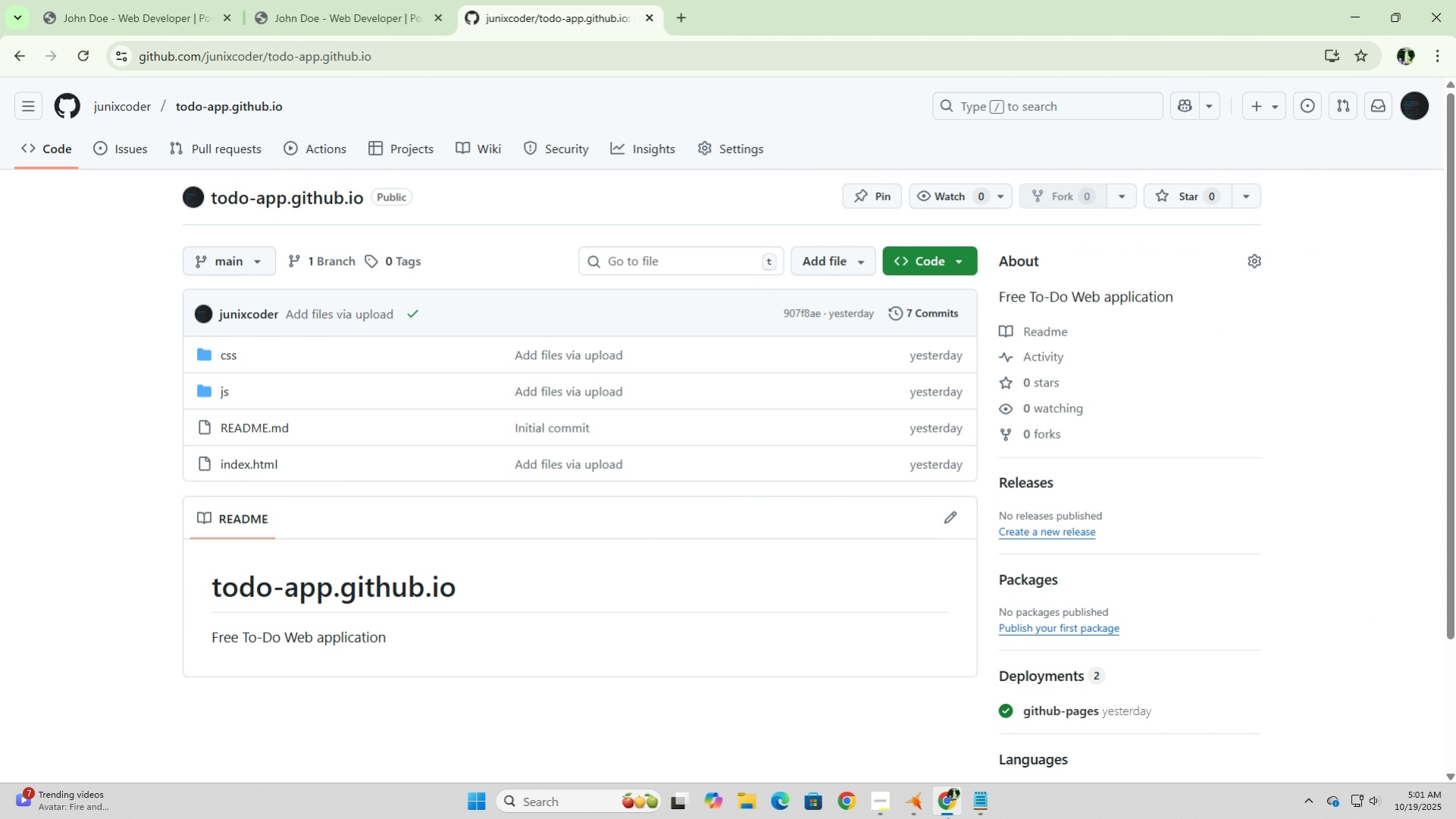 
left_click([318, 0])
 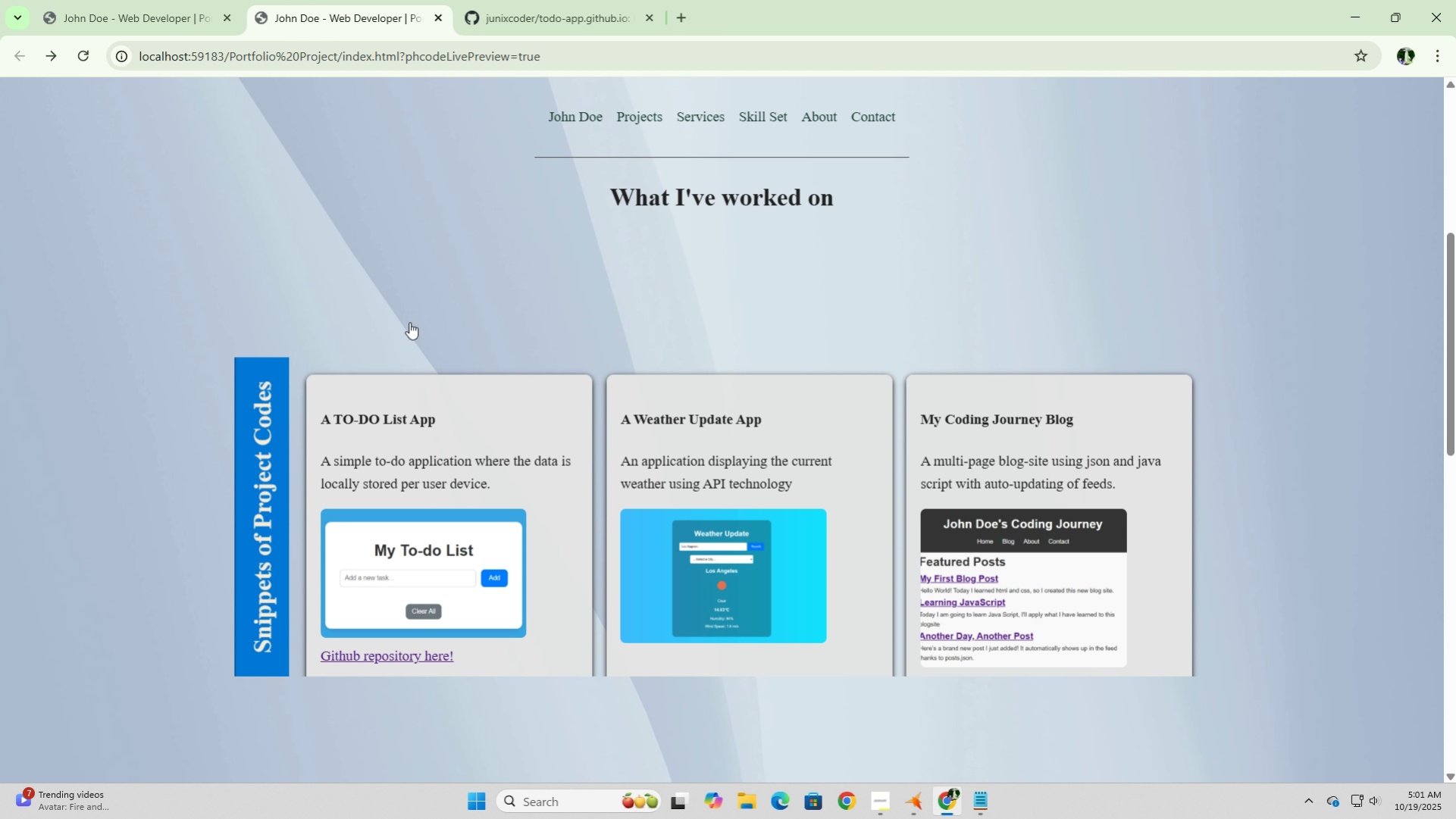 
scroll: coordinate [481, 342], scroll_direction: up, amount: 5.0
 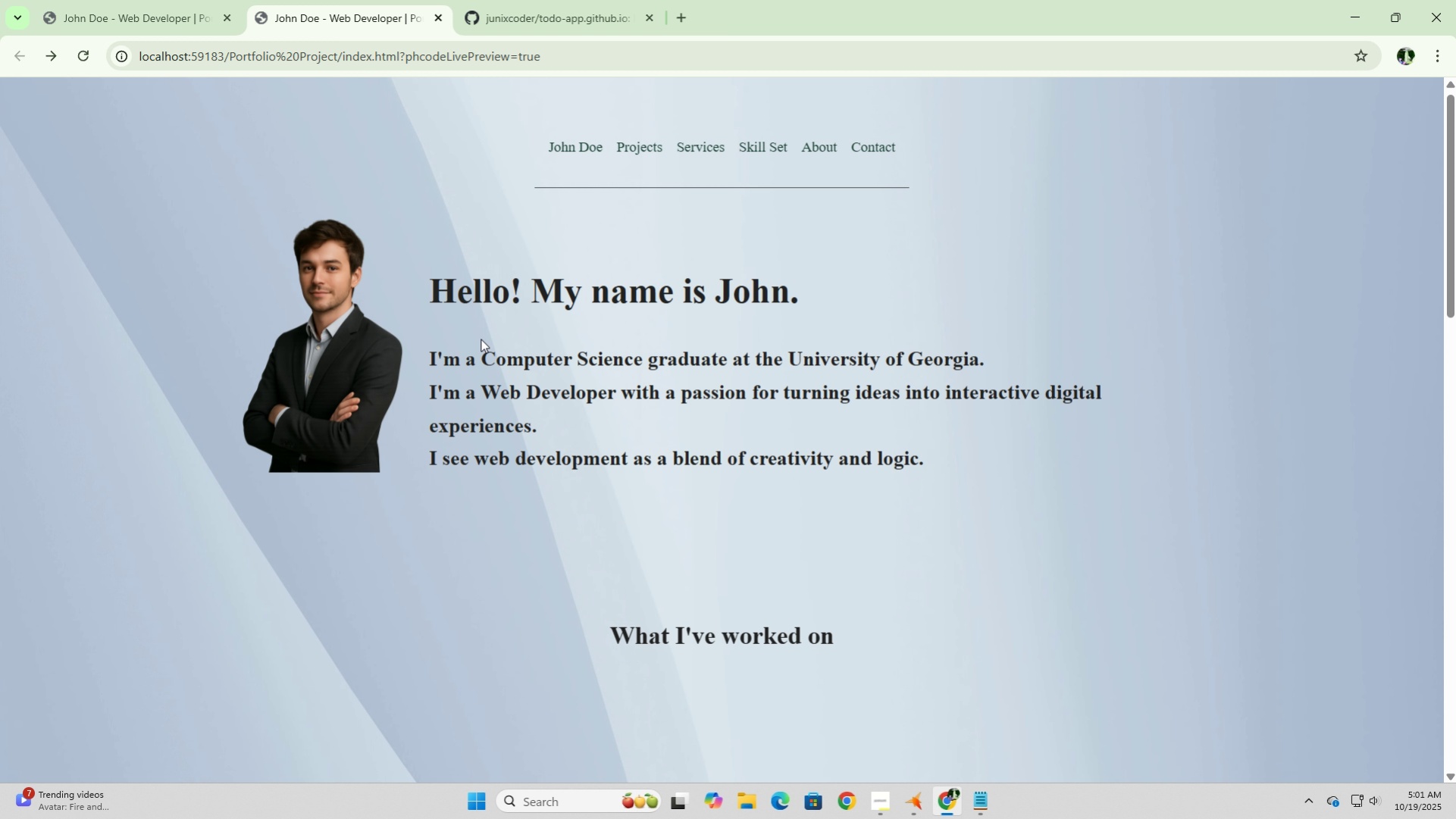 
scroll: coordinate [481, 339], scroll_direction: down, amount: 3.0
 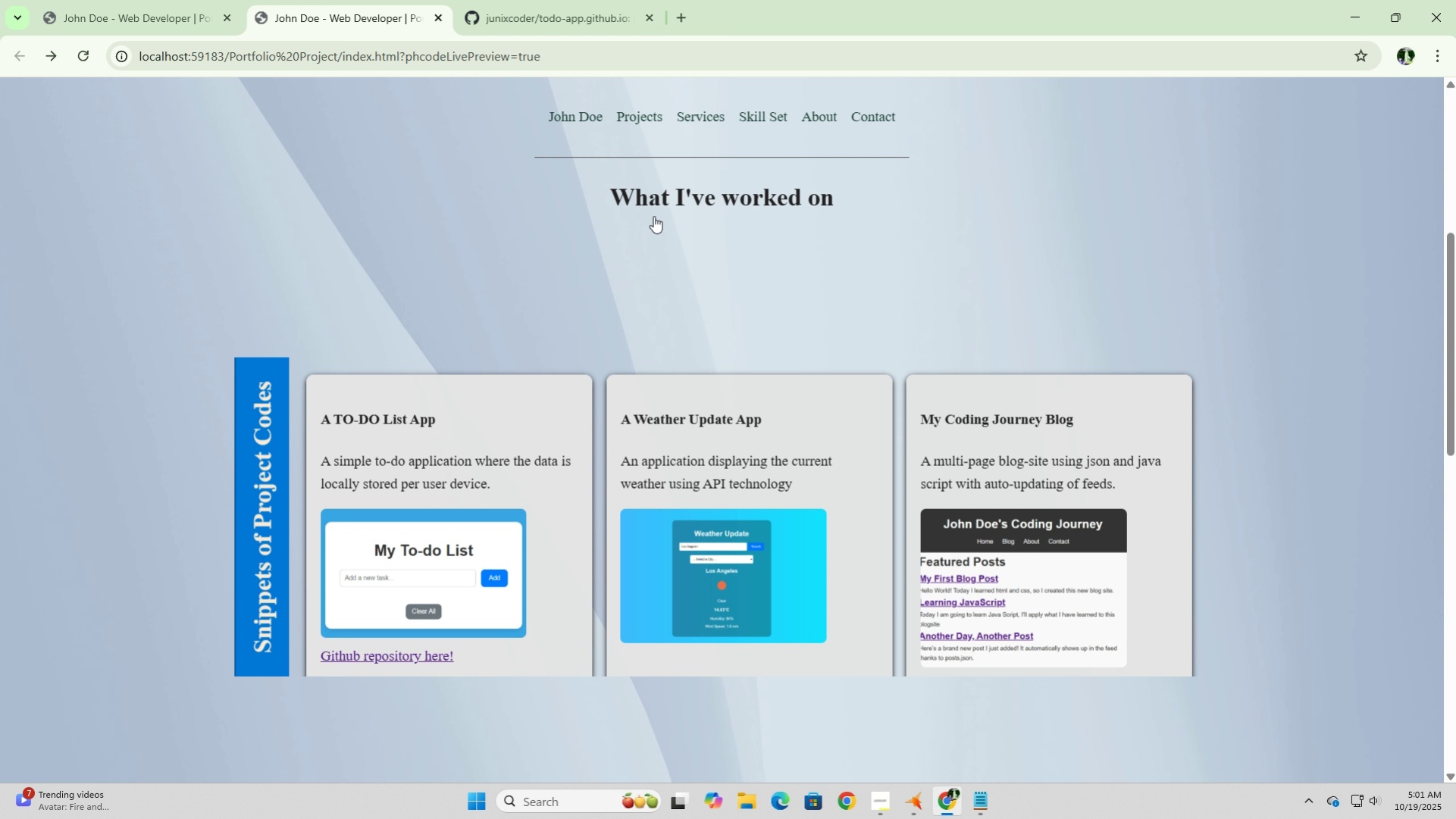 
wait(13.74)
 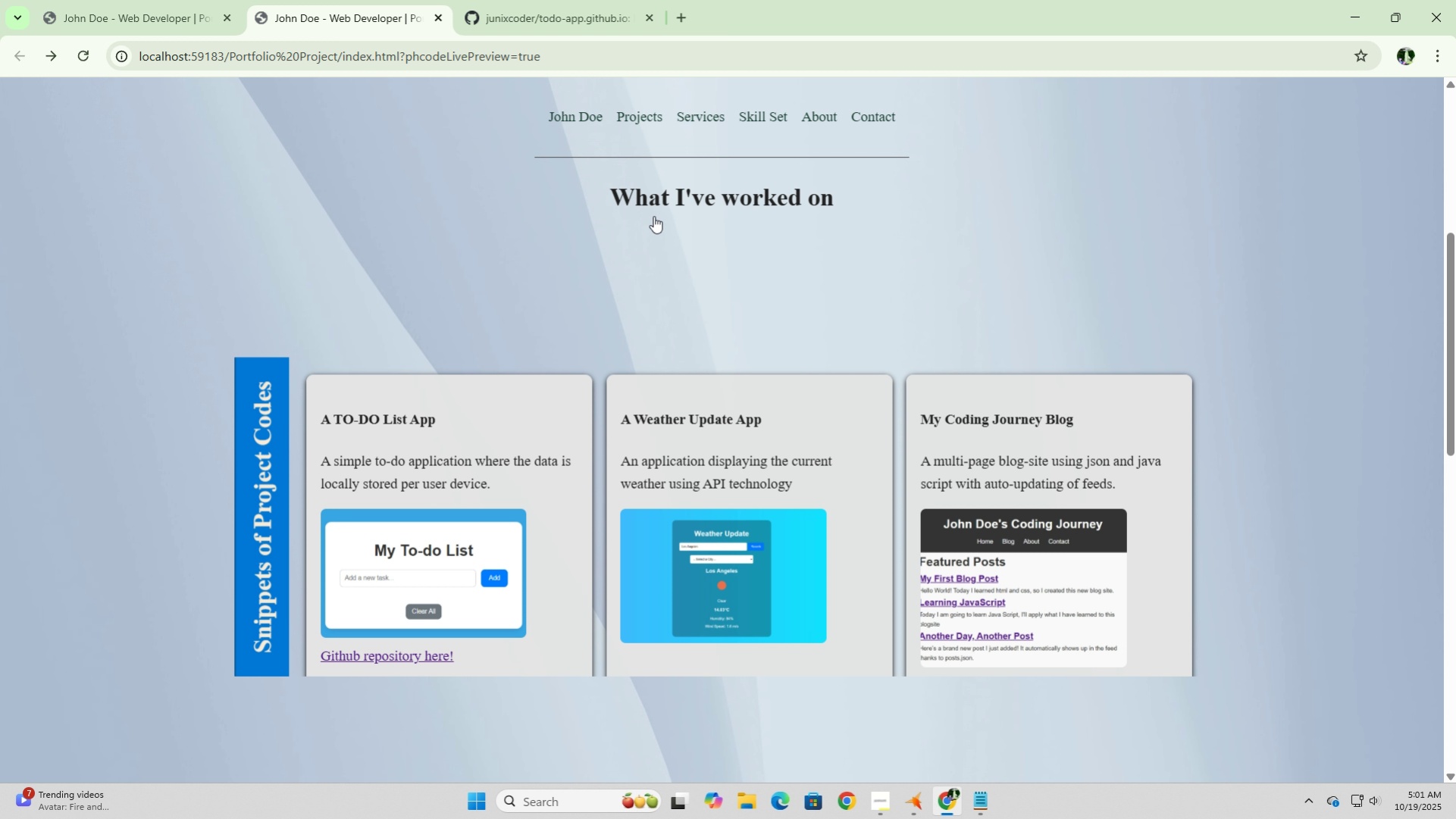 
left_click([404, 663])
 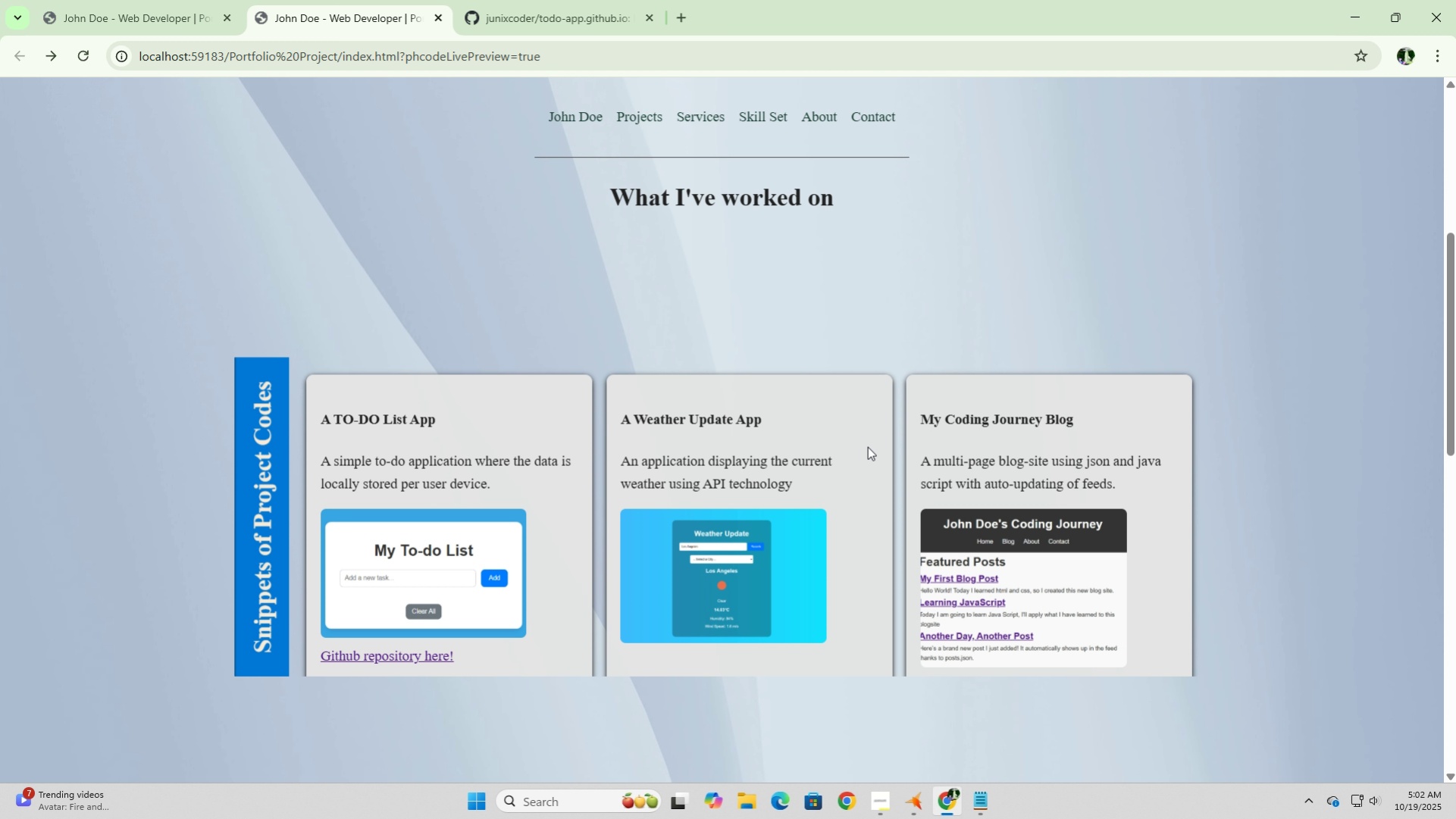 
wait(15.55)
 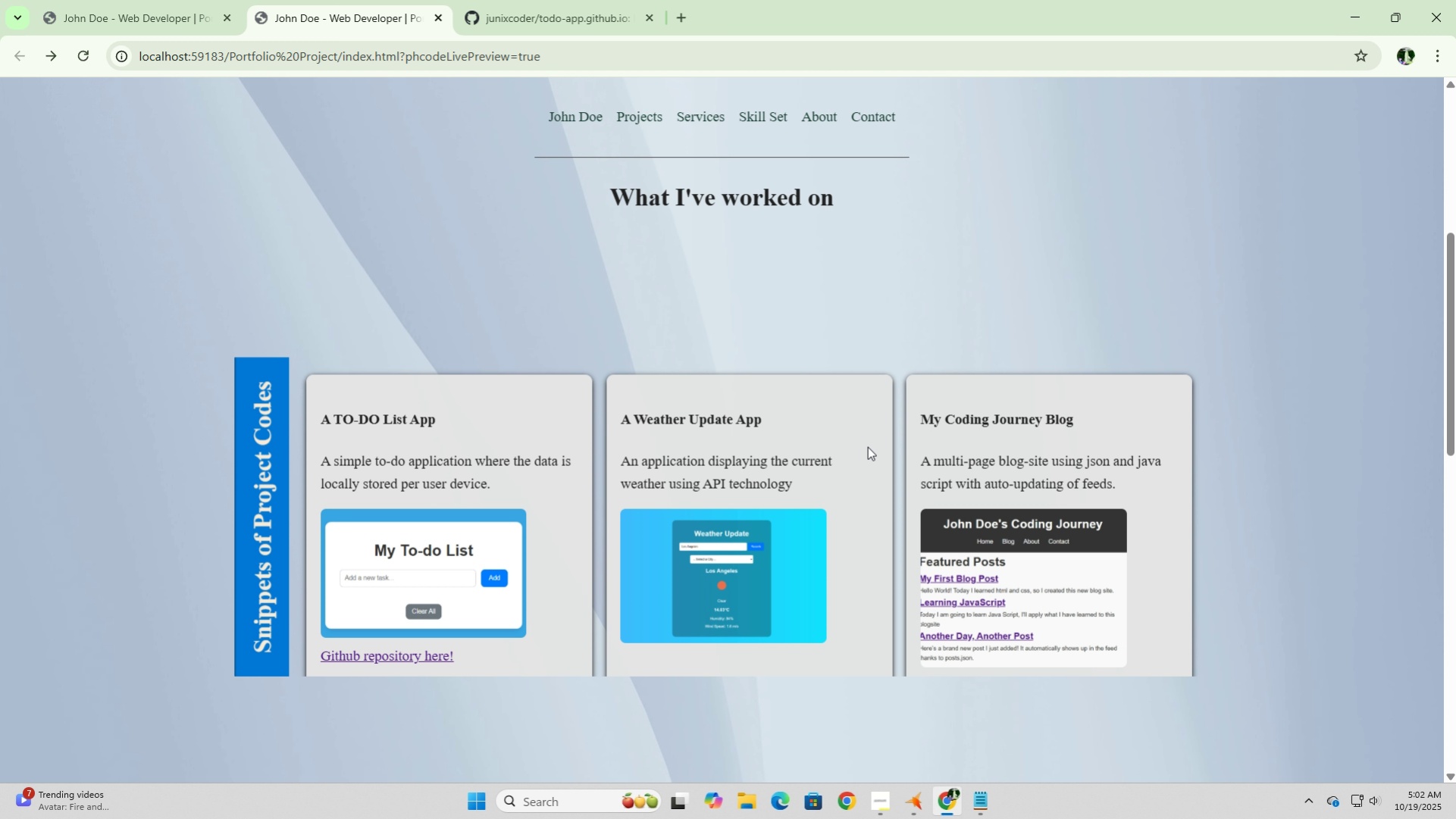 
left_click([913, 808])
 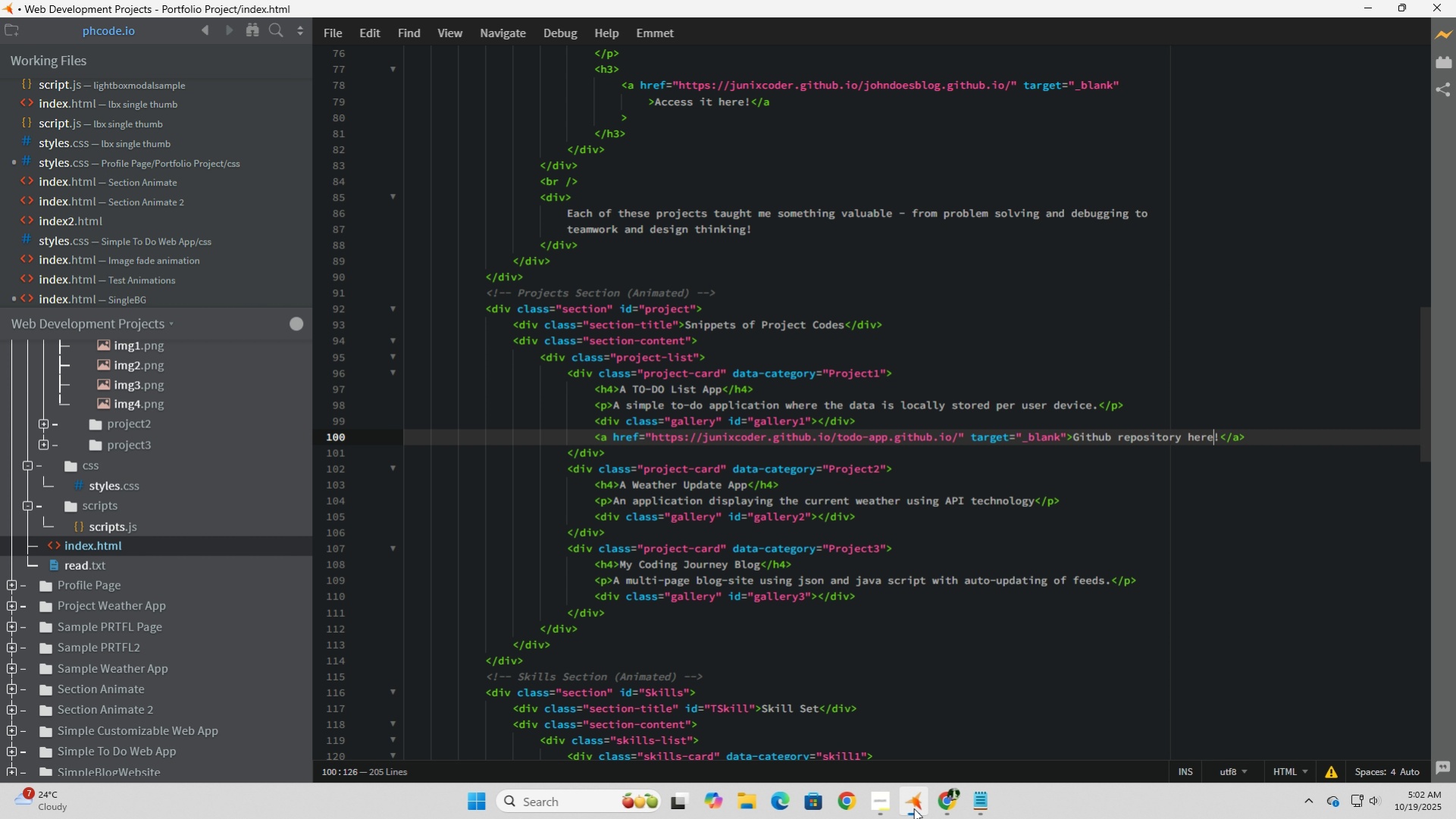 
left_click([913, 808])
 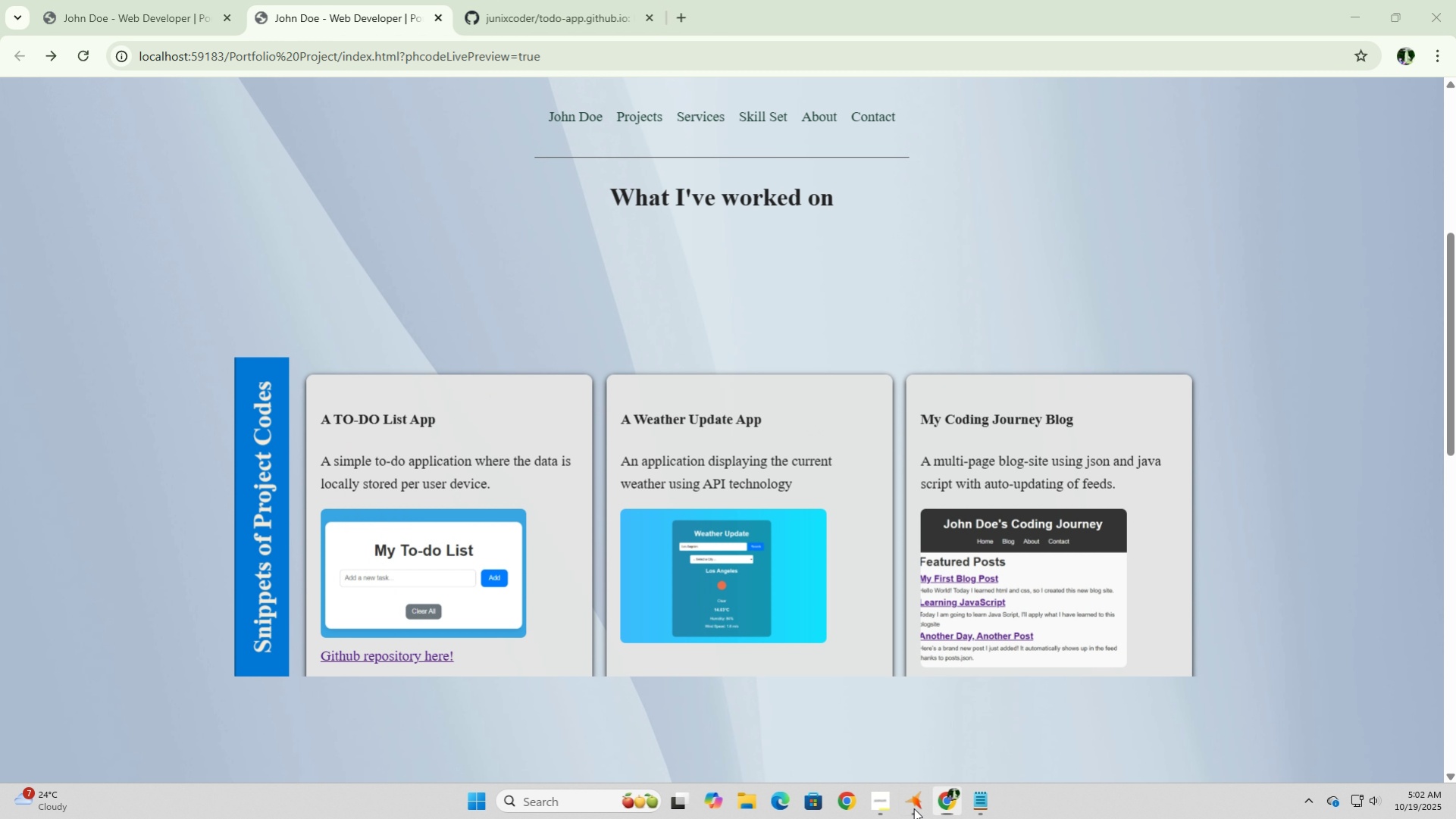 
left_click([913, 808])
 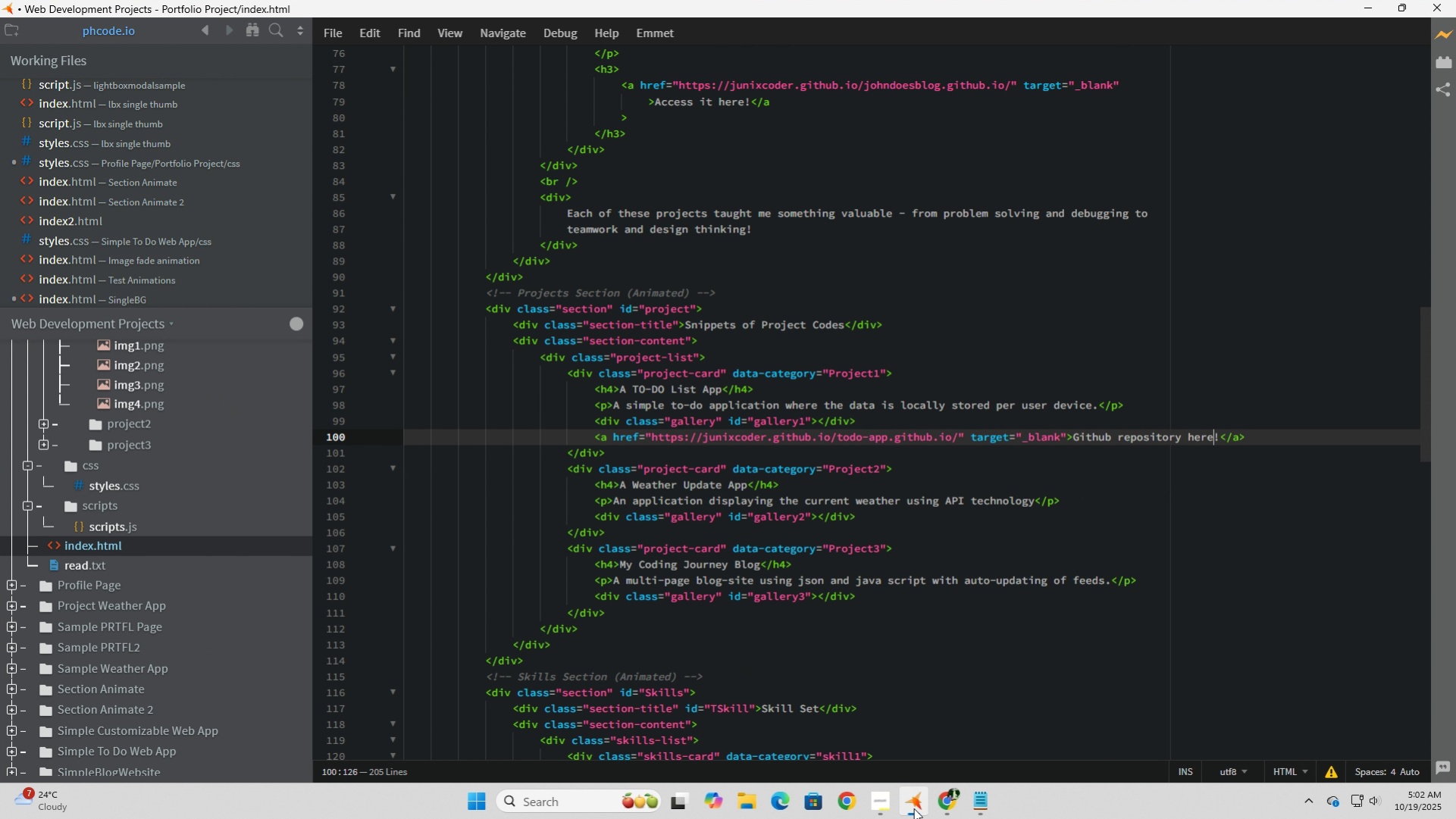 
left_click([913, 808])
 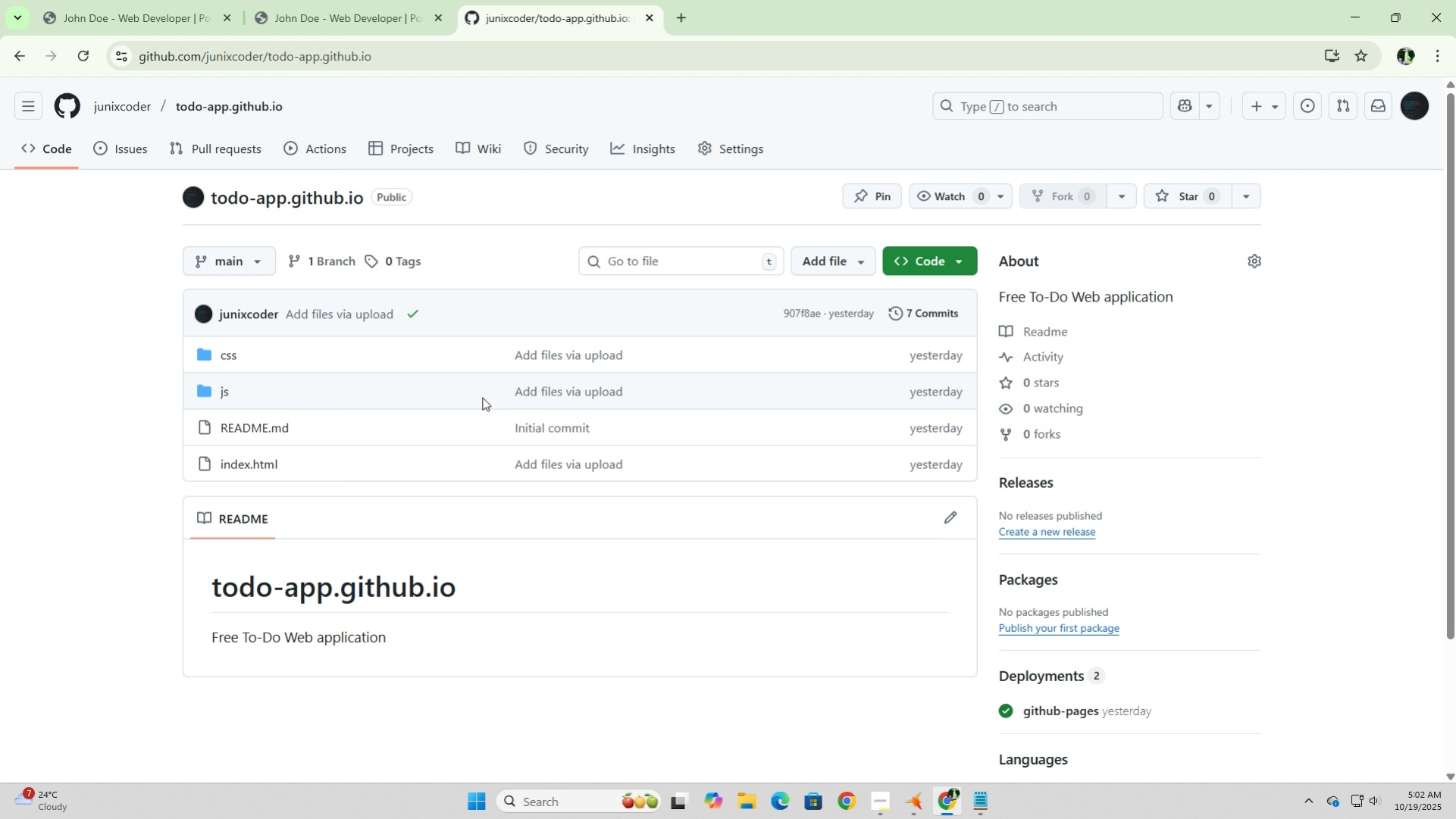 
wait(12.43)
 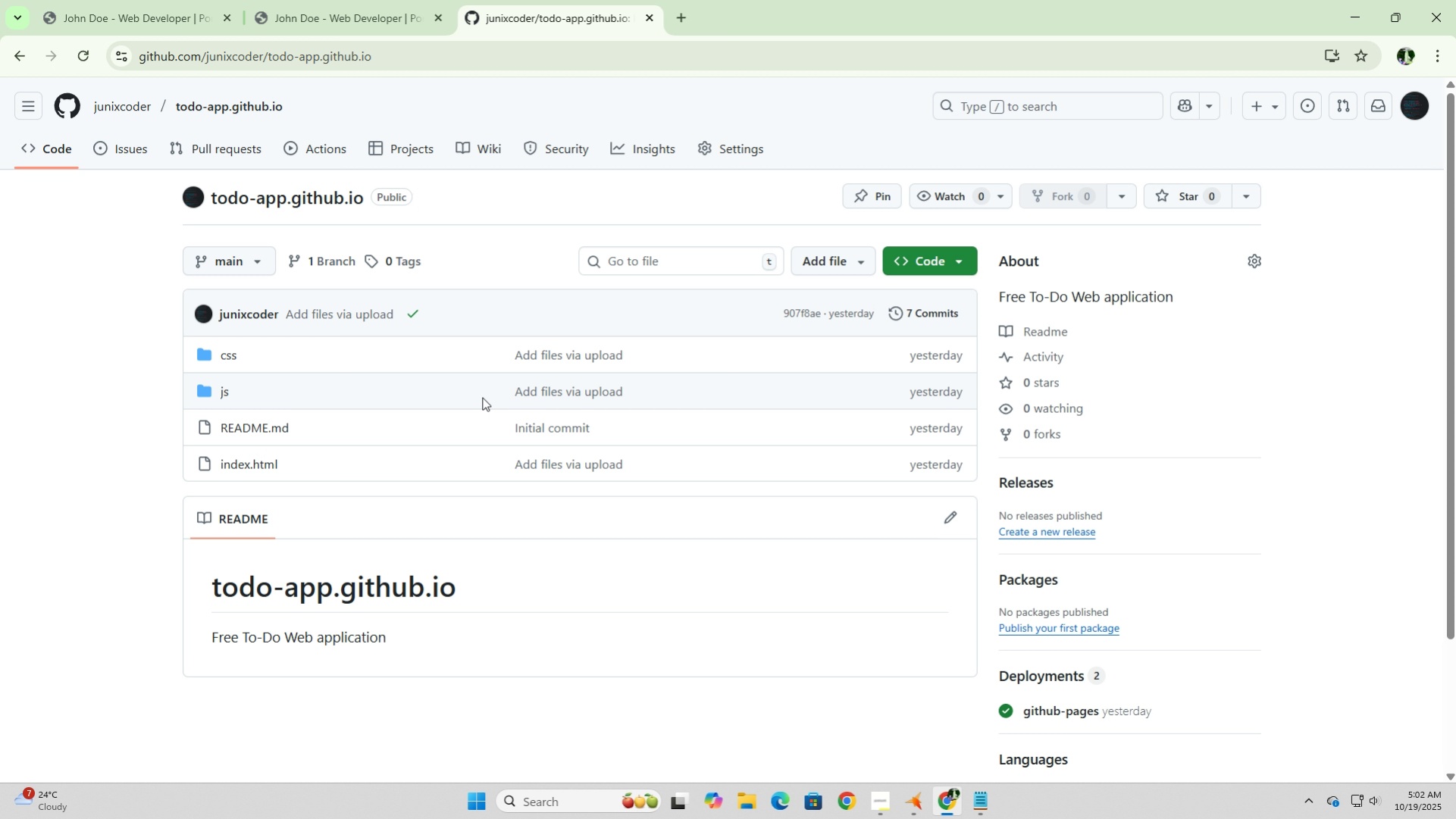 
left_click([953, 263])
 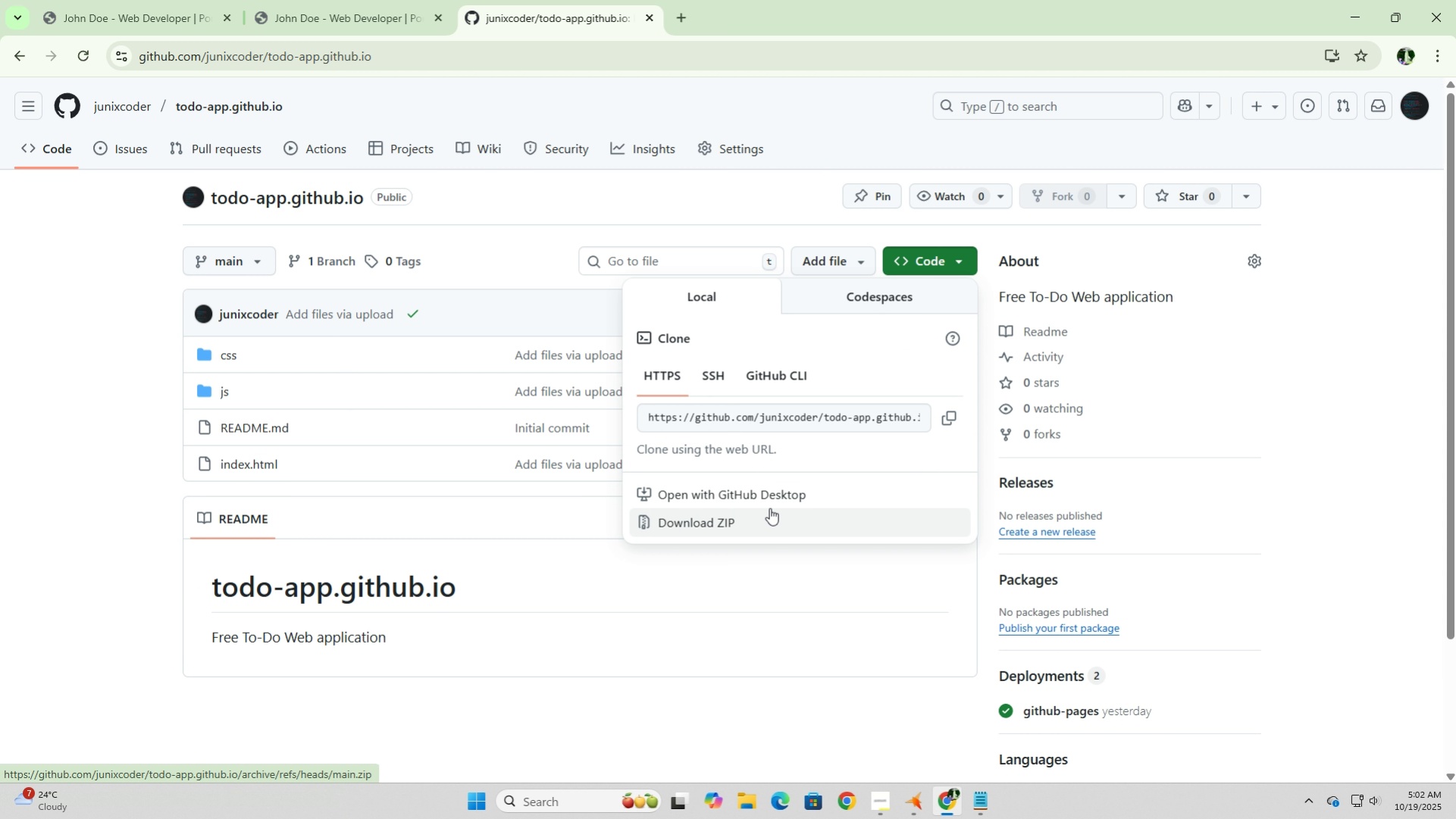 
wait(5.49)
 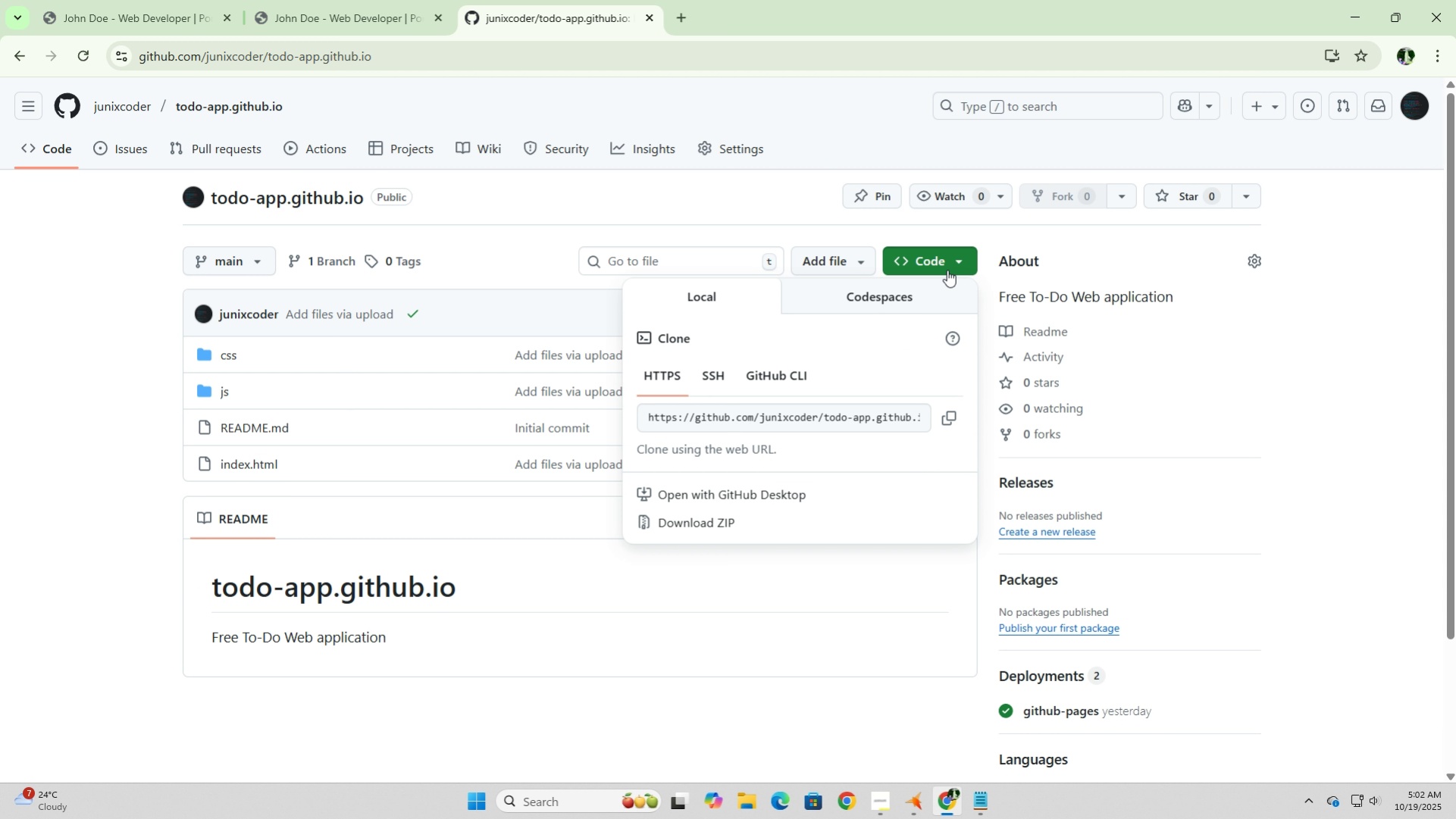 
left_click([853, 304])
 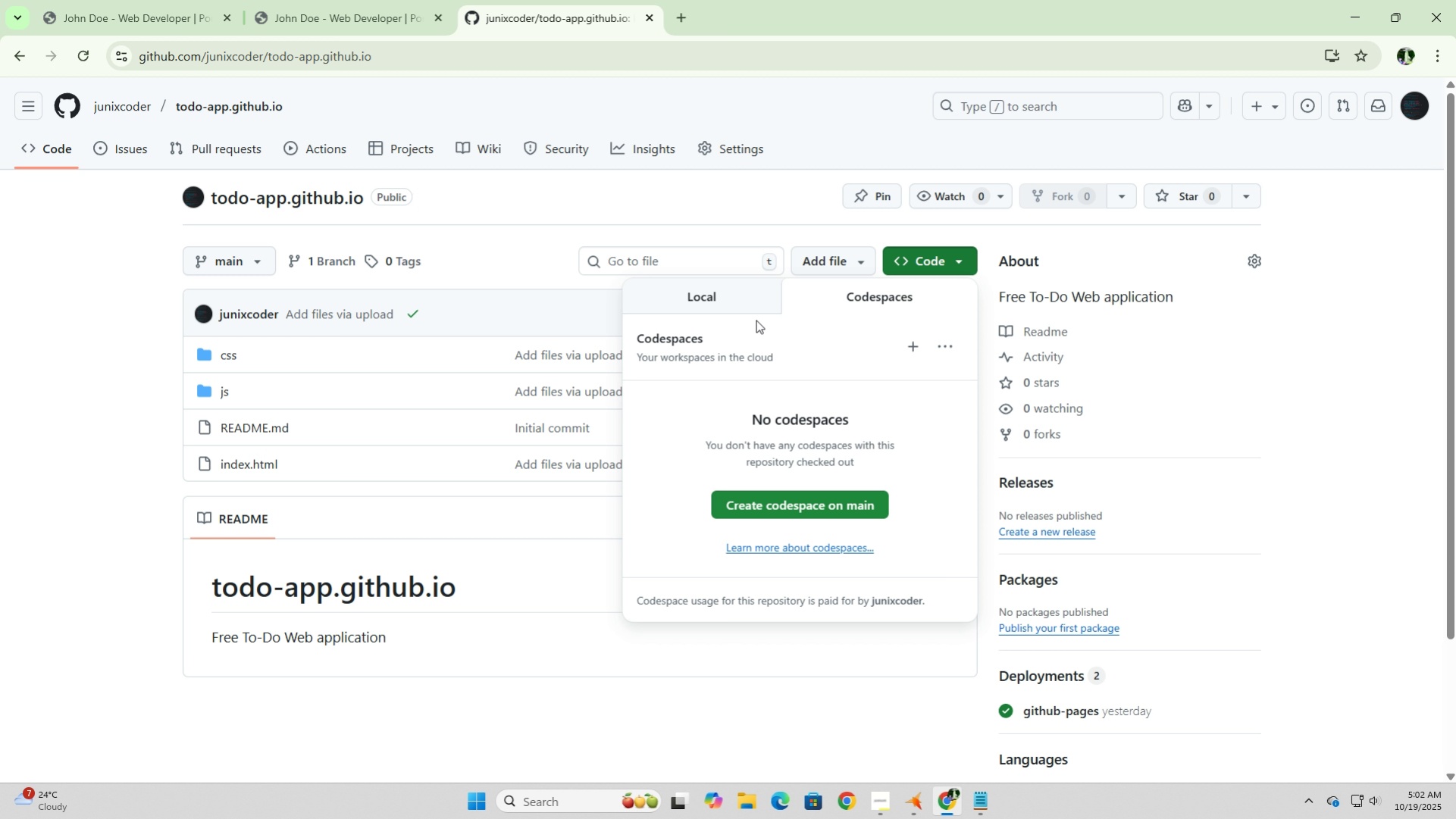 
wait(6.91)
 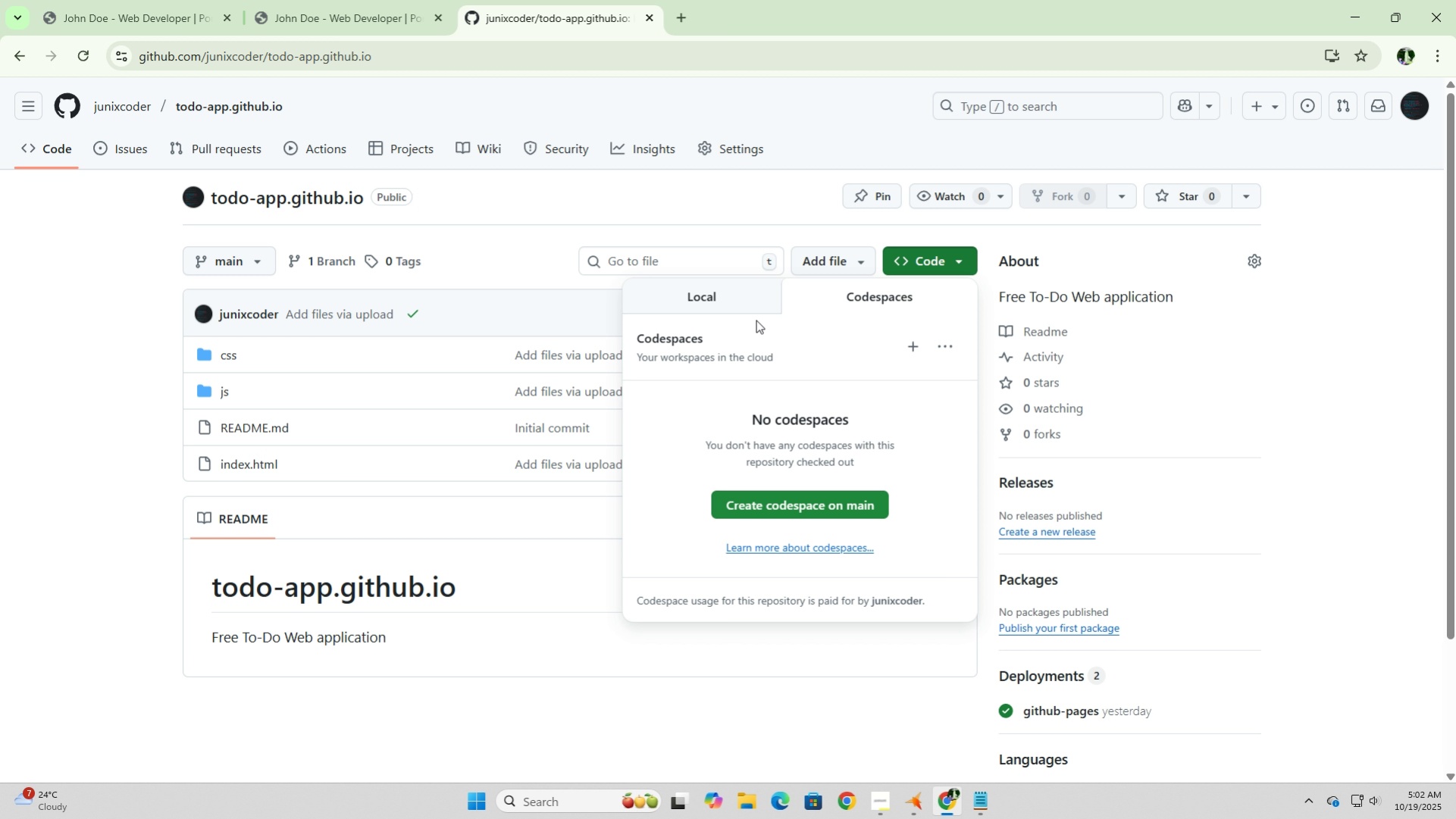 
left_click([715, 296])
 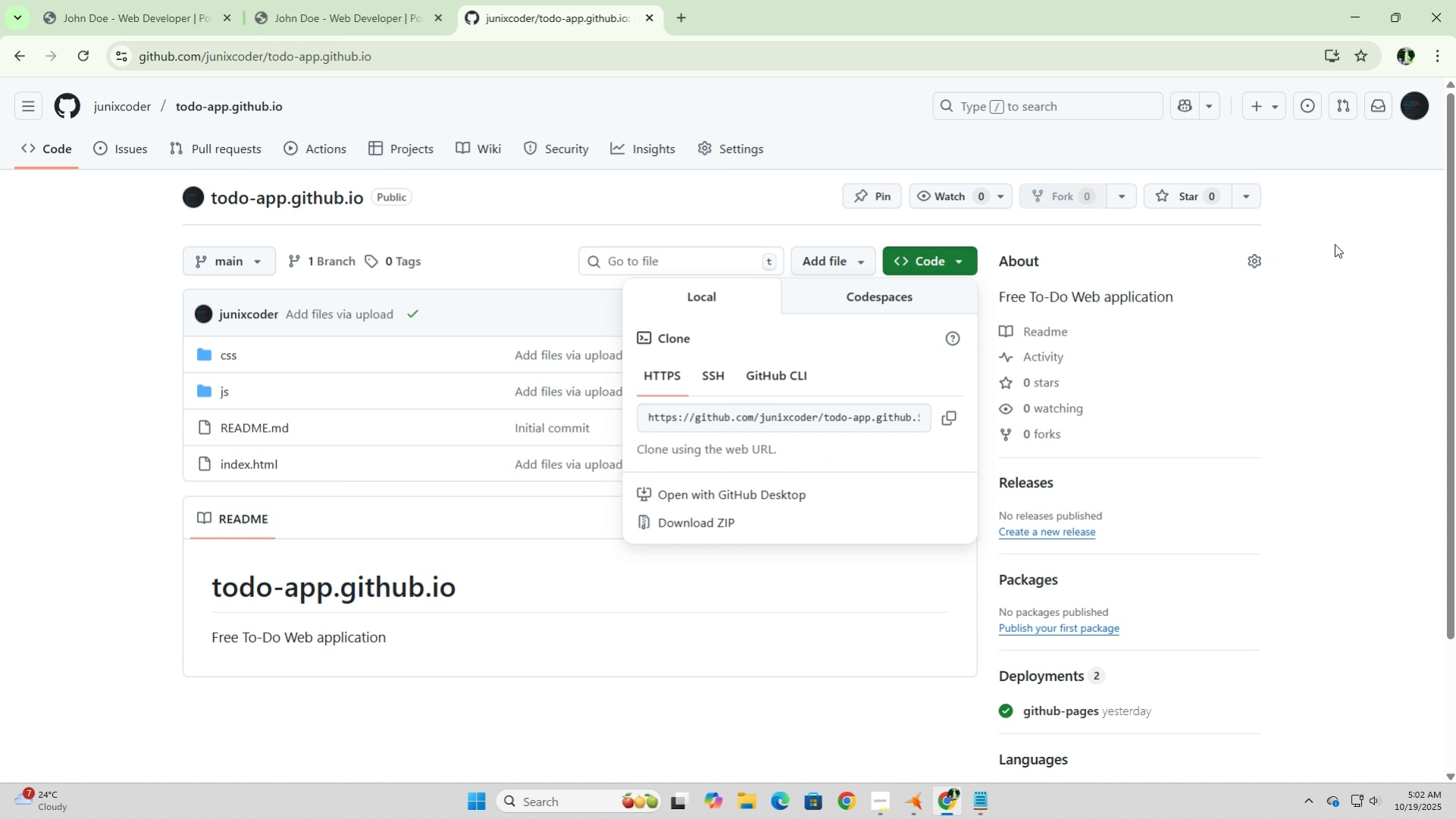 
left_click([1366, 236])
 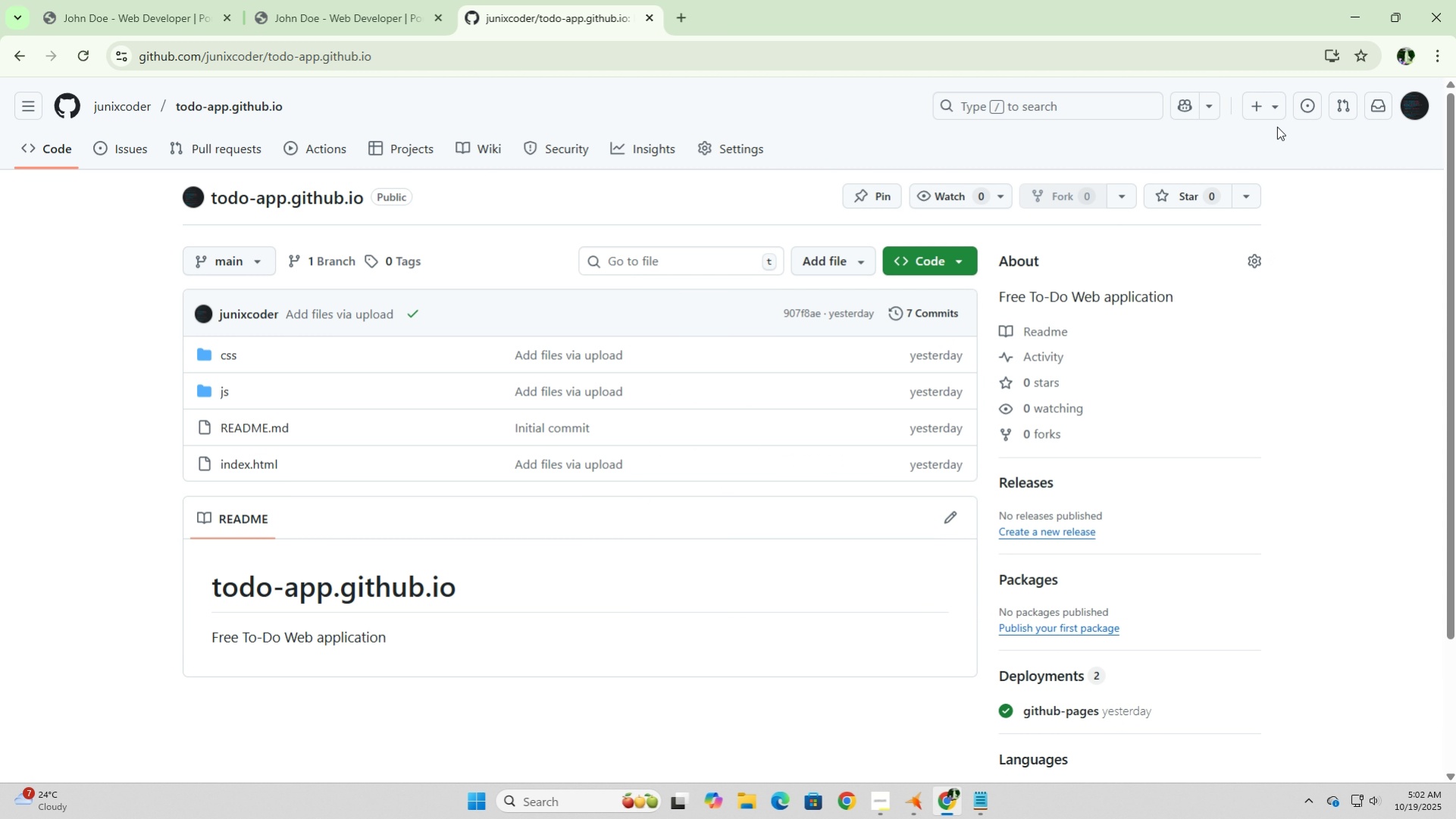 
left_click([1276, 111])
 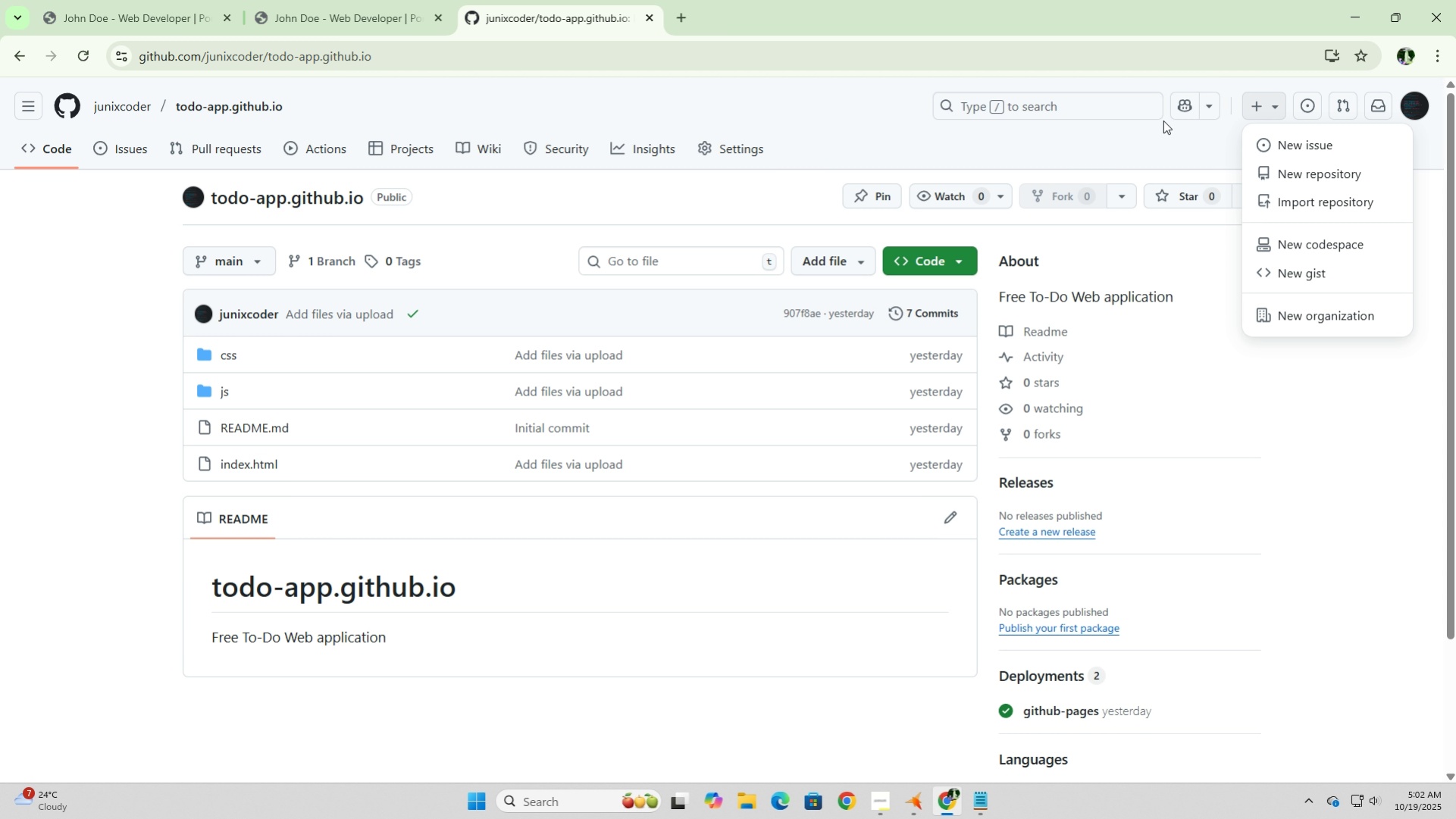 
left_click([796, 87])
 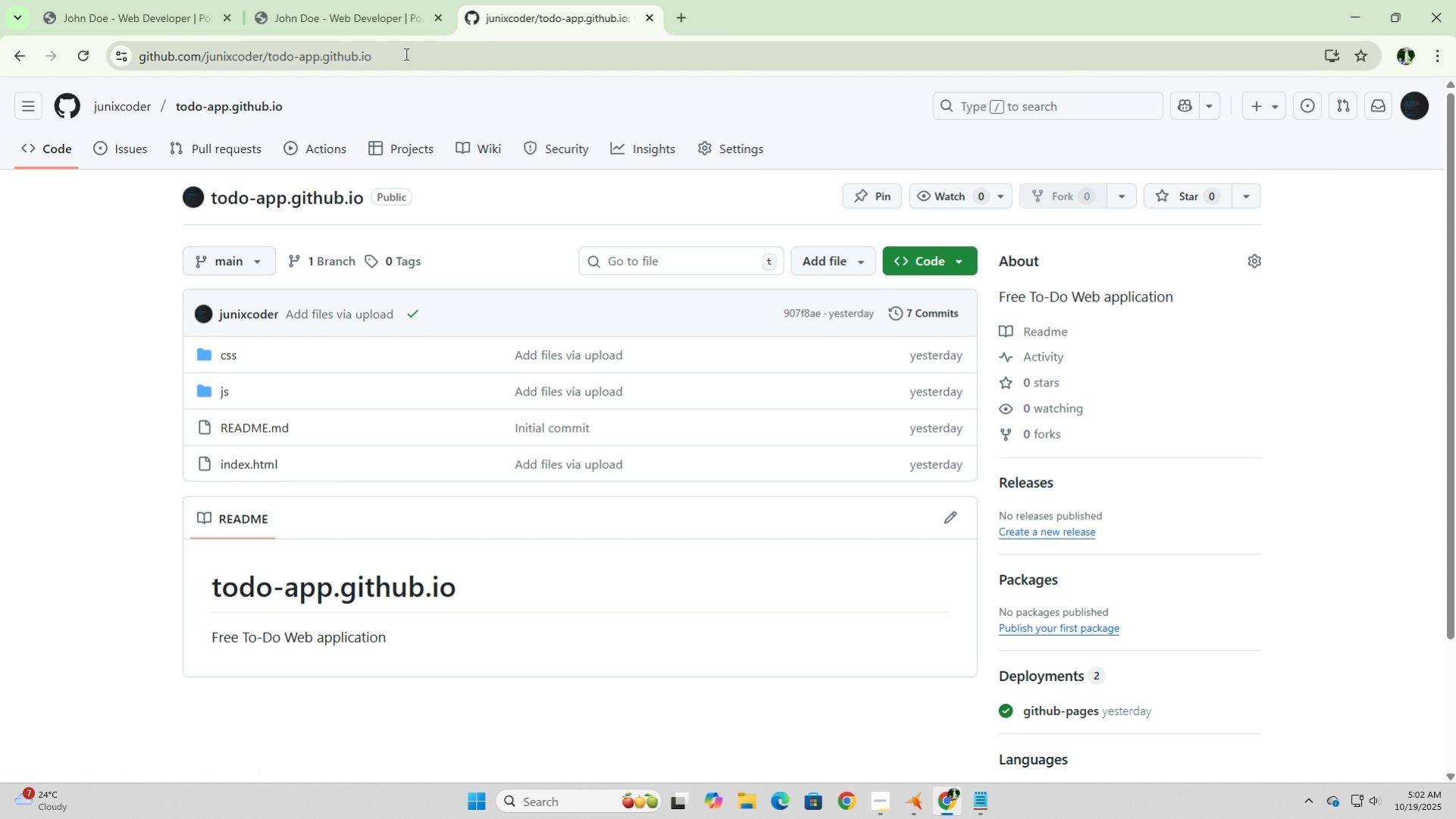 
left_click([459, 59])
 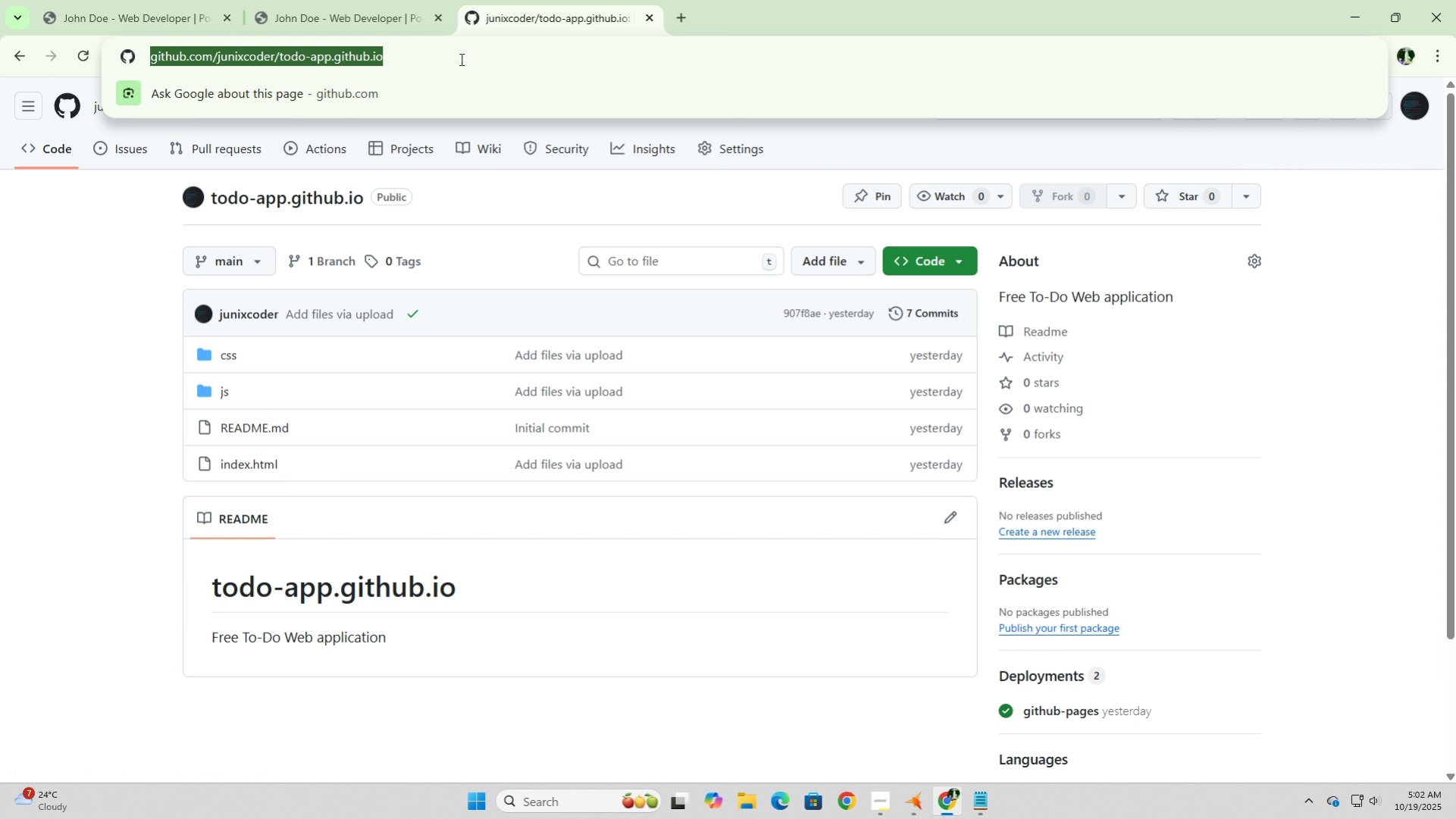 
key(Control+C)
 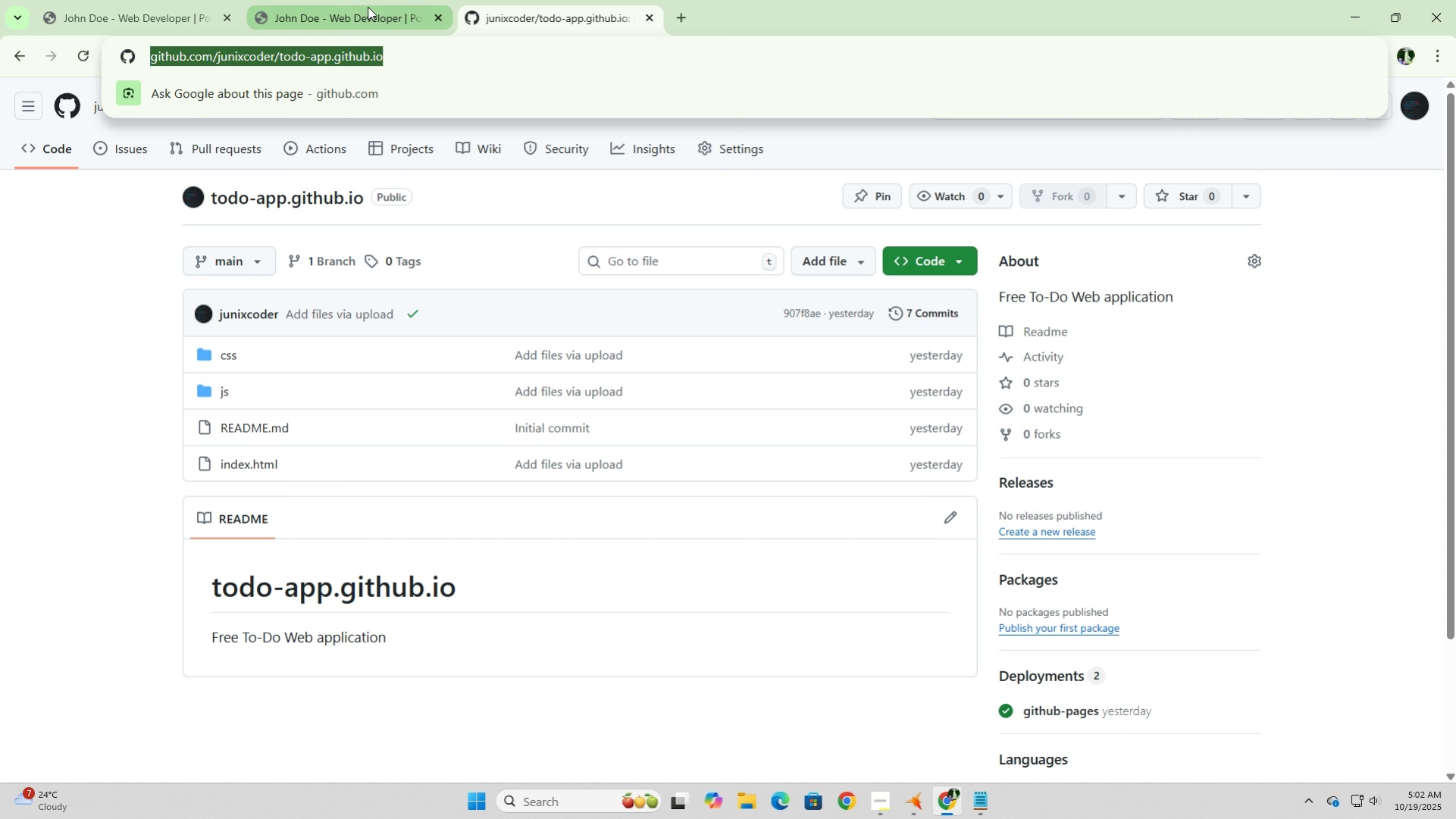 
left_click([368, 7])
 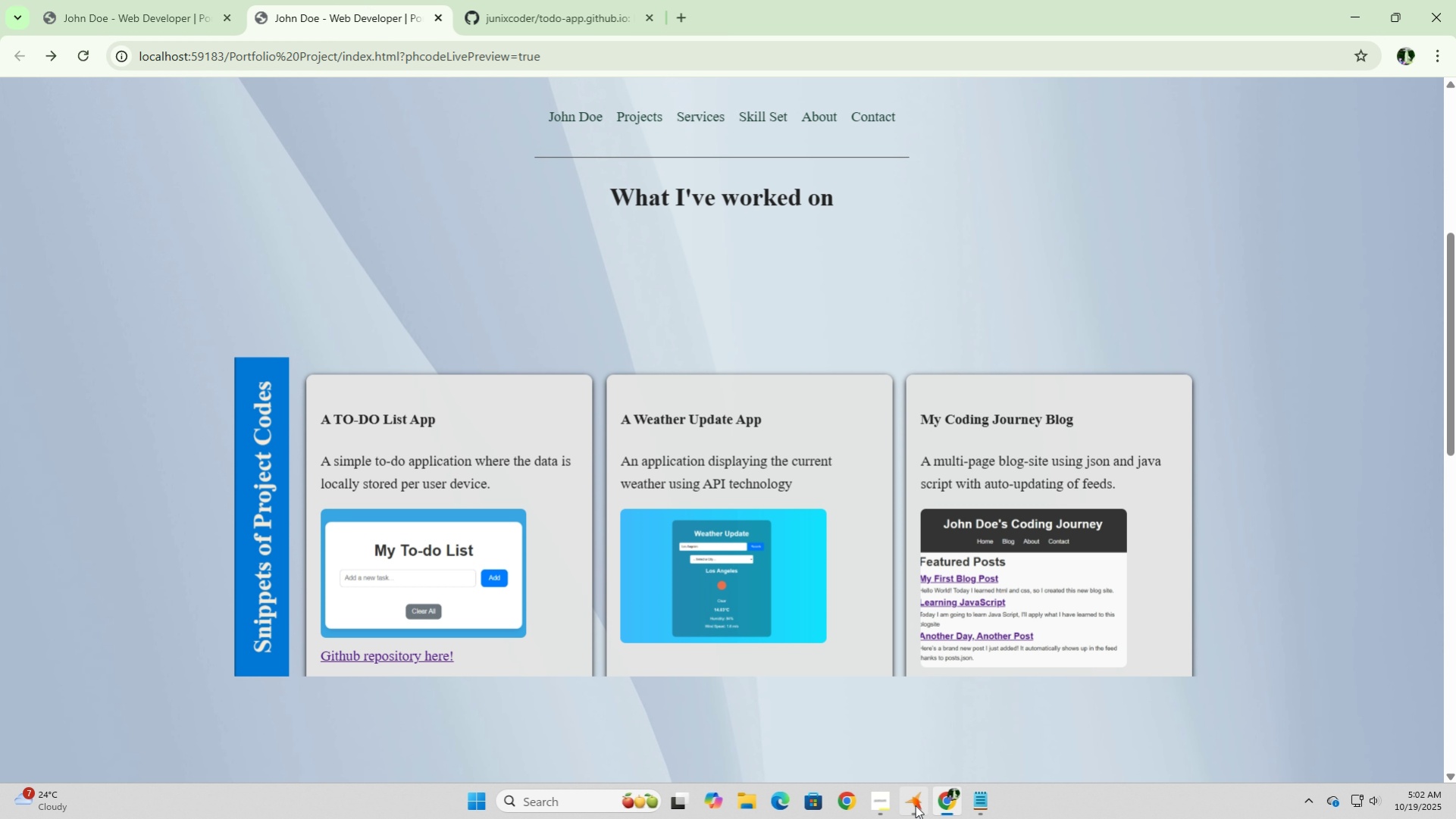 
left_click([921, 803])
 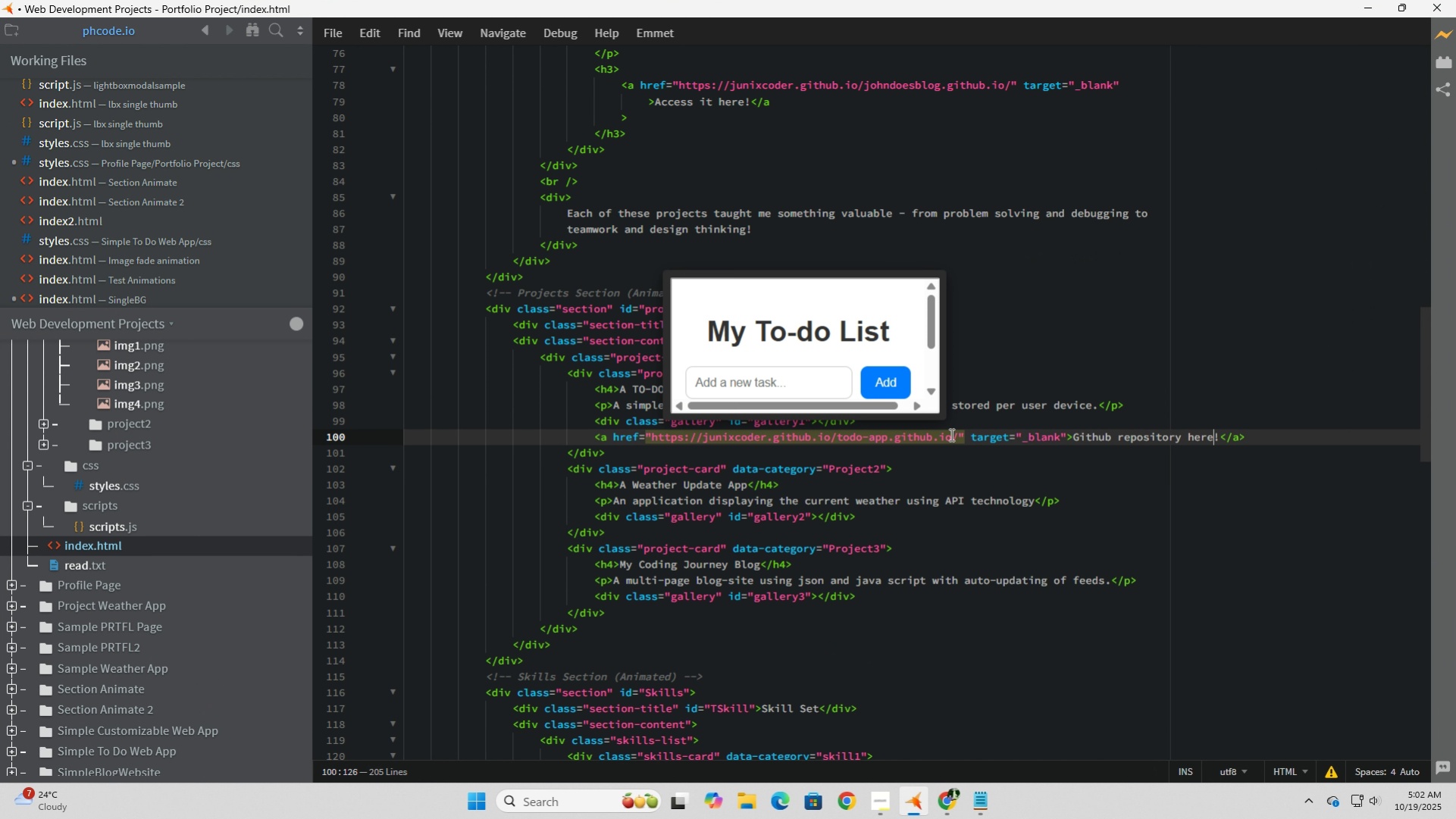 
left_click([950, 434])
 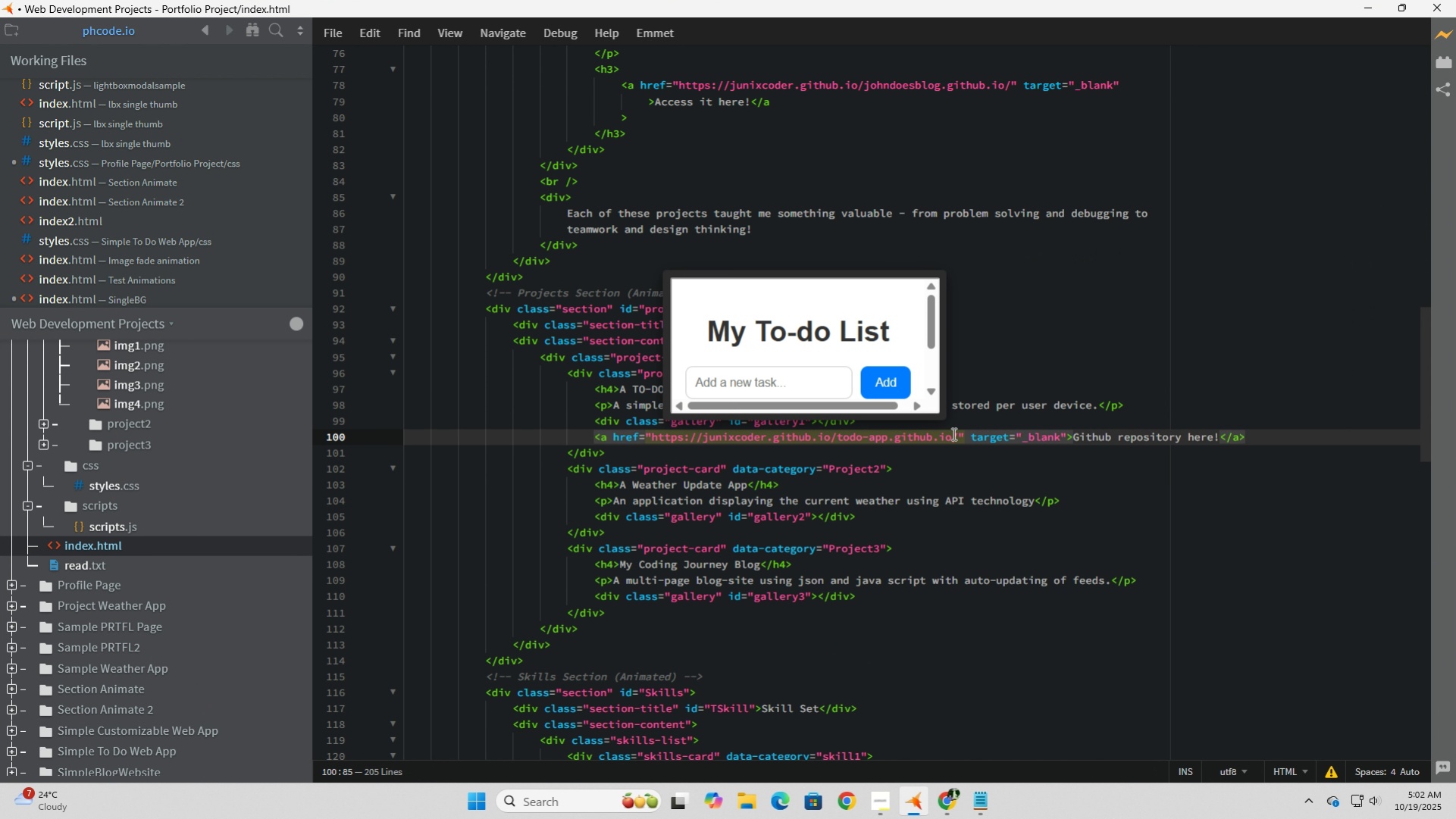 
left_click([950, 434])
 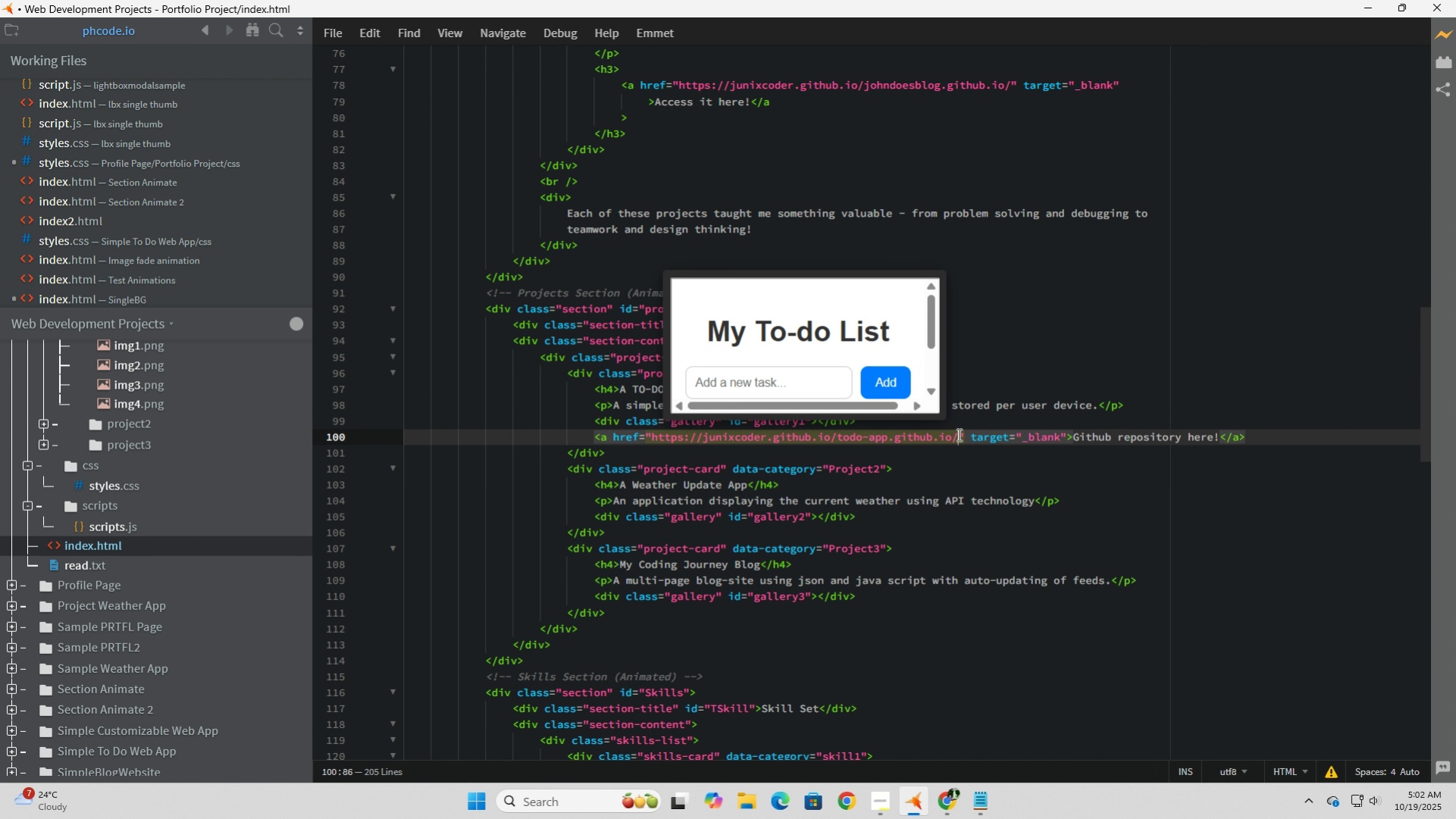 
left_click_drag(start_coordinate=[957, 434], to_coordinate=[650, 436])
 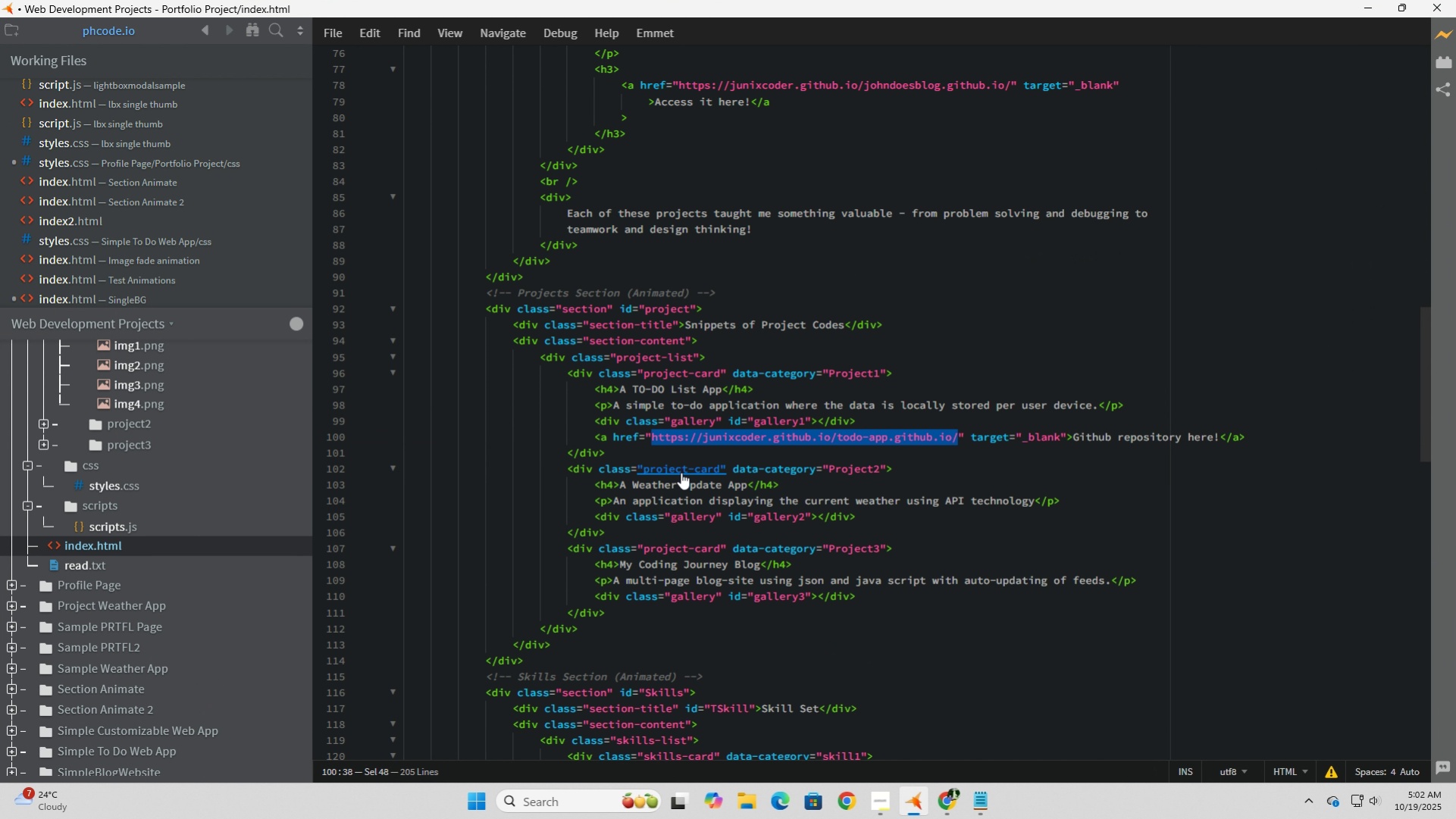 
key(Control+V)
 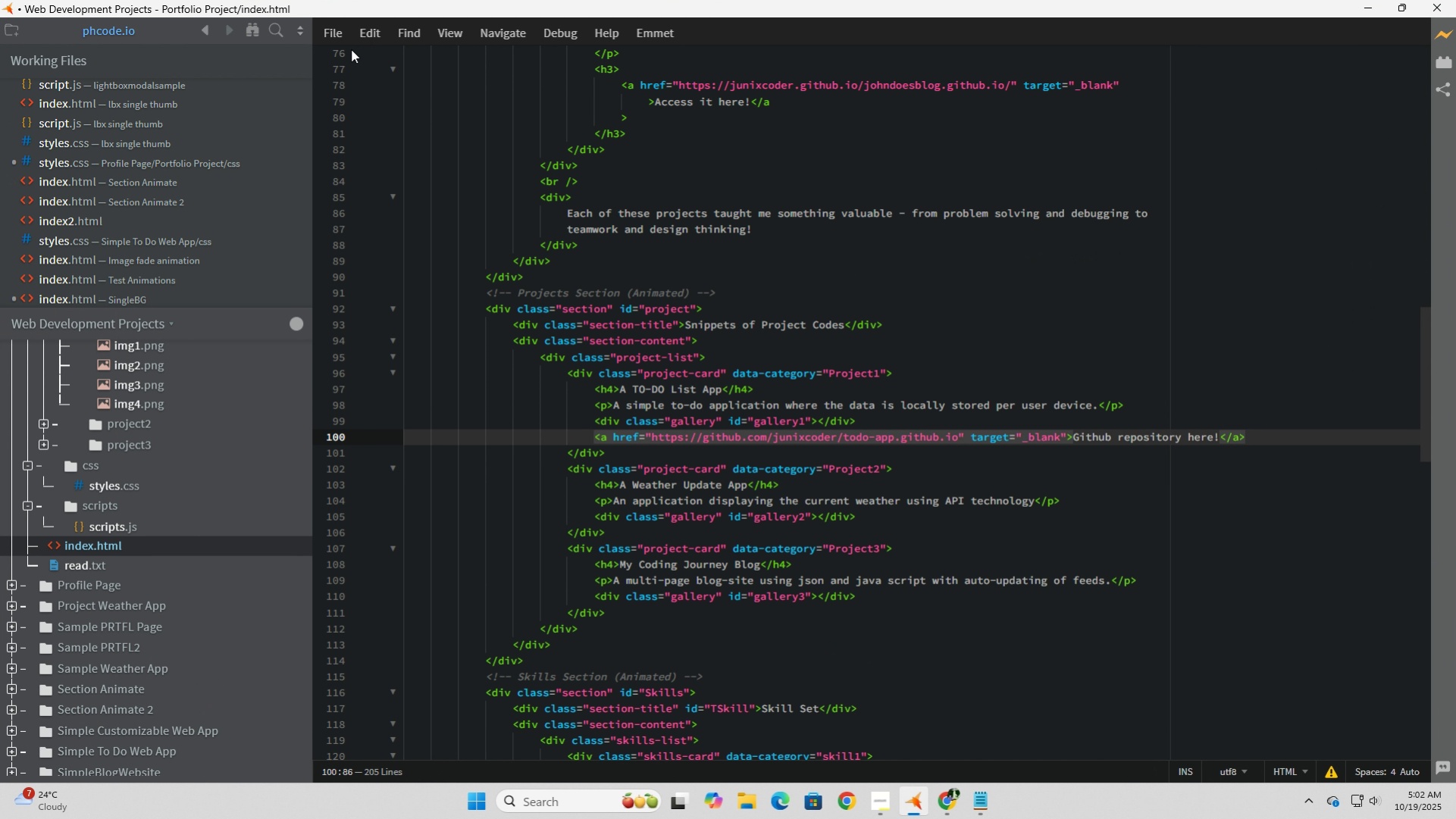 
left_click([331, 39])
 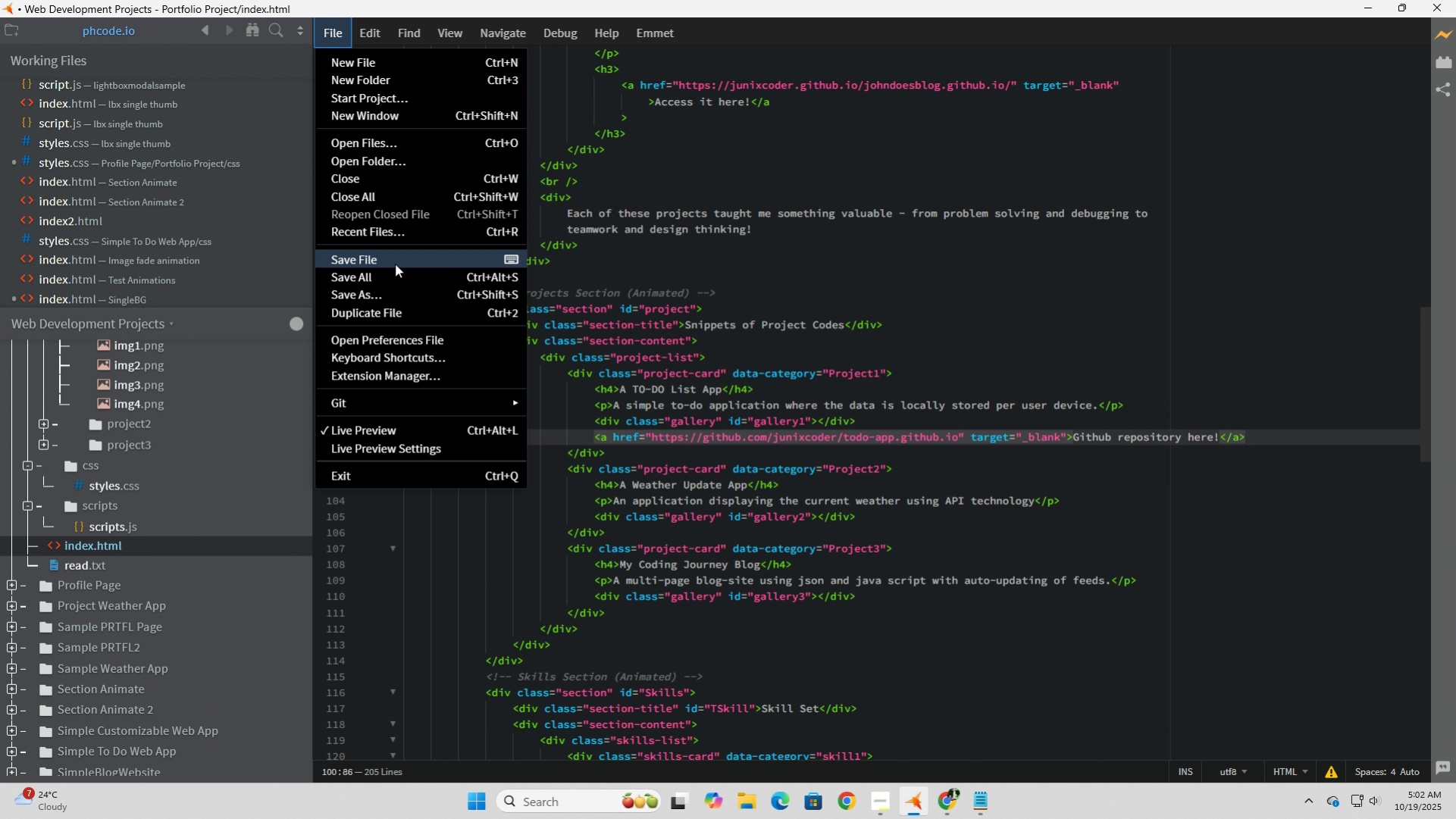 
left_click([395, 264])
 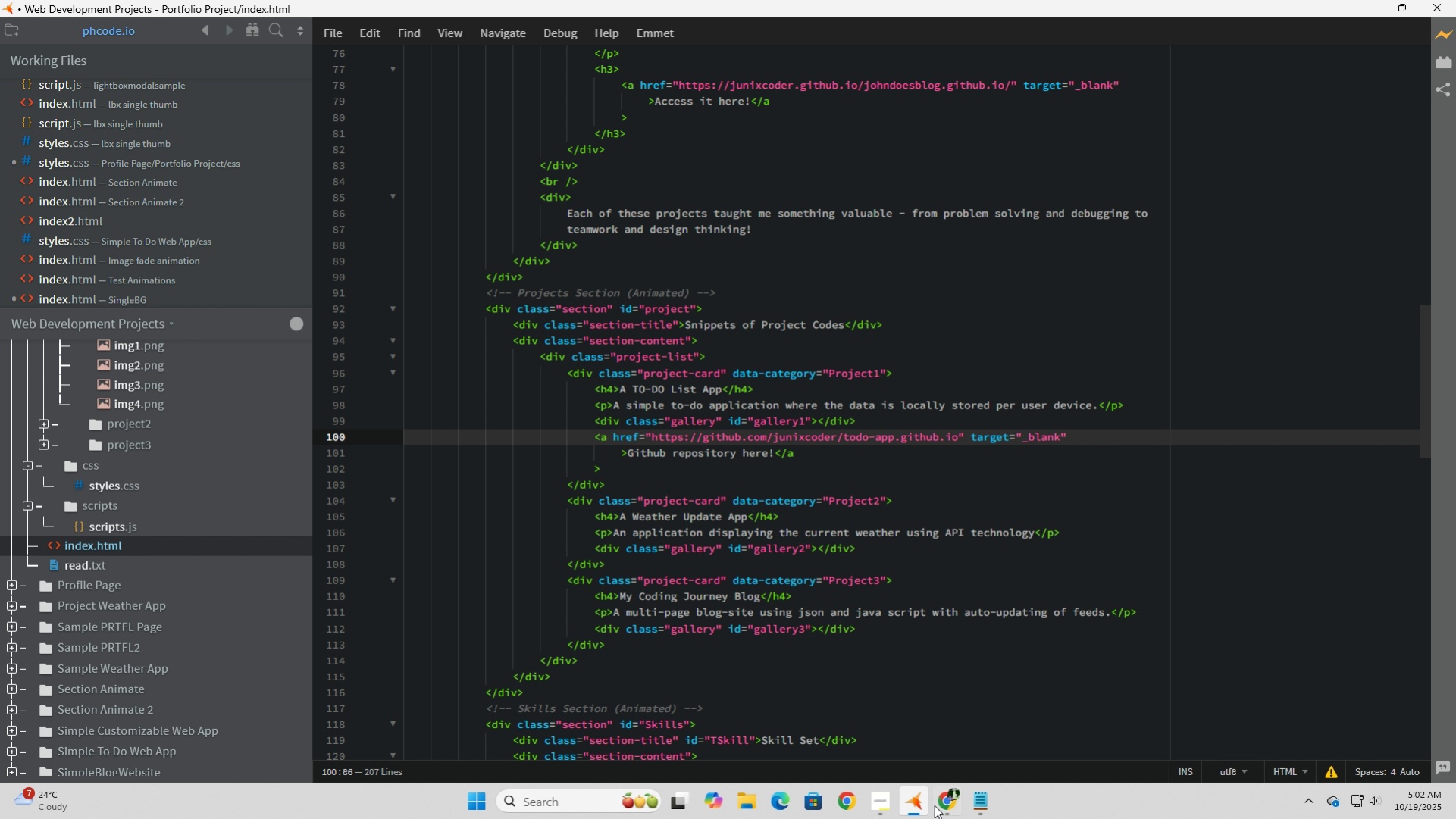 
left_click([945, 802])
 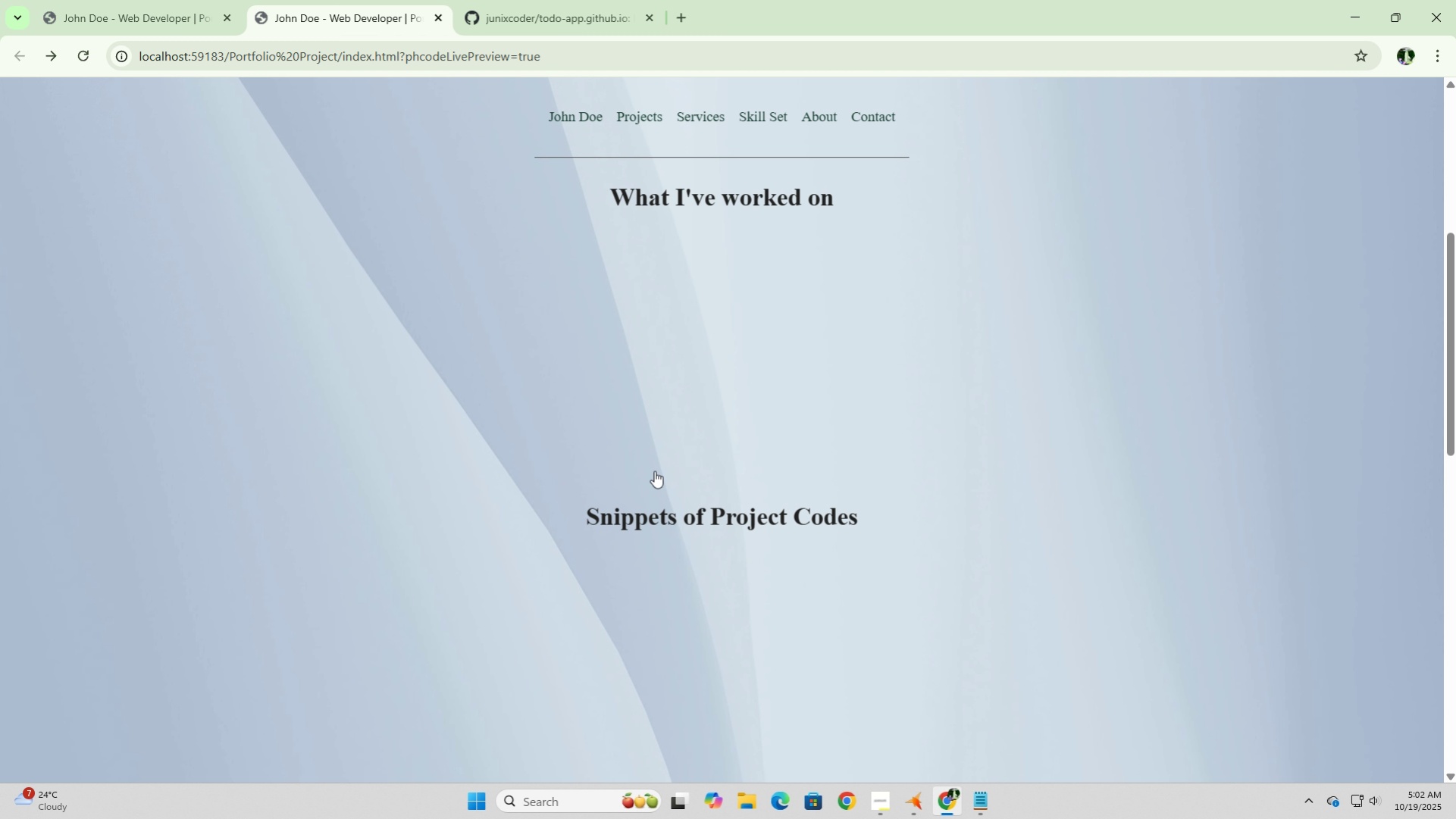 
left_click([694, 485])
 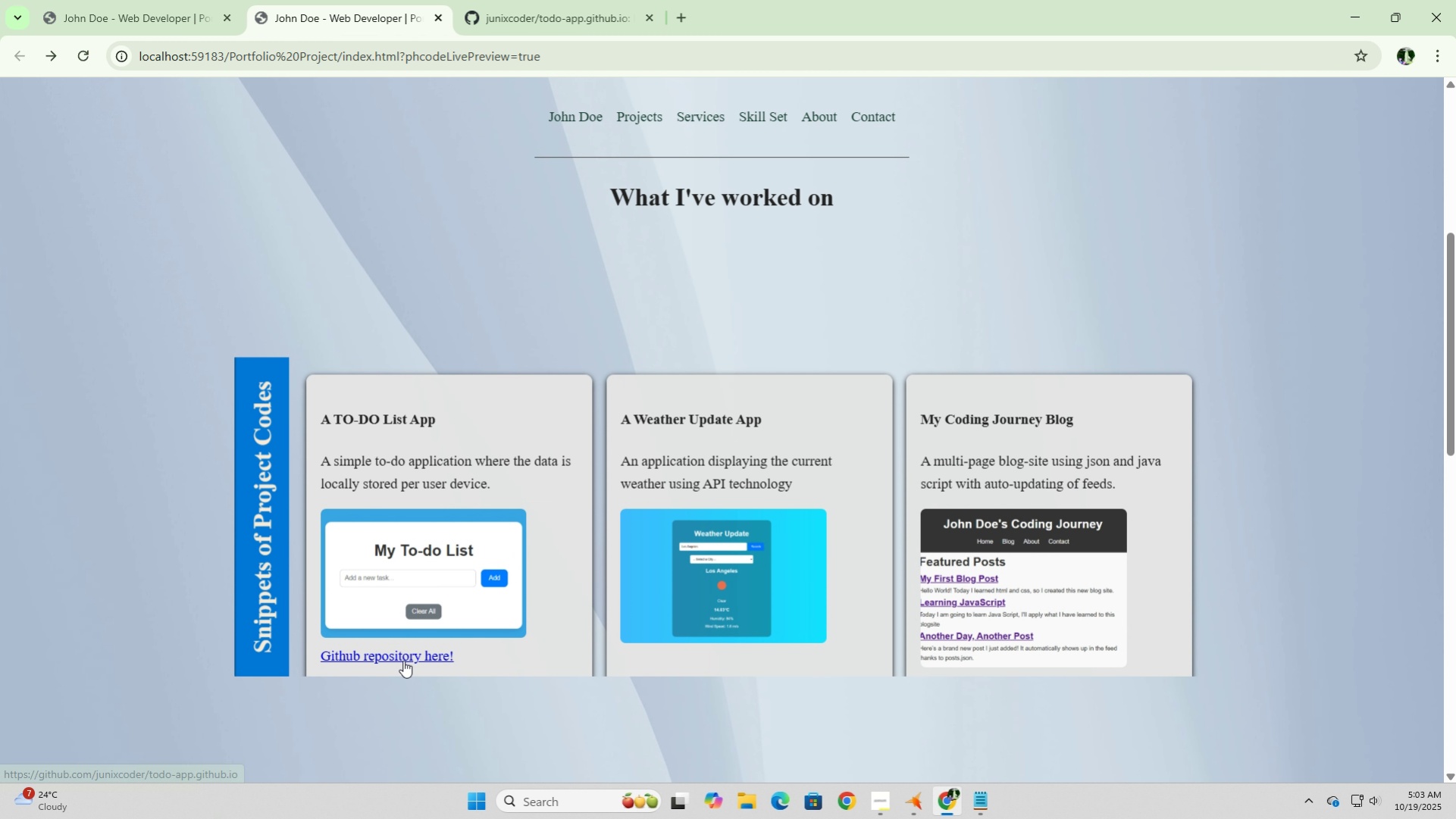 
left_click([403, 660])
 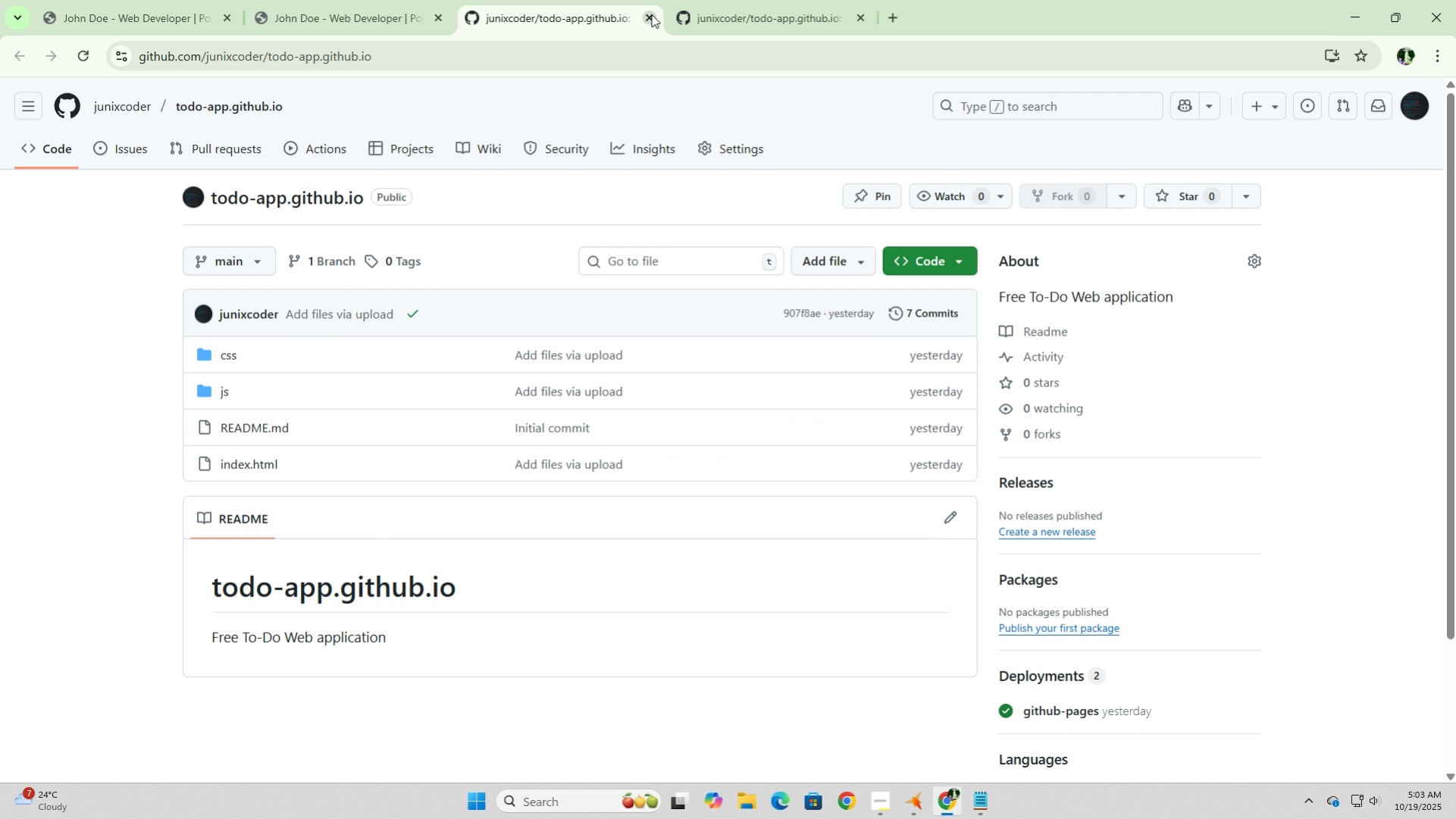 
wait(6.05)
 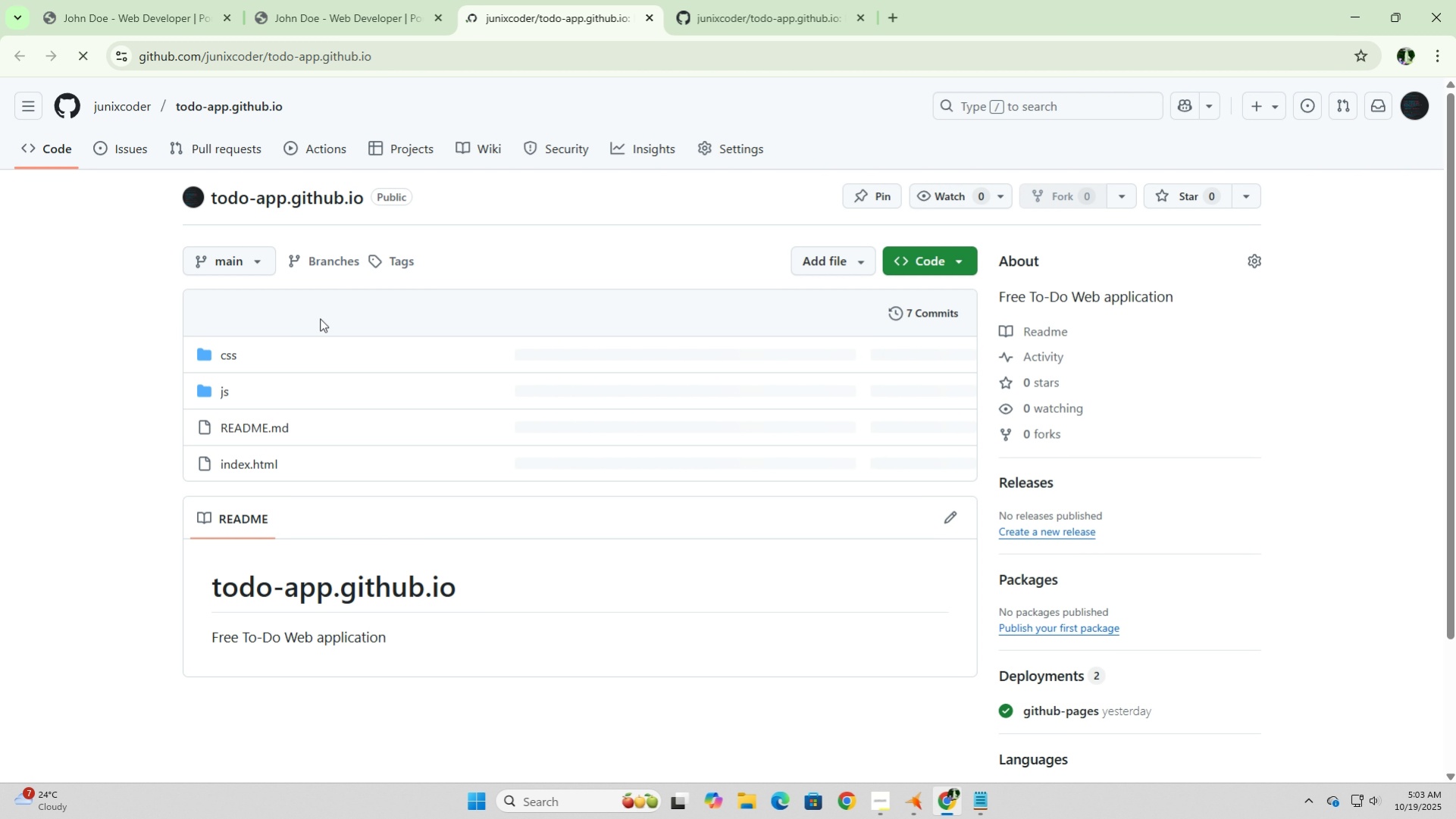 
left_click([651, 14])
 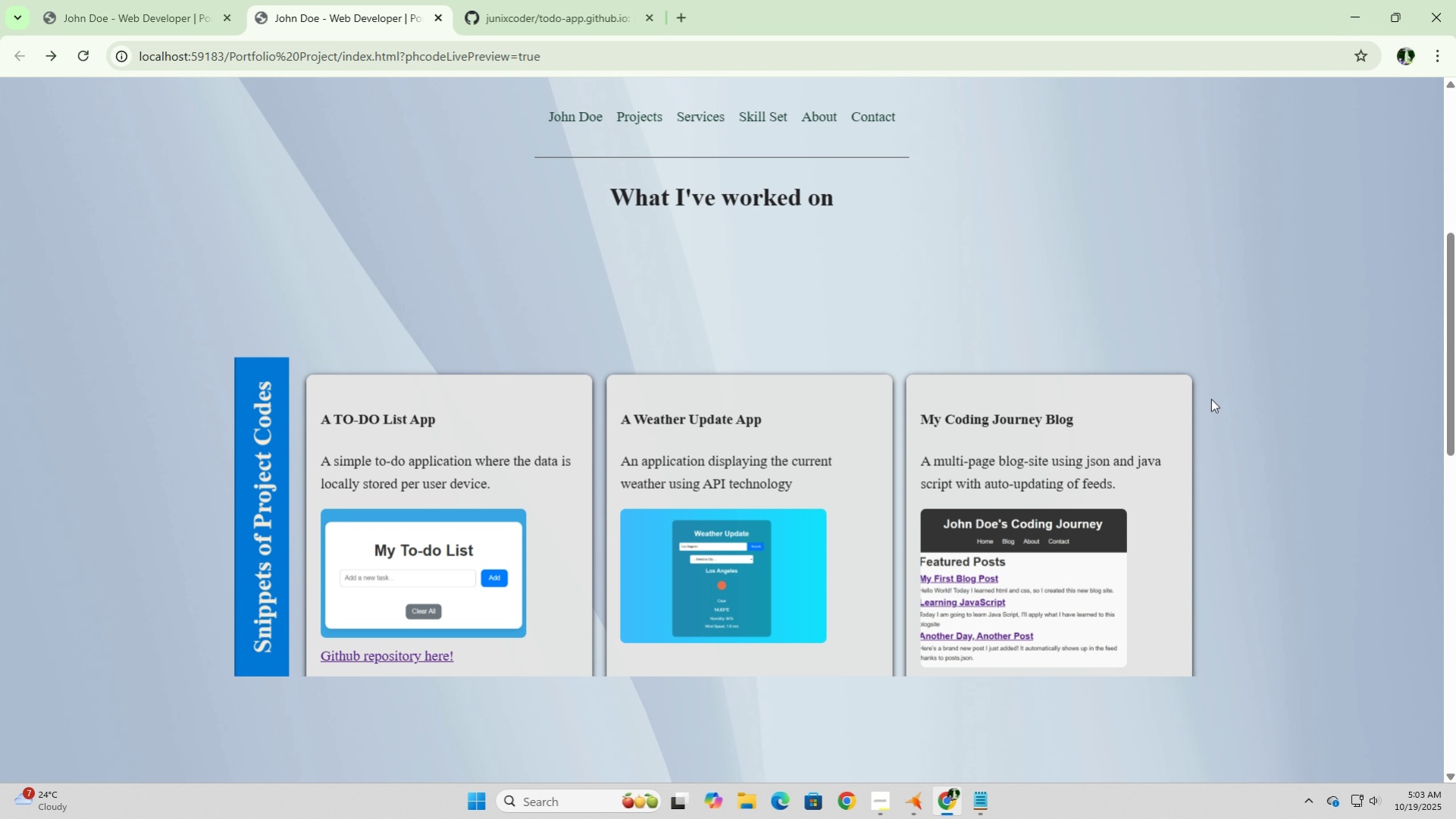 
mouse_move([1157, 382])
 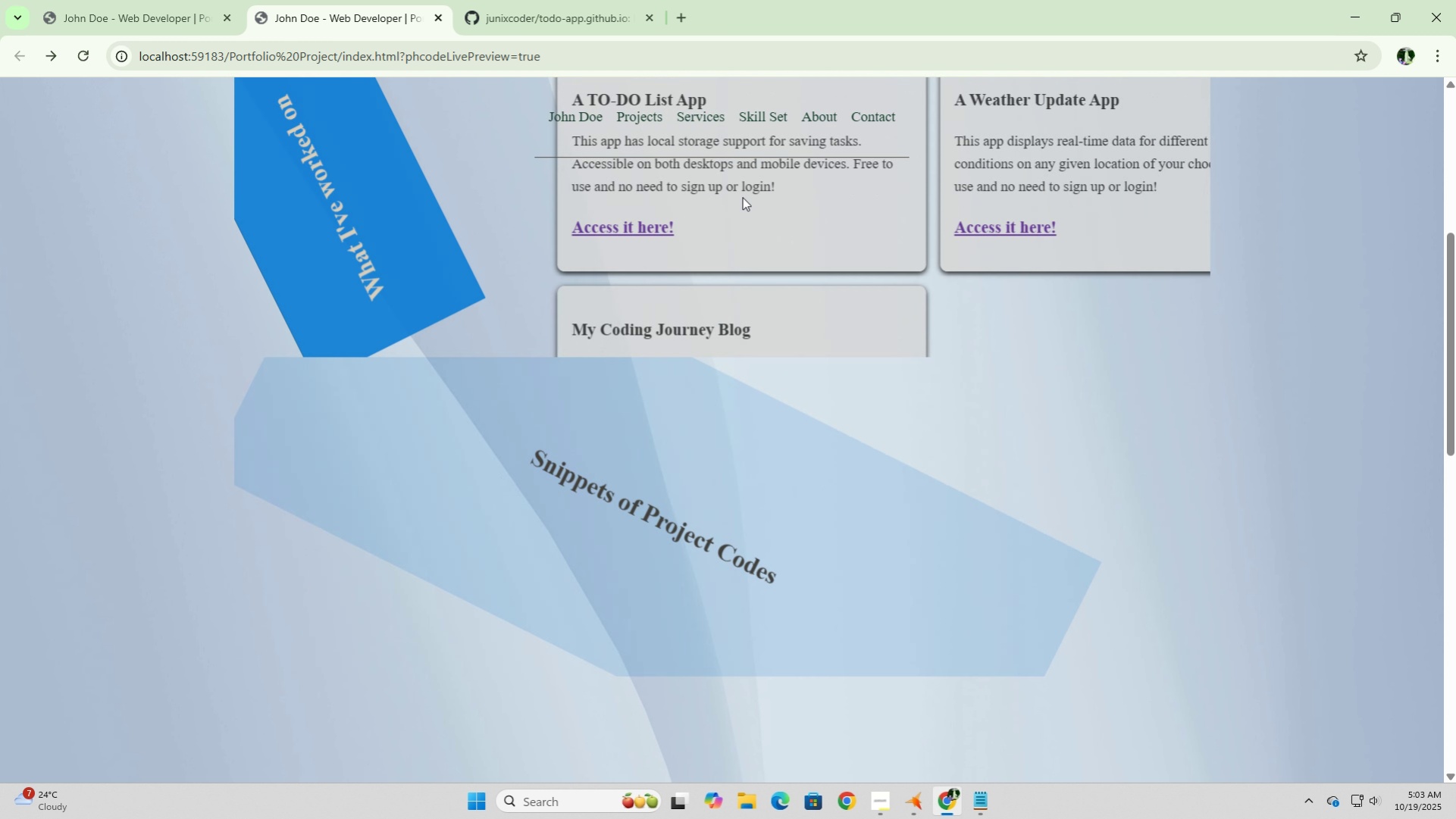 
scroll: coordinate [725, 485], scroll_direction: up, amount: 3.0
 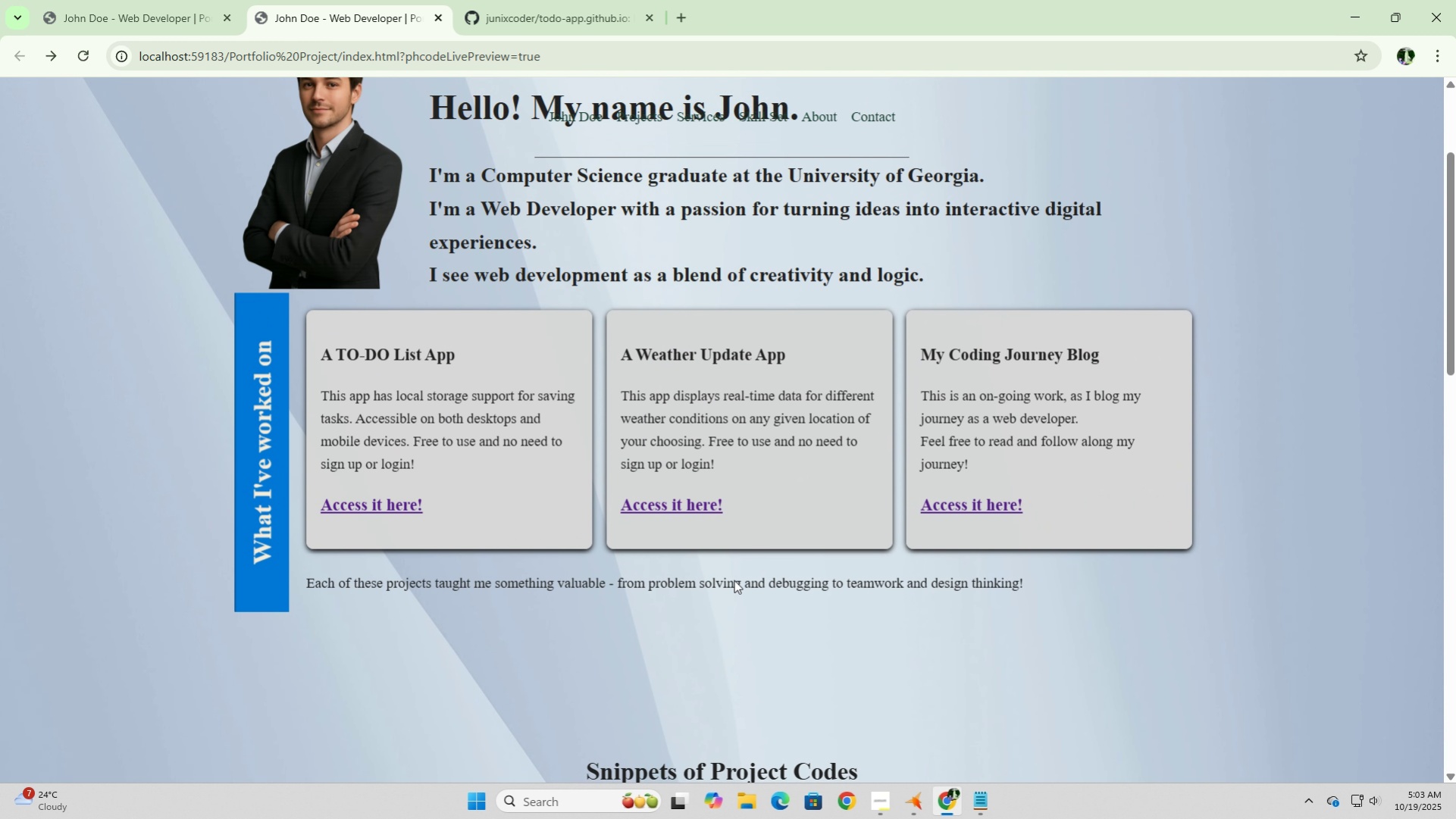 
scroll: coordinate [734, 580], scroll_direction: down, amount: 2.0
 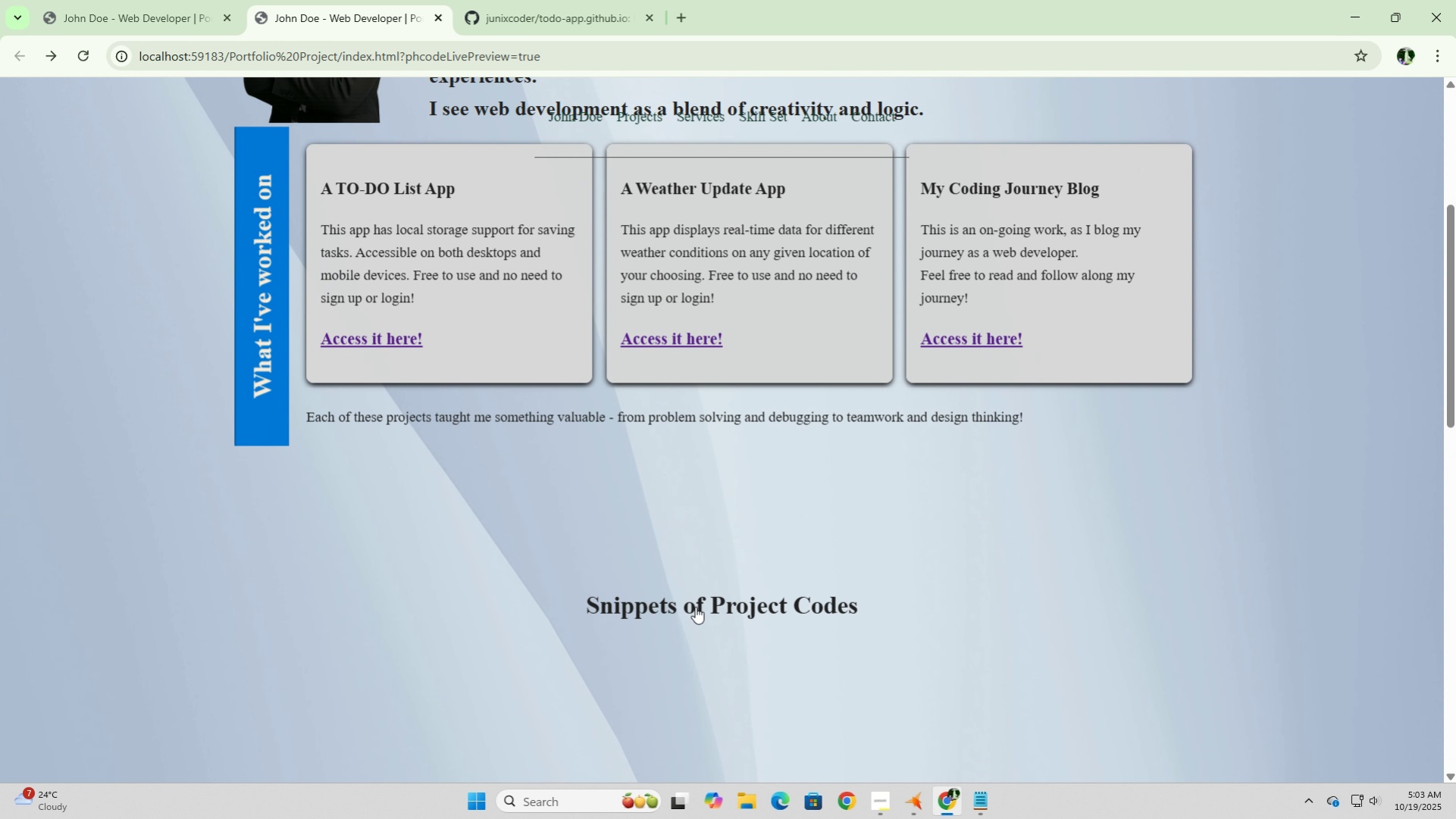 
left_click([695, 606])
 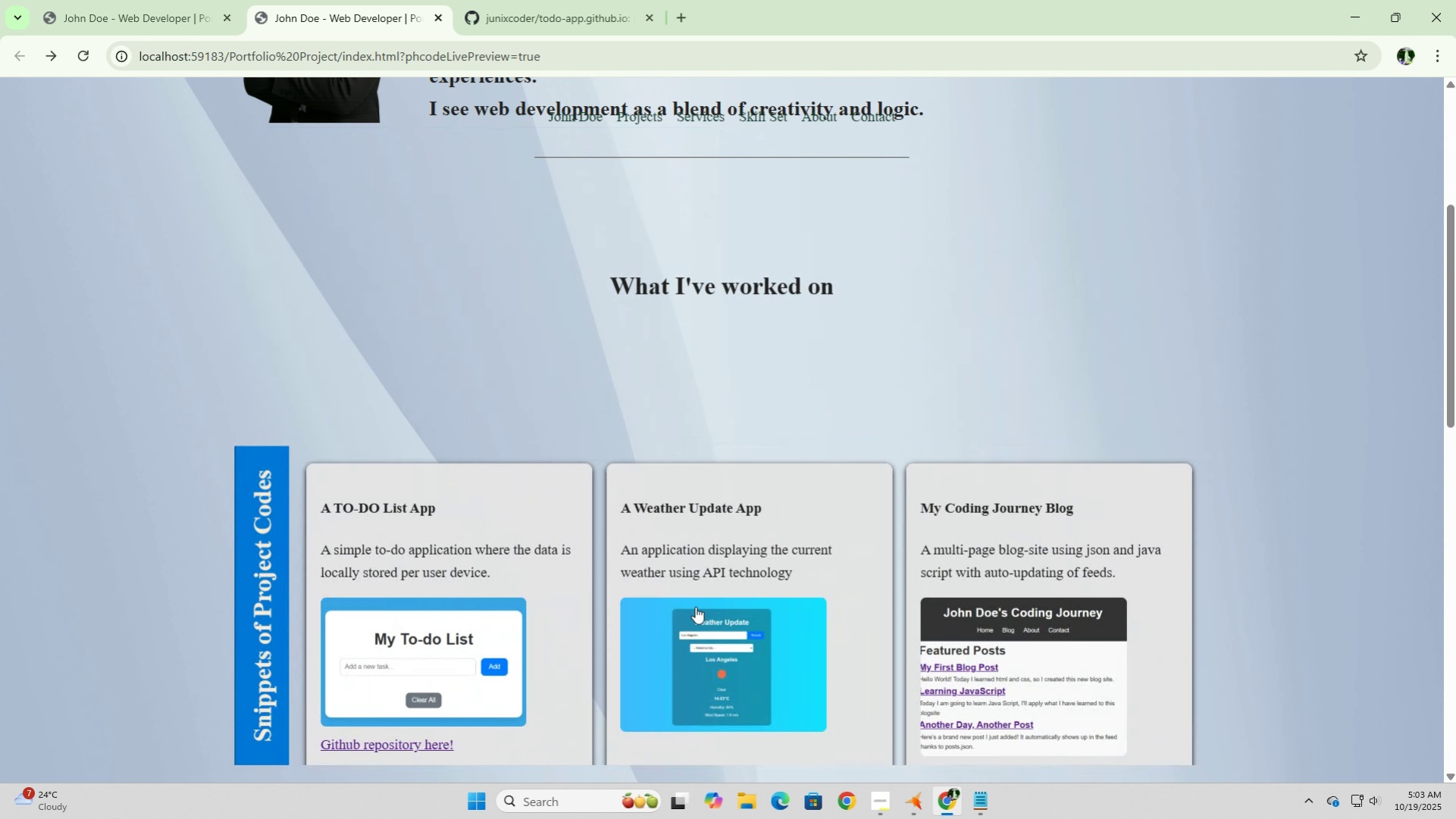 
scroll: coordinate [695, 606], scroll_direction: down, amount: 2.0
 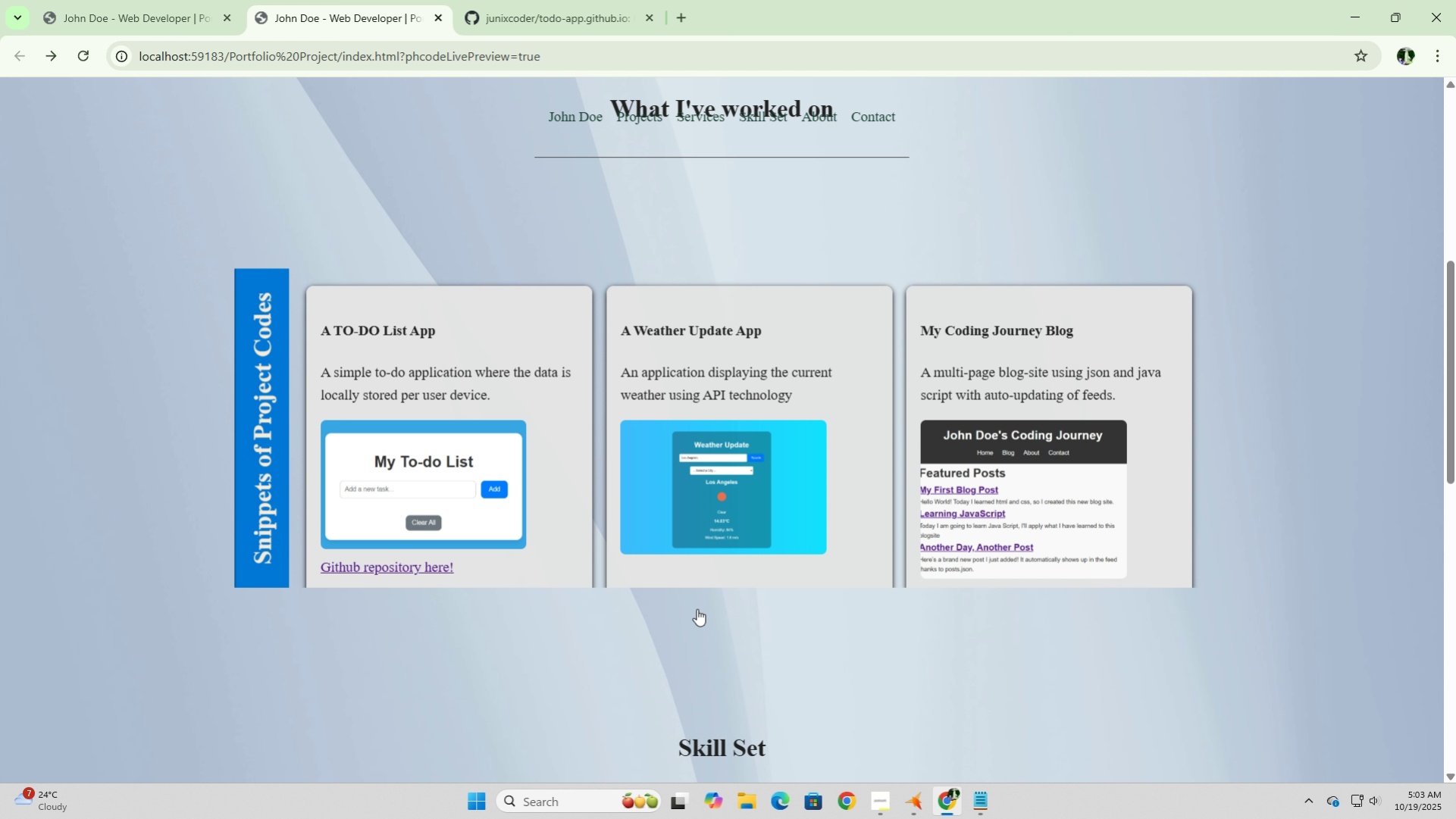 
wait(6.31)
 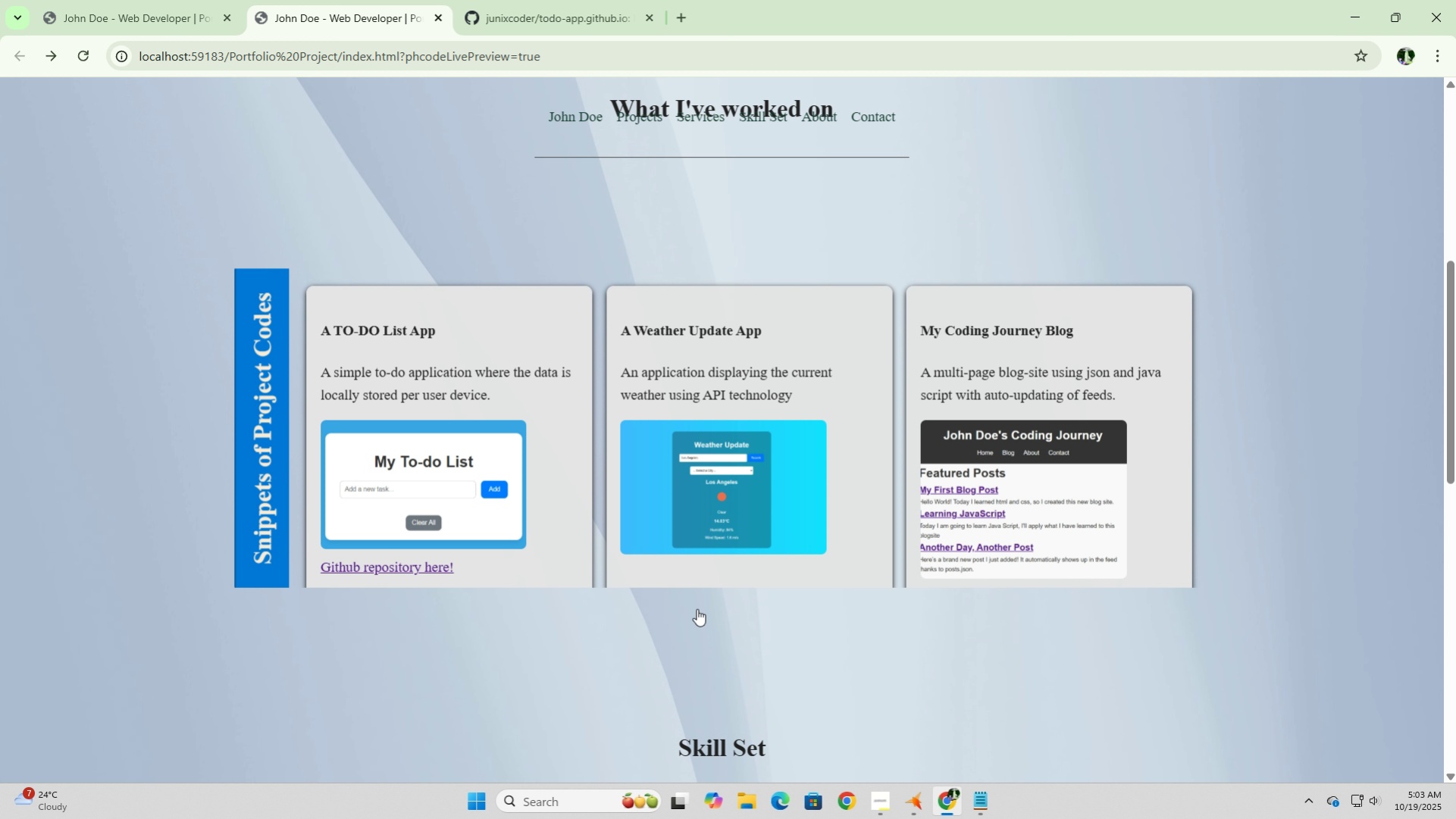 
left_click([919, 801])
 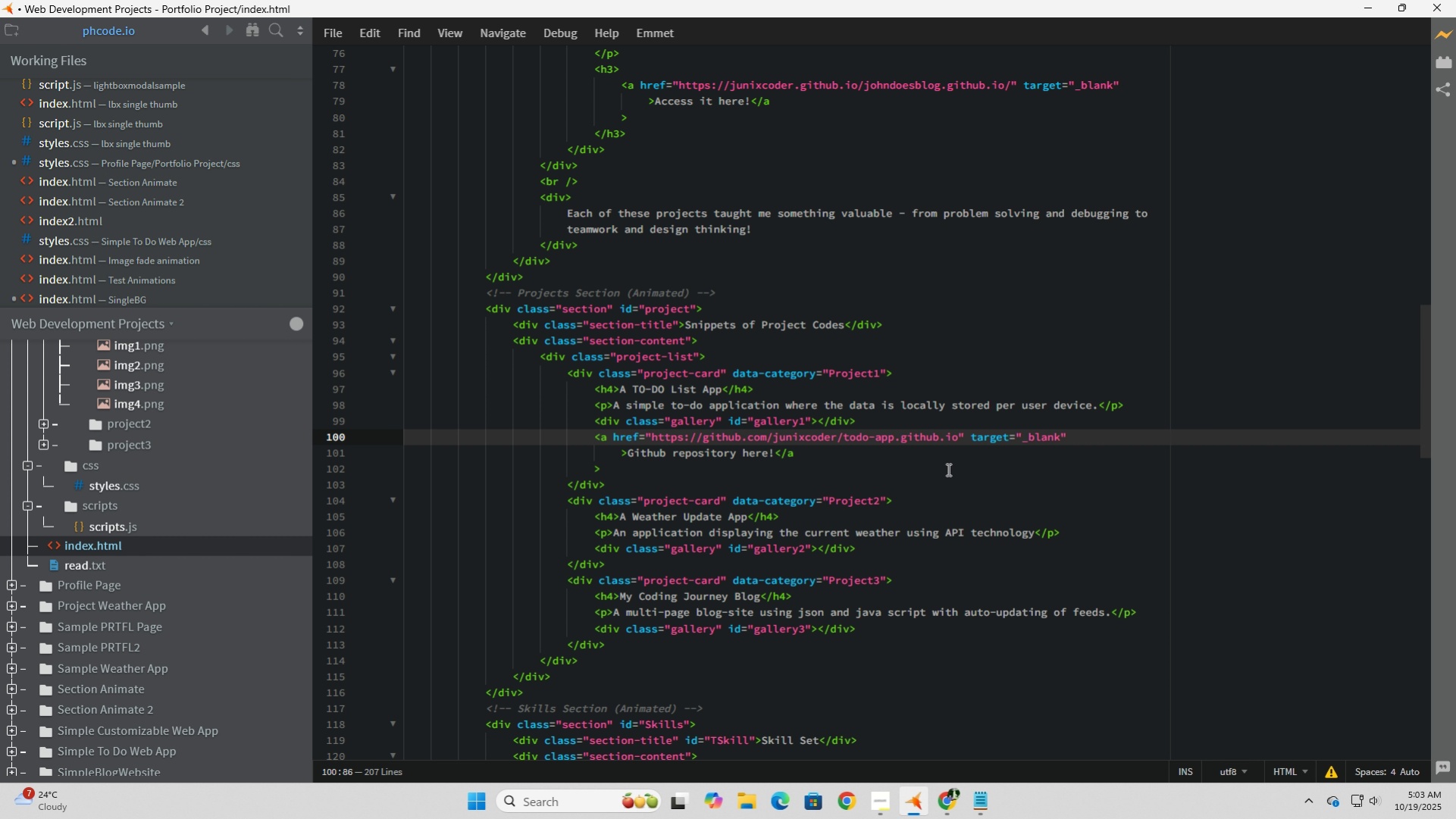 
left_click([947, 469])
 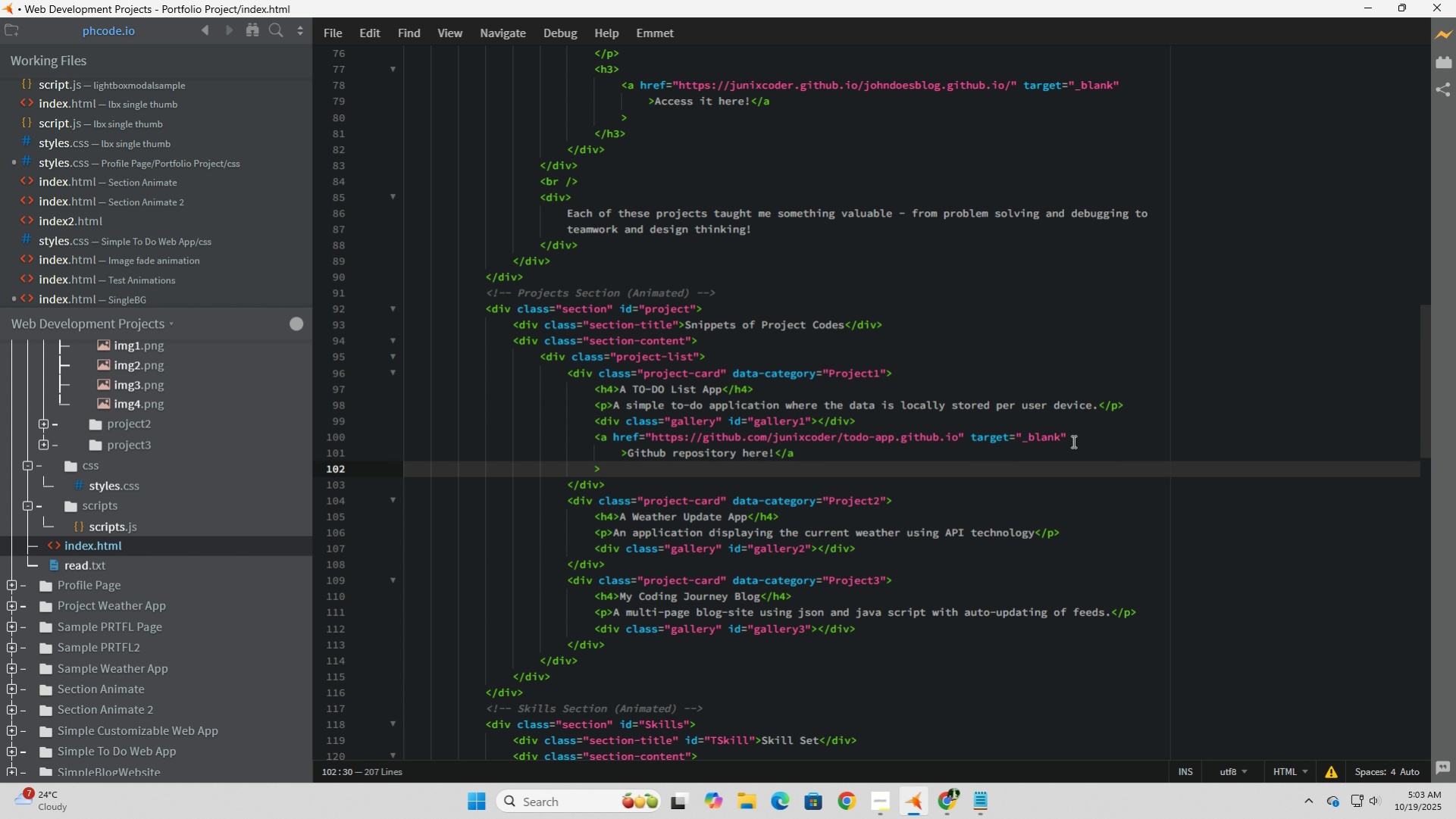 
wait(7.78)
 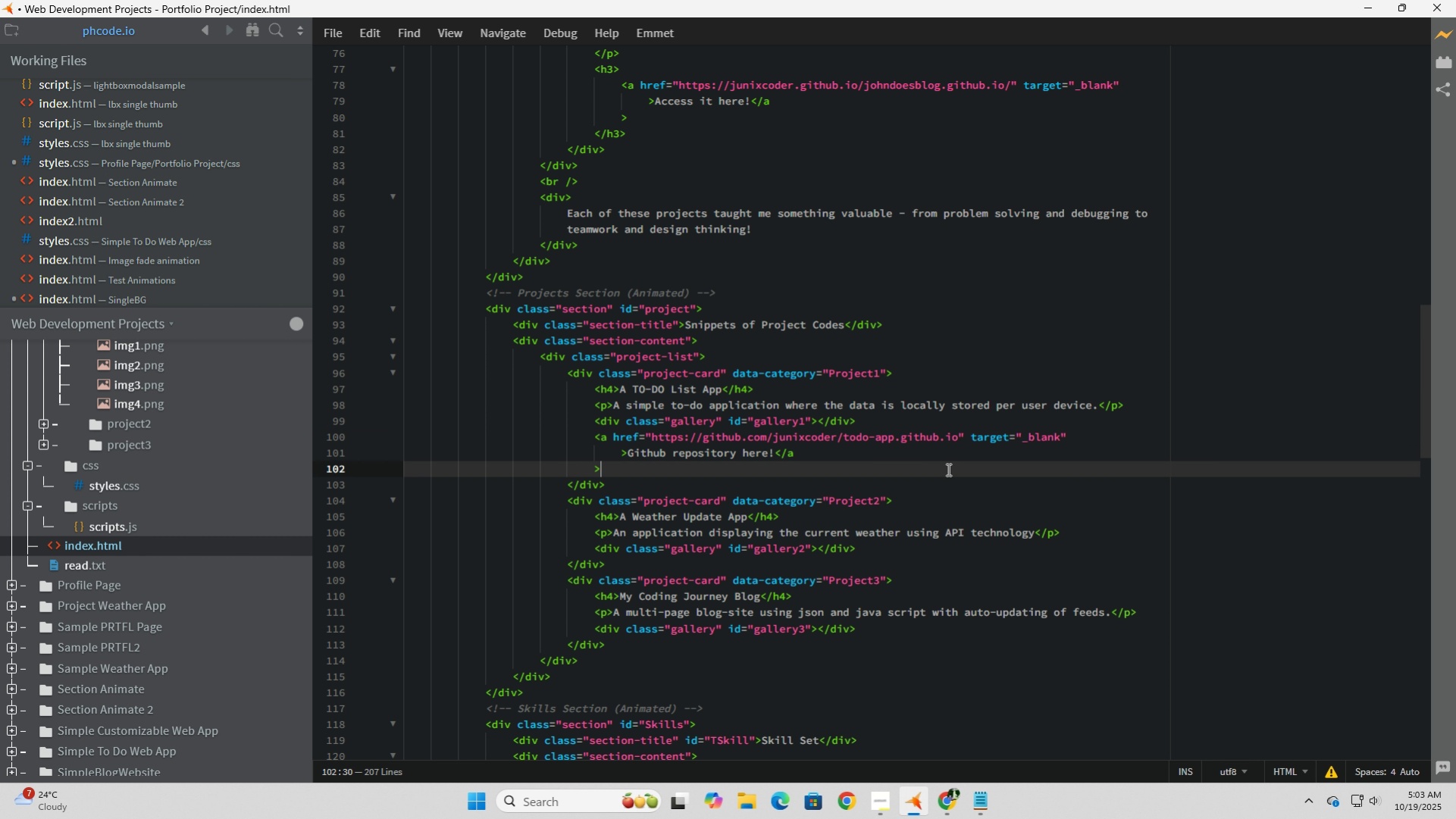 
left_click_drag(start_coordinate=[808, 452], to_coordinate=[380, 439])
 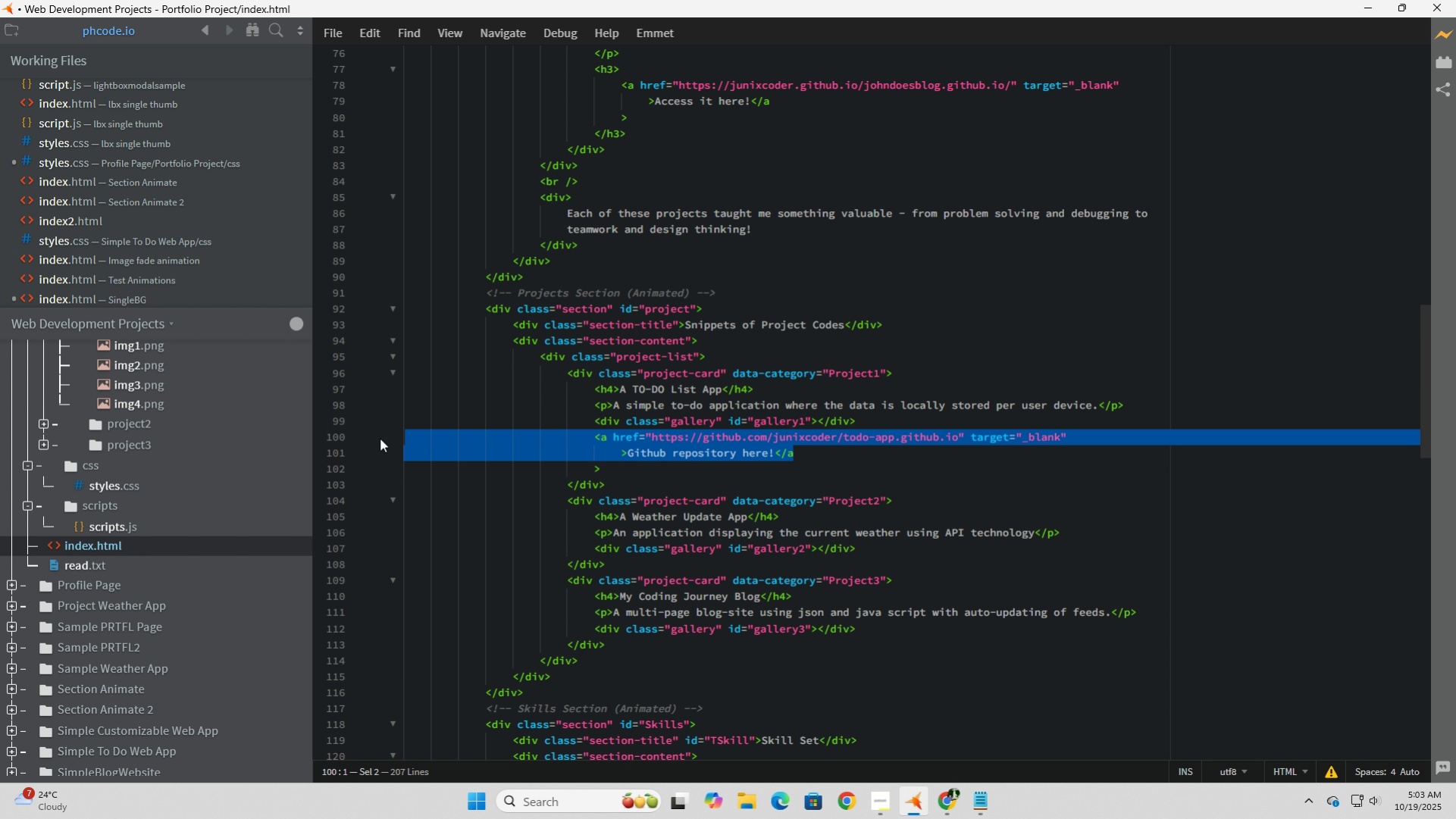 
key(Control+C)
 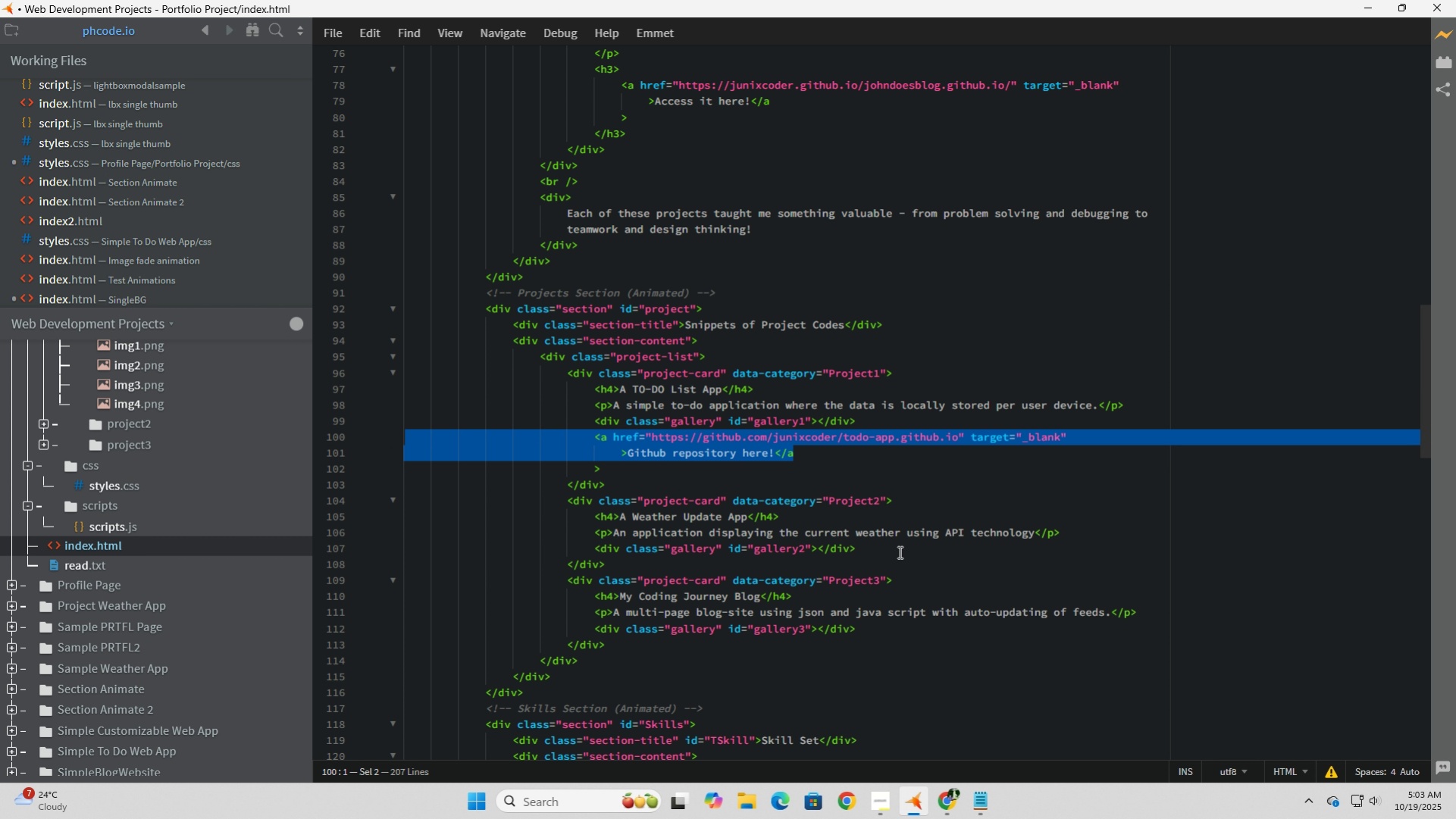 
left_click([898, 552])
 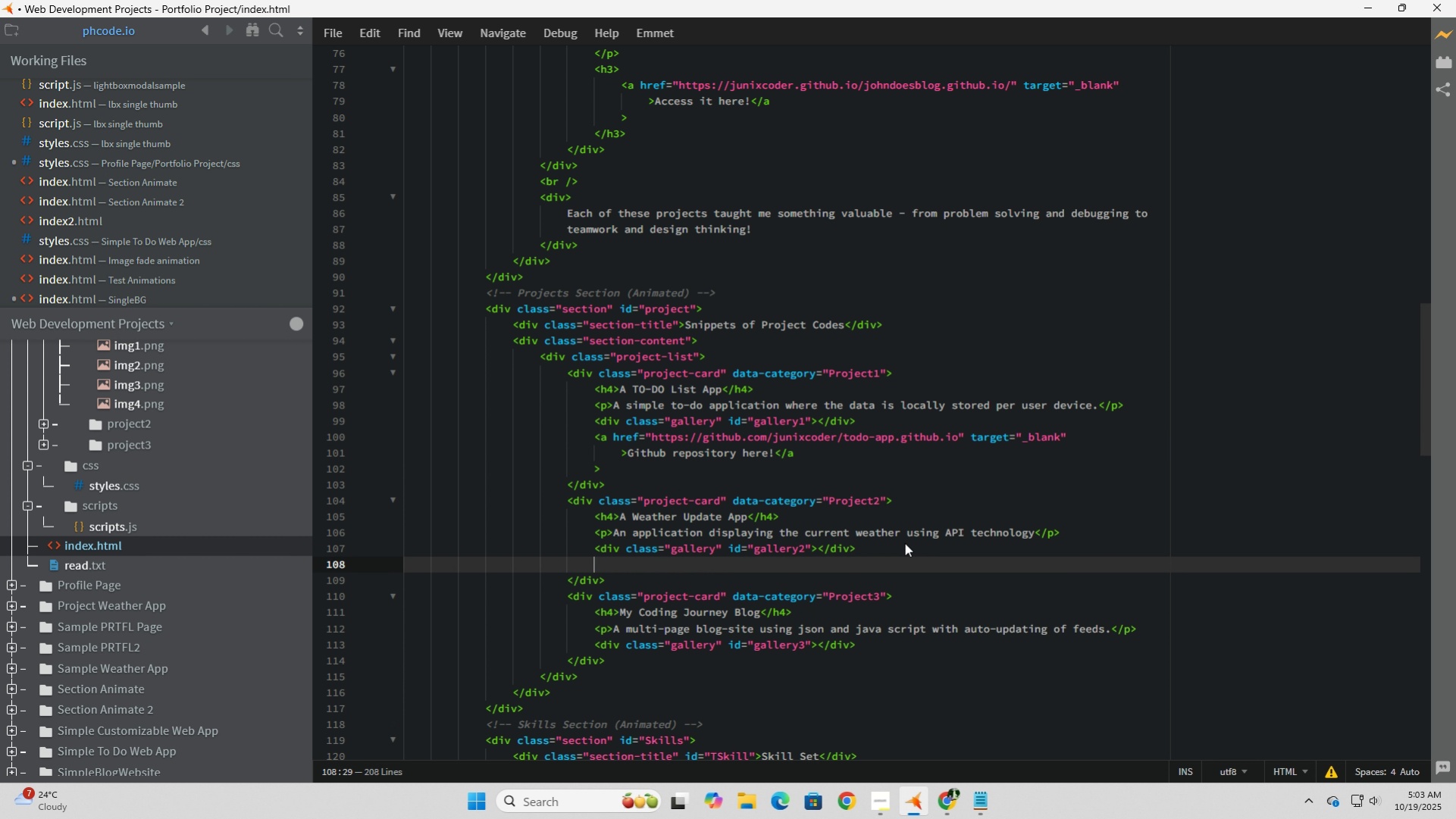 
key(Enter)
 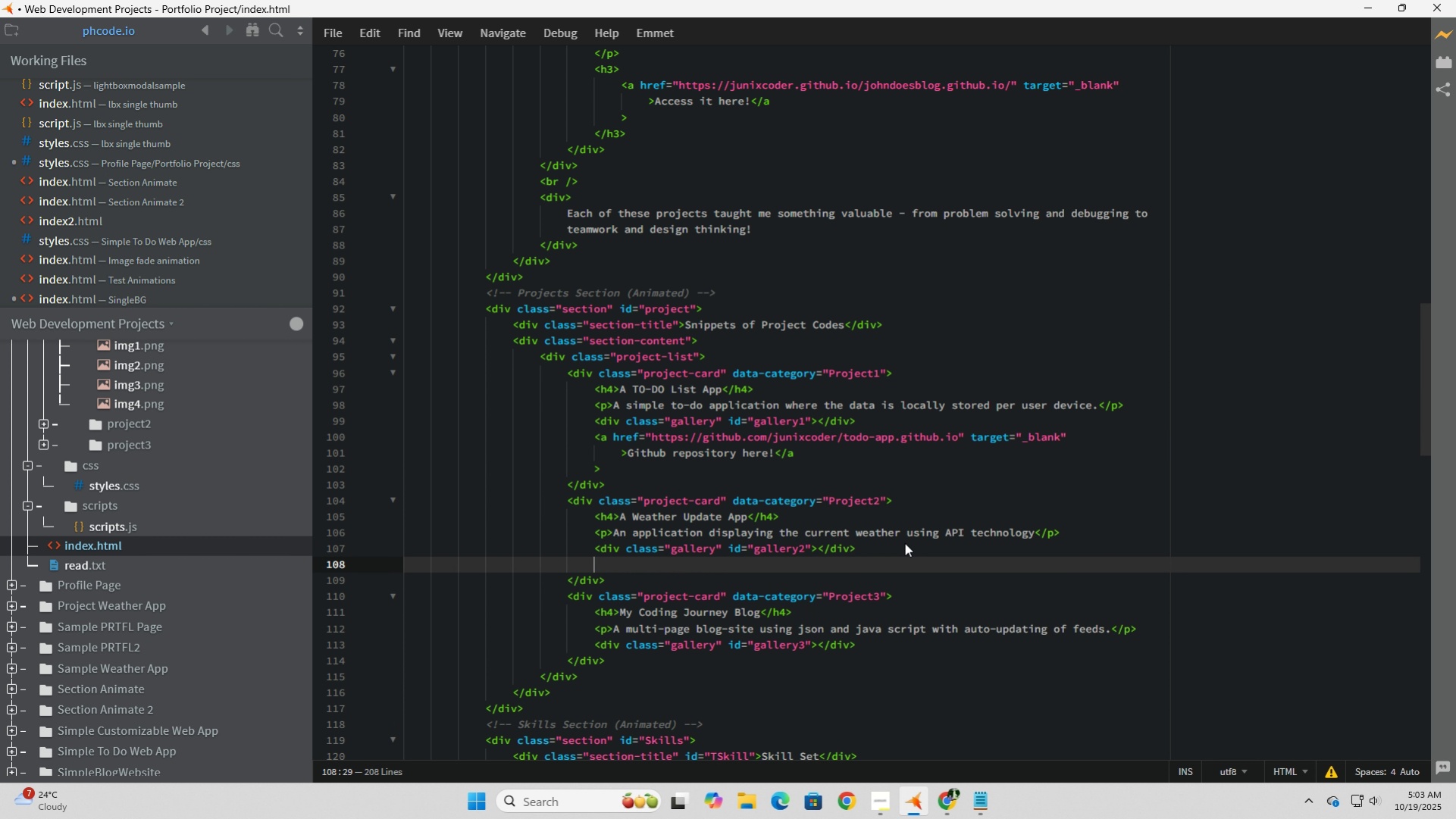 
key(Control+V)
 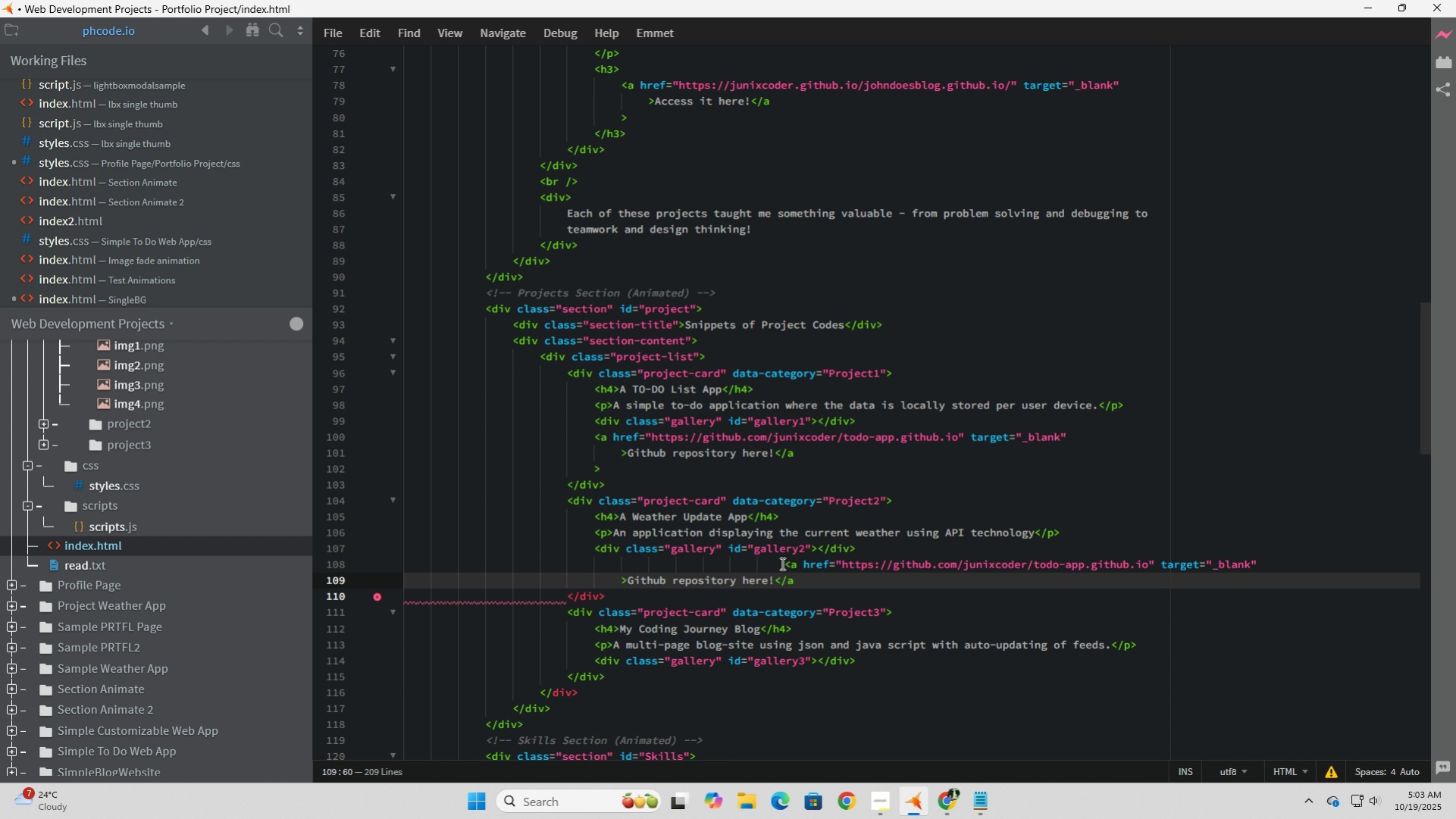 
left_click([782, 563])
 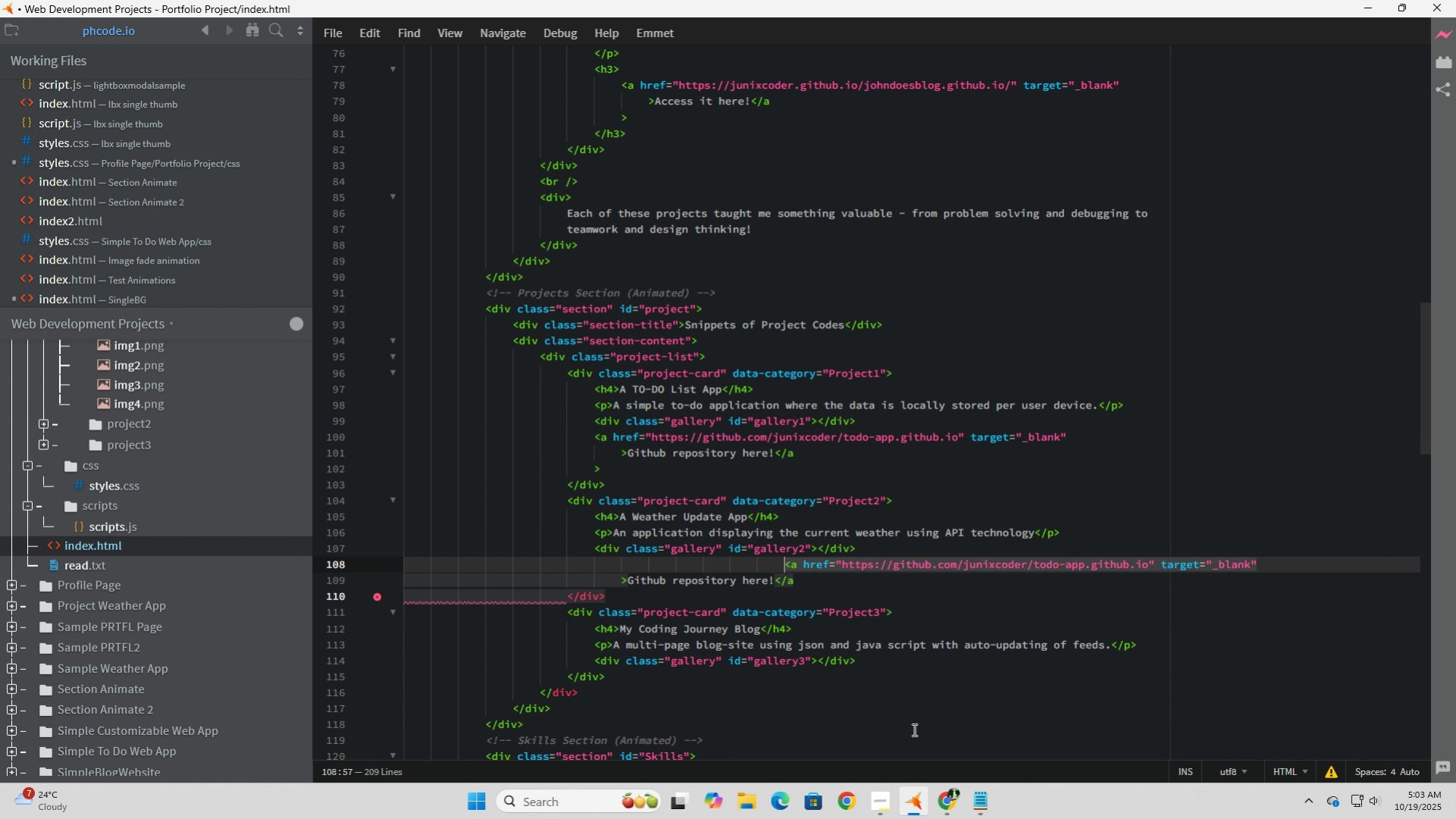 
key(Backspace)
 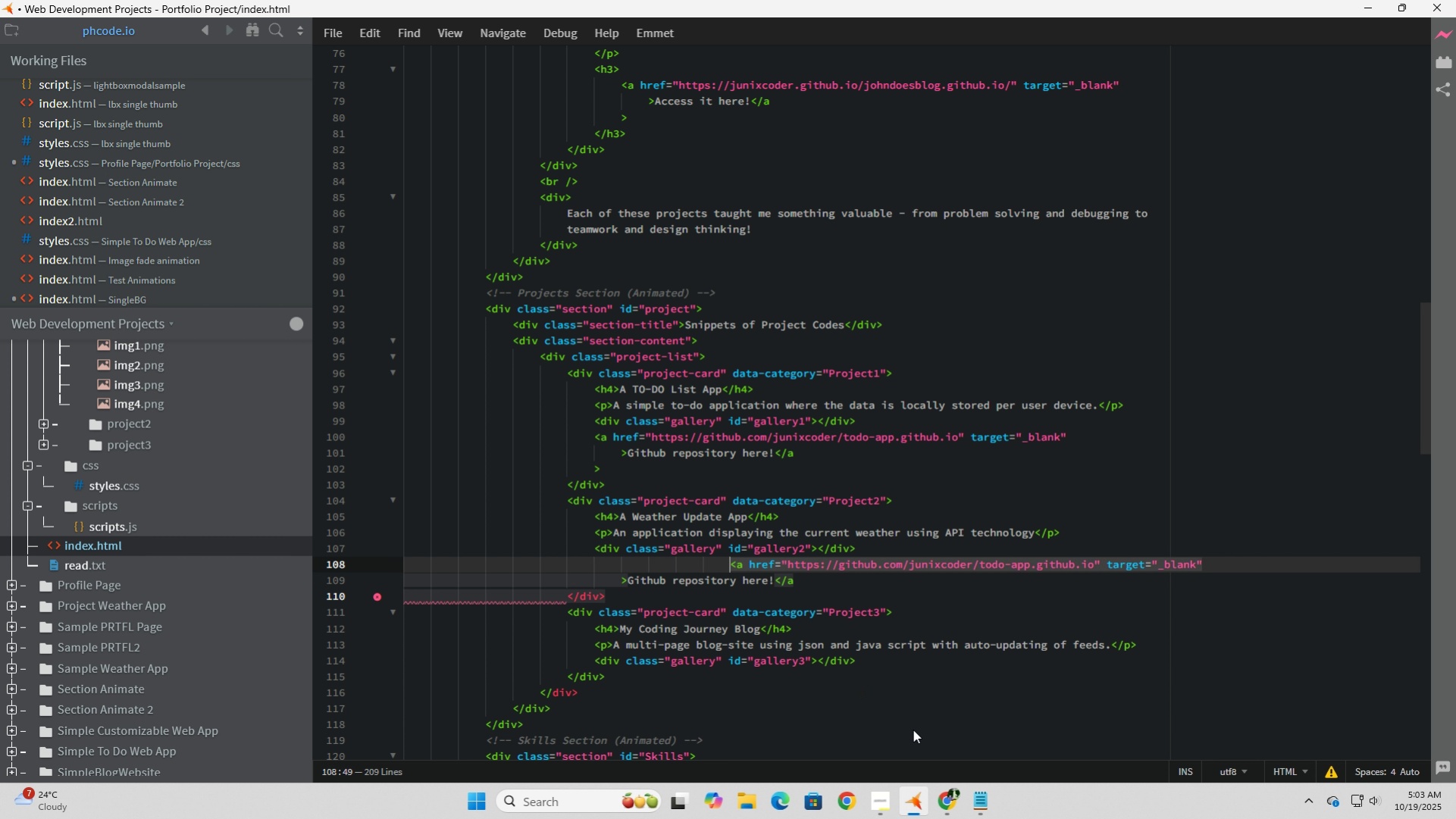 
key(Backspace)
 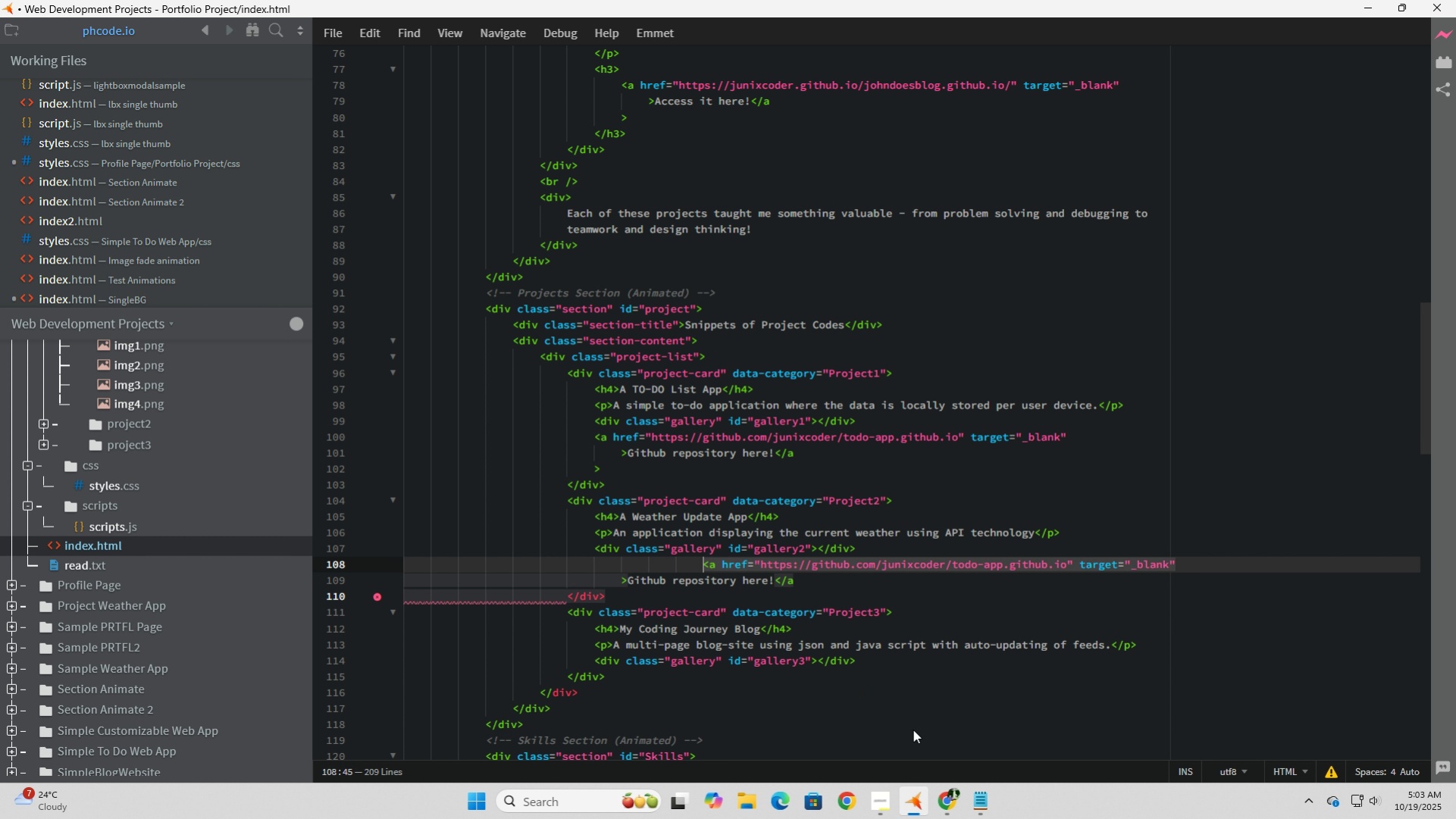 
key(Backspace)
 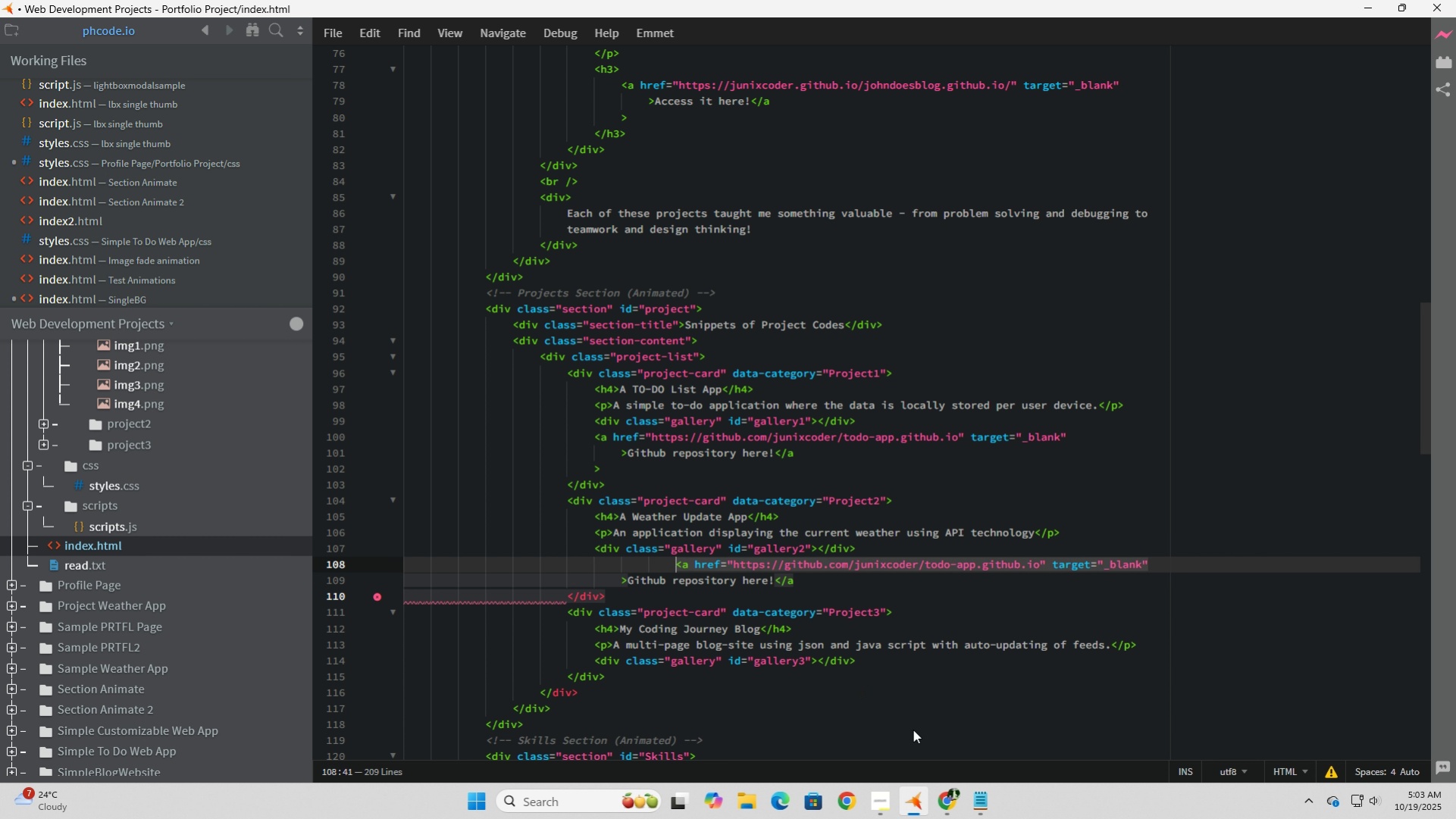 
key(Backspace)
 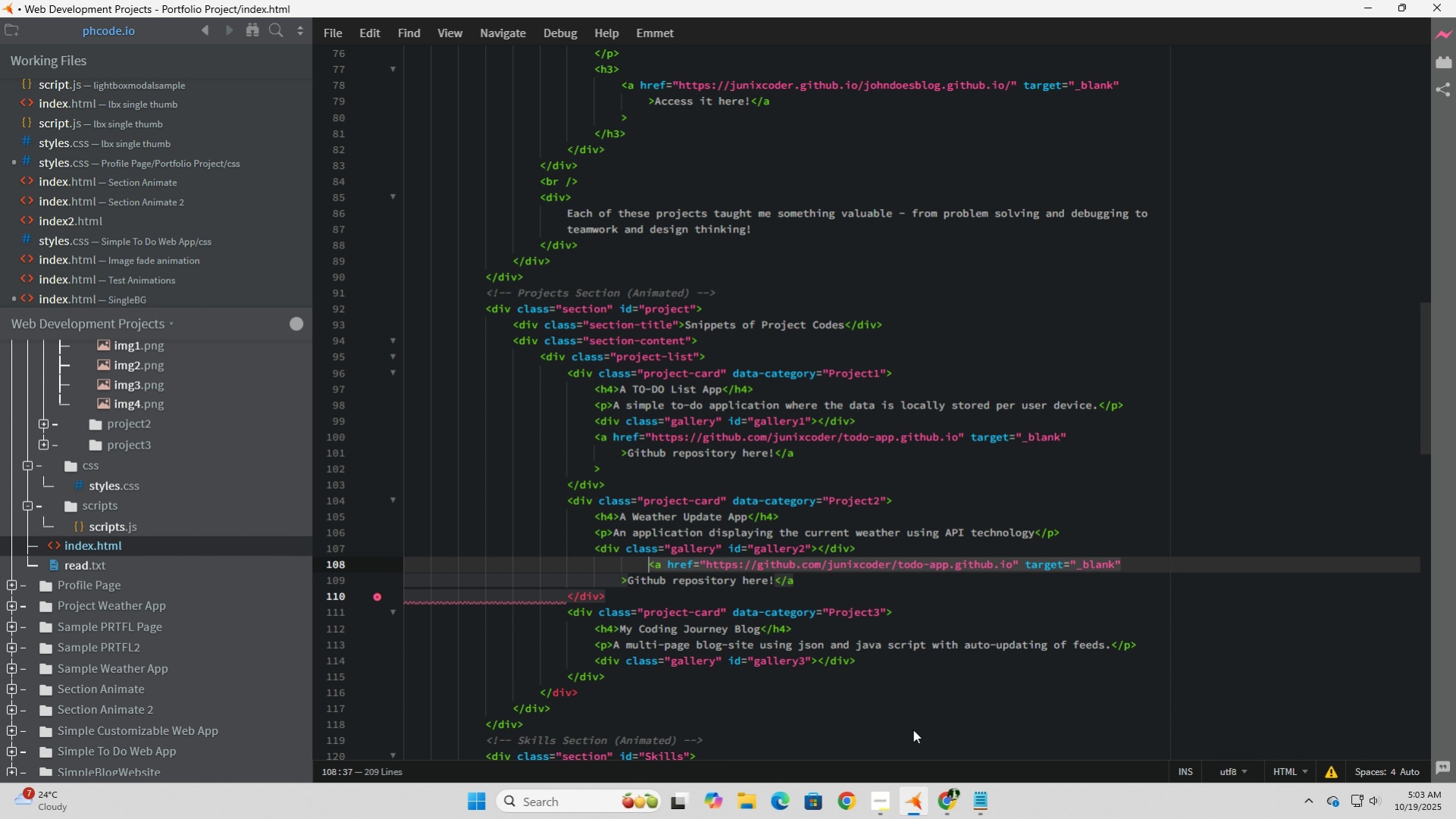 
key(Backspace)
 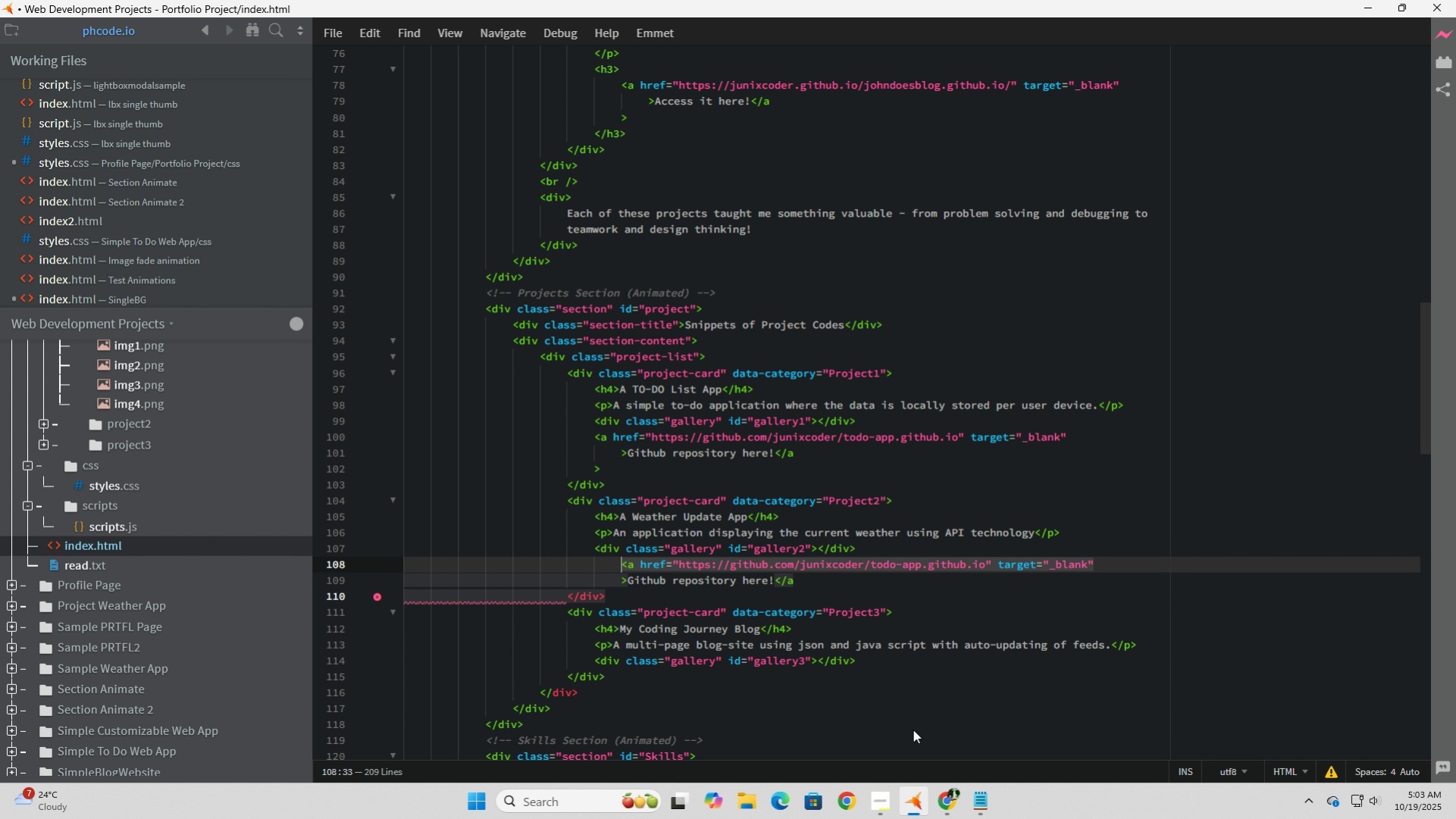 
key(Backspace)
 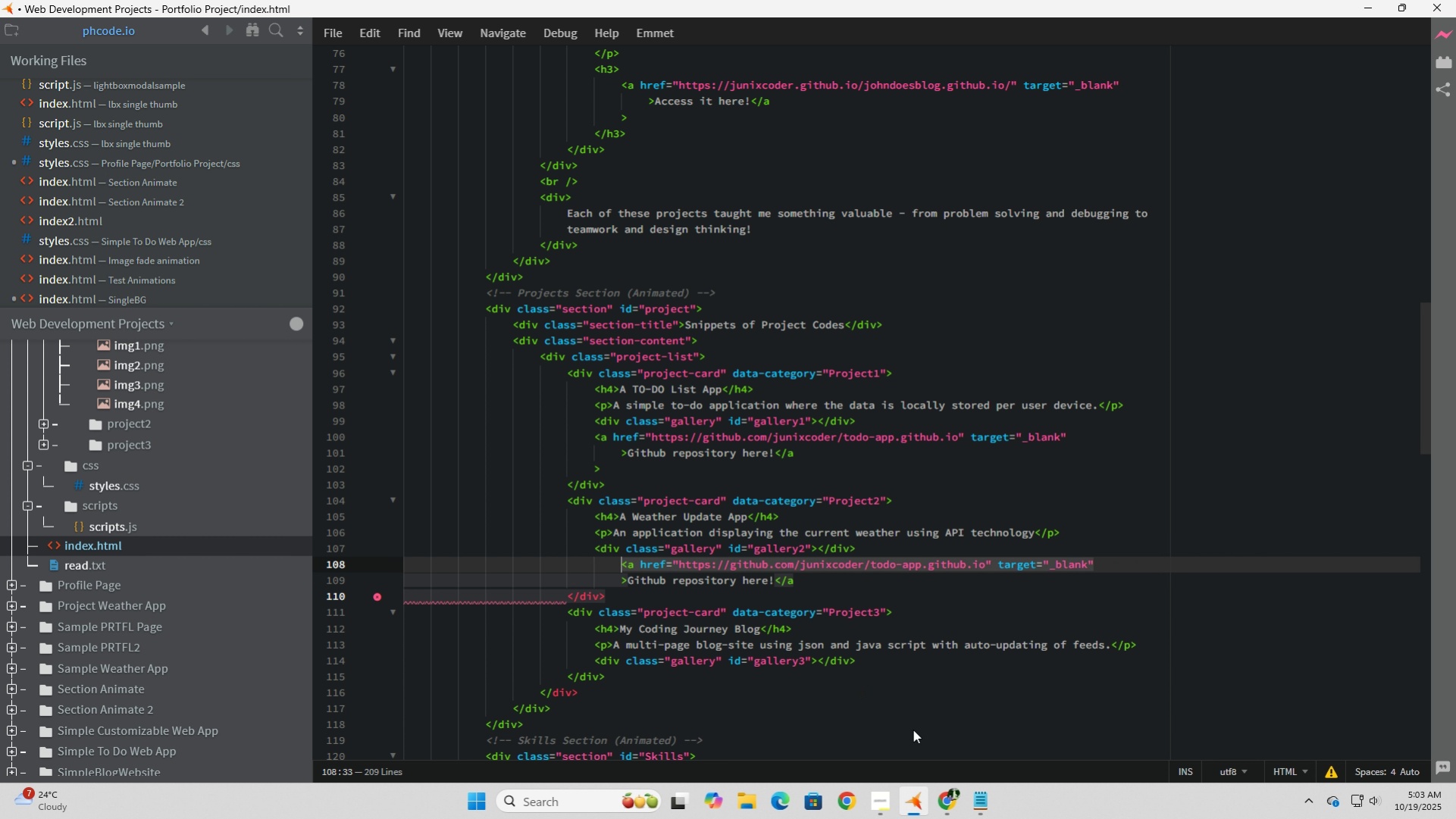 
key(Backspace)
 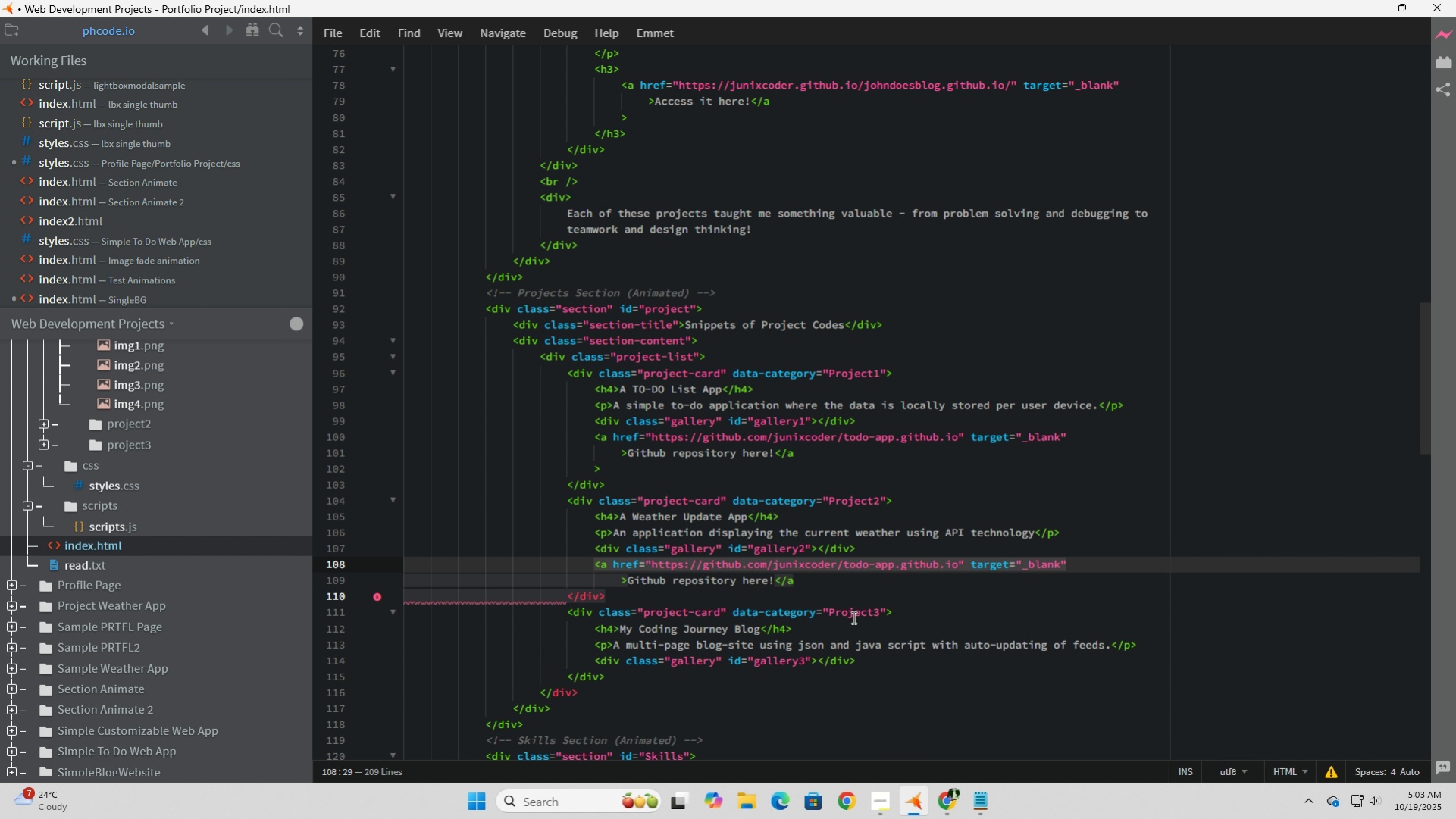 
left_click([821, 585])
 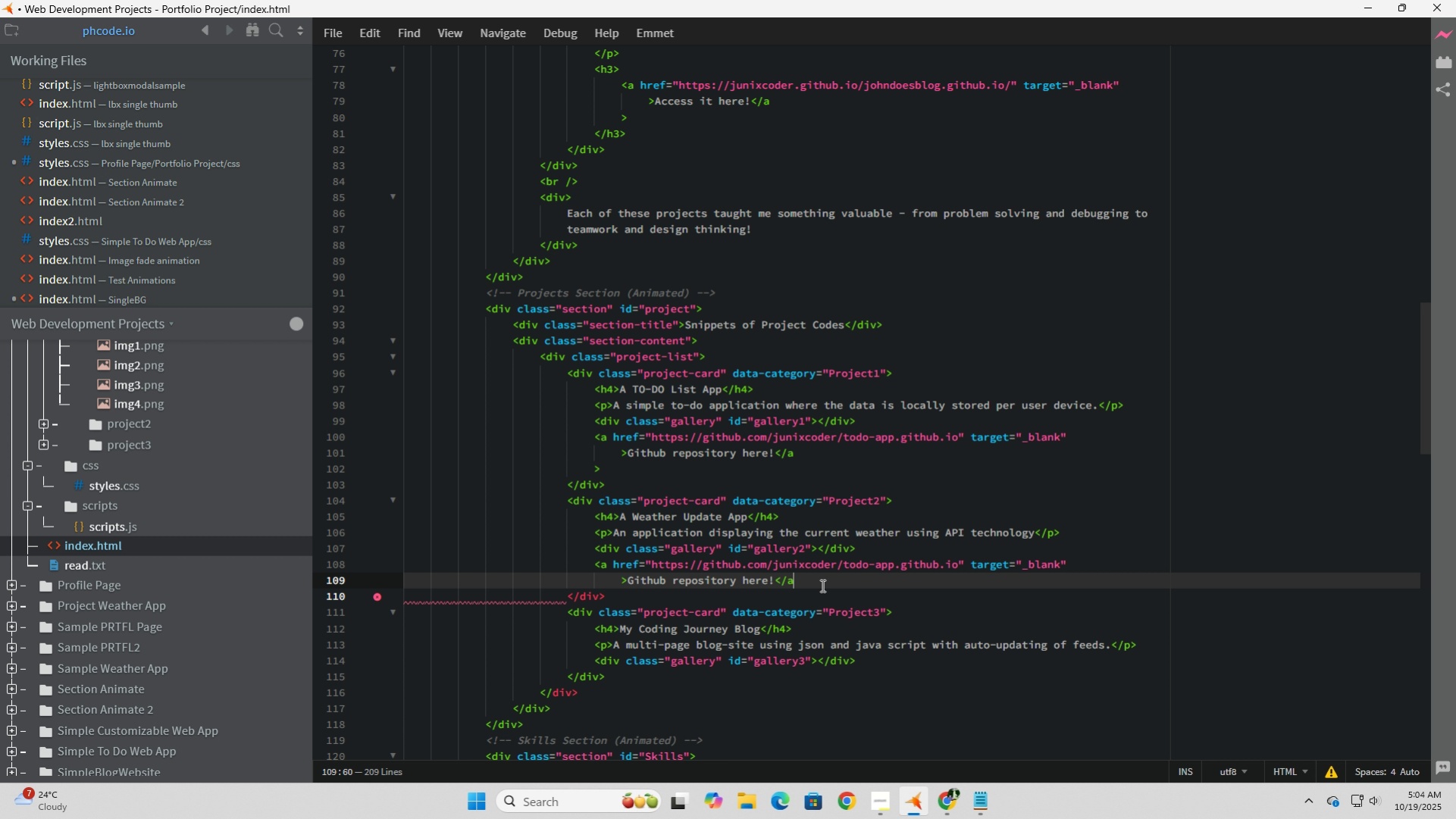 
key(Shift+Period)
 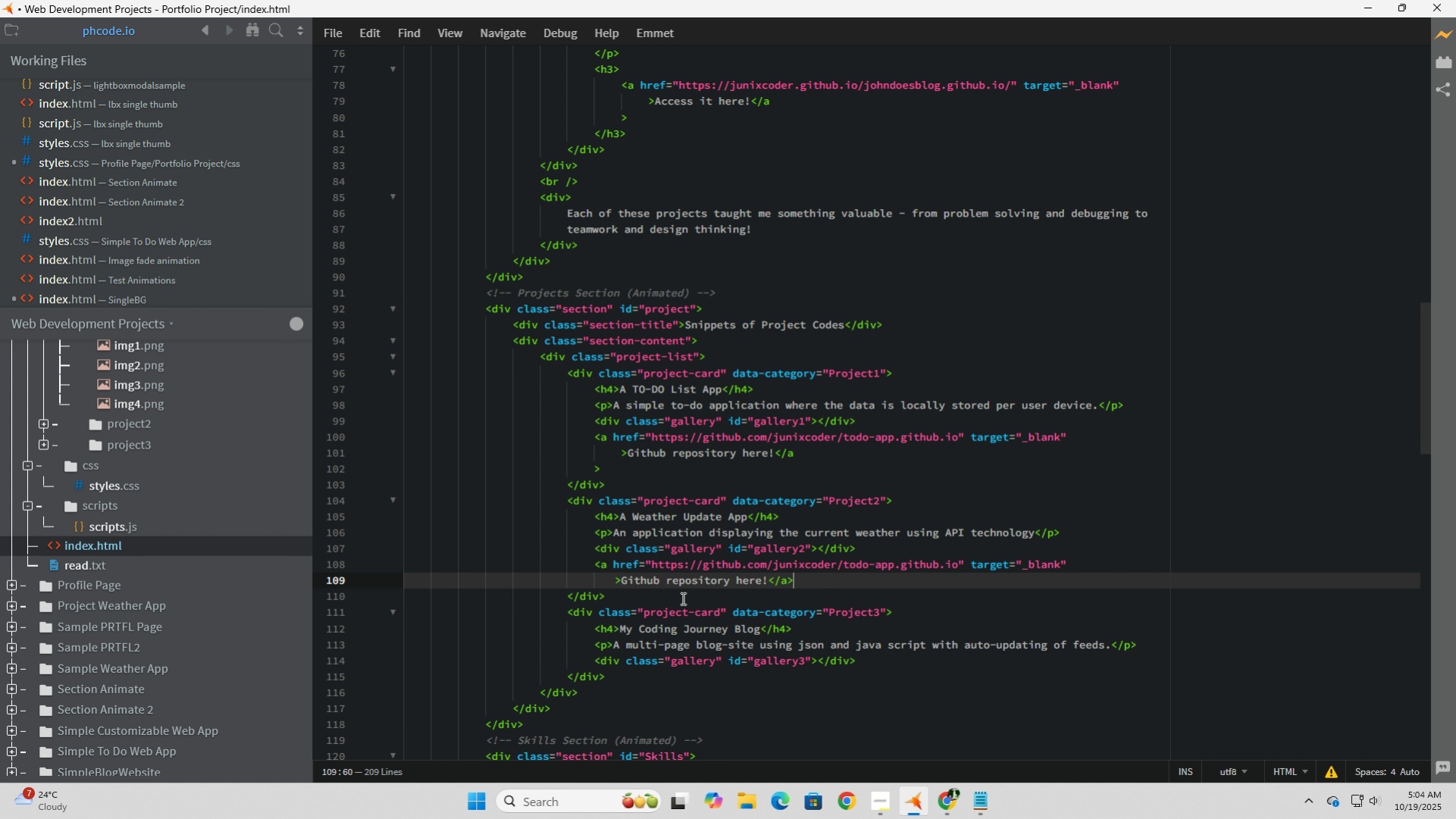 
left_click([681, 598])
 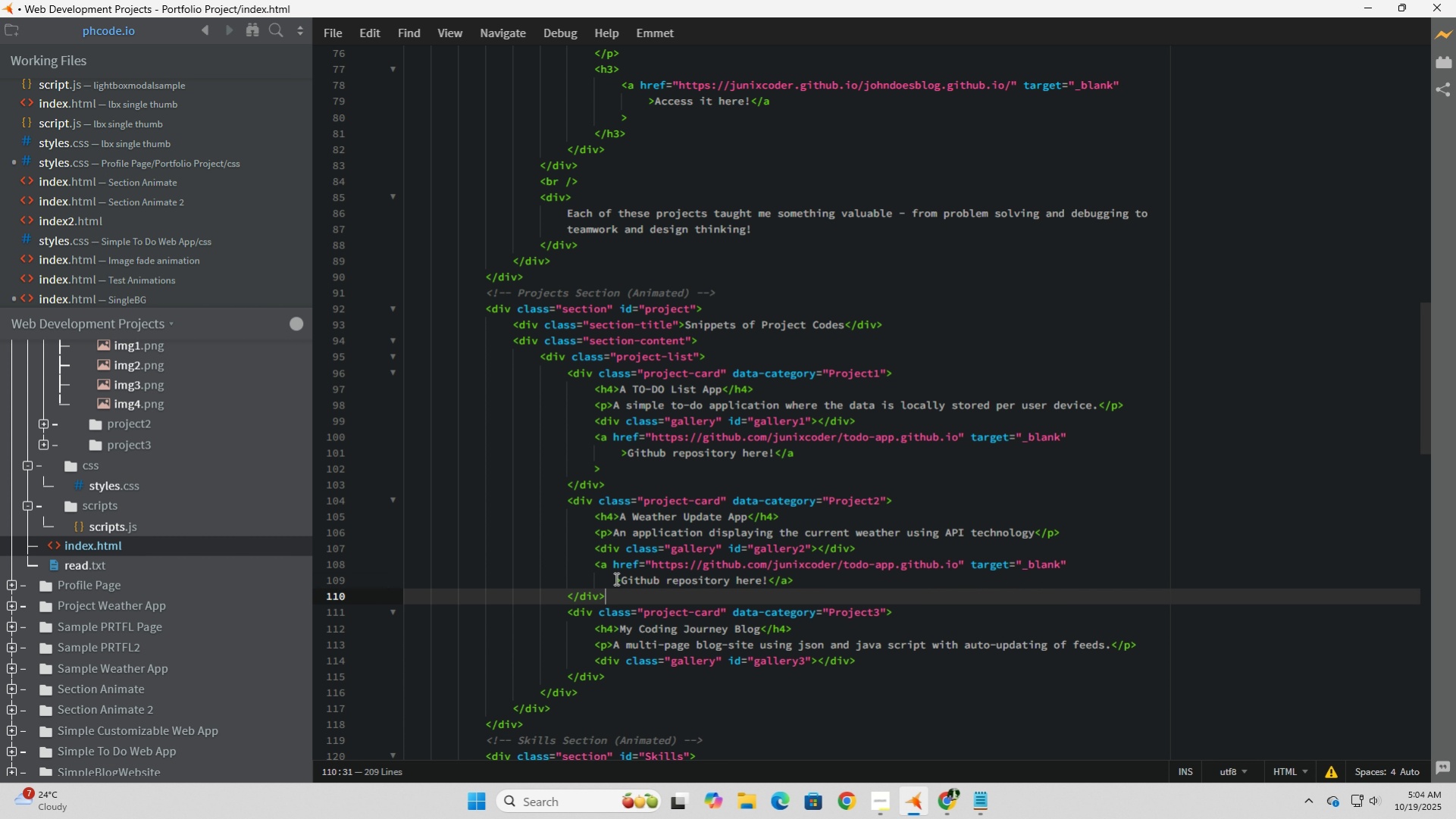 
left_click([615, 578])
 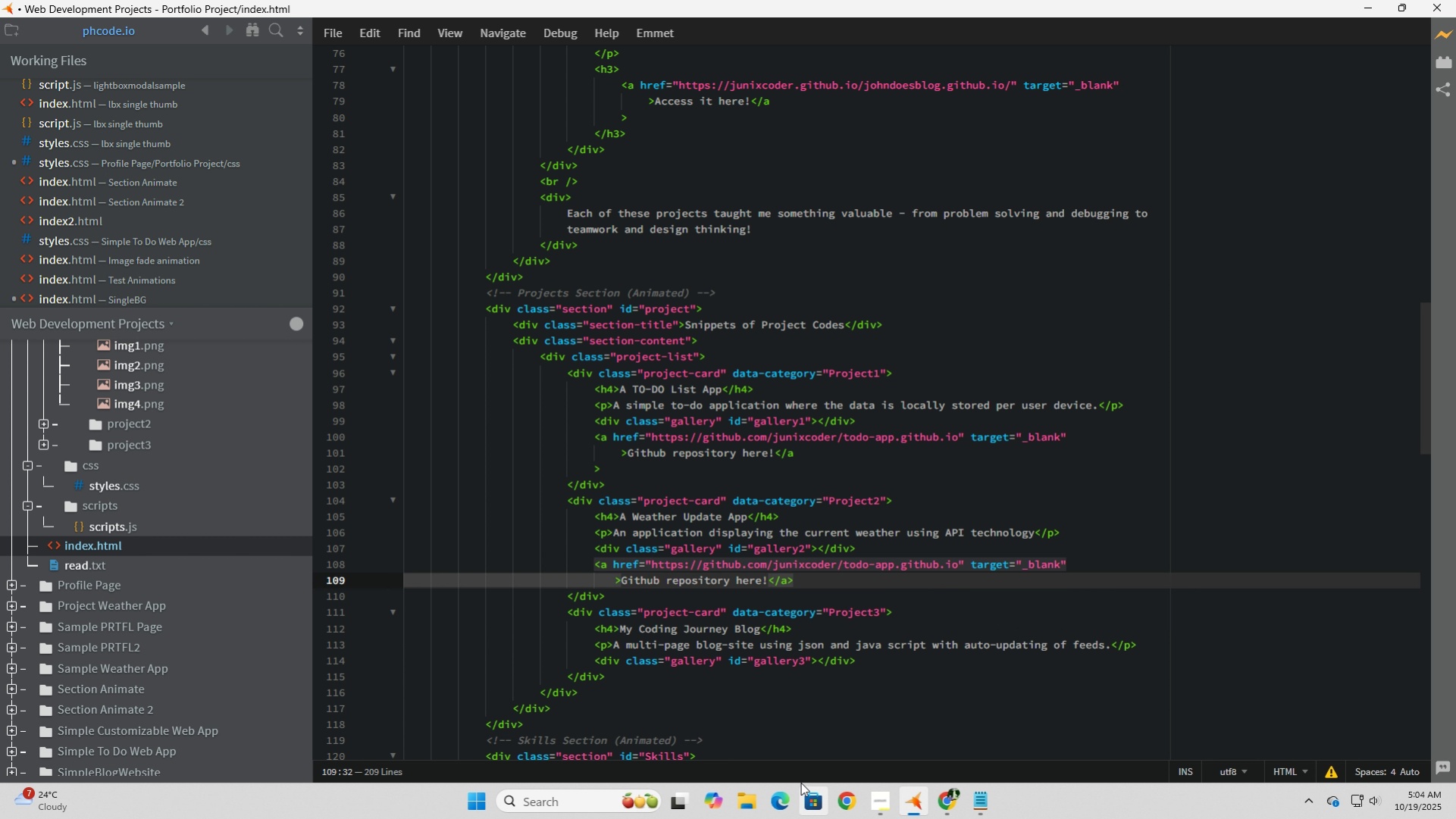 
key(Backspace)
 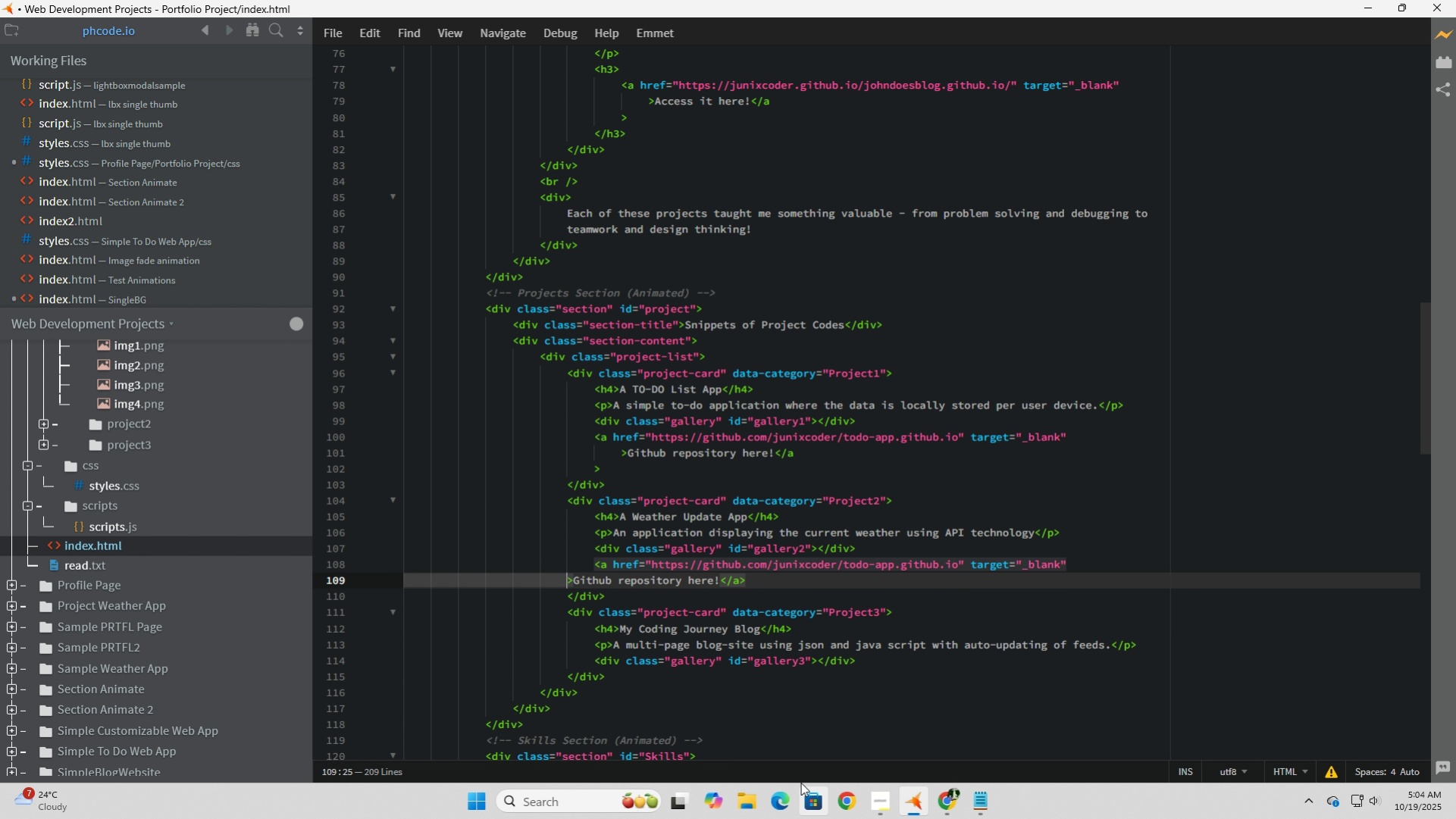 
key(Backspace)
 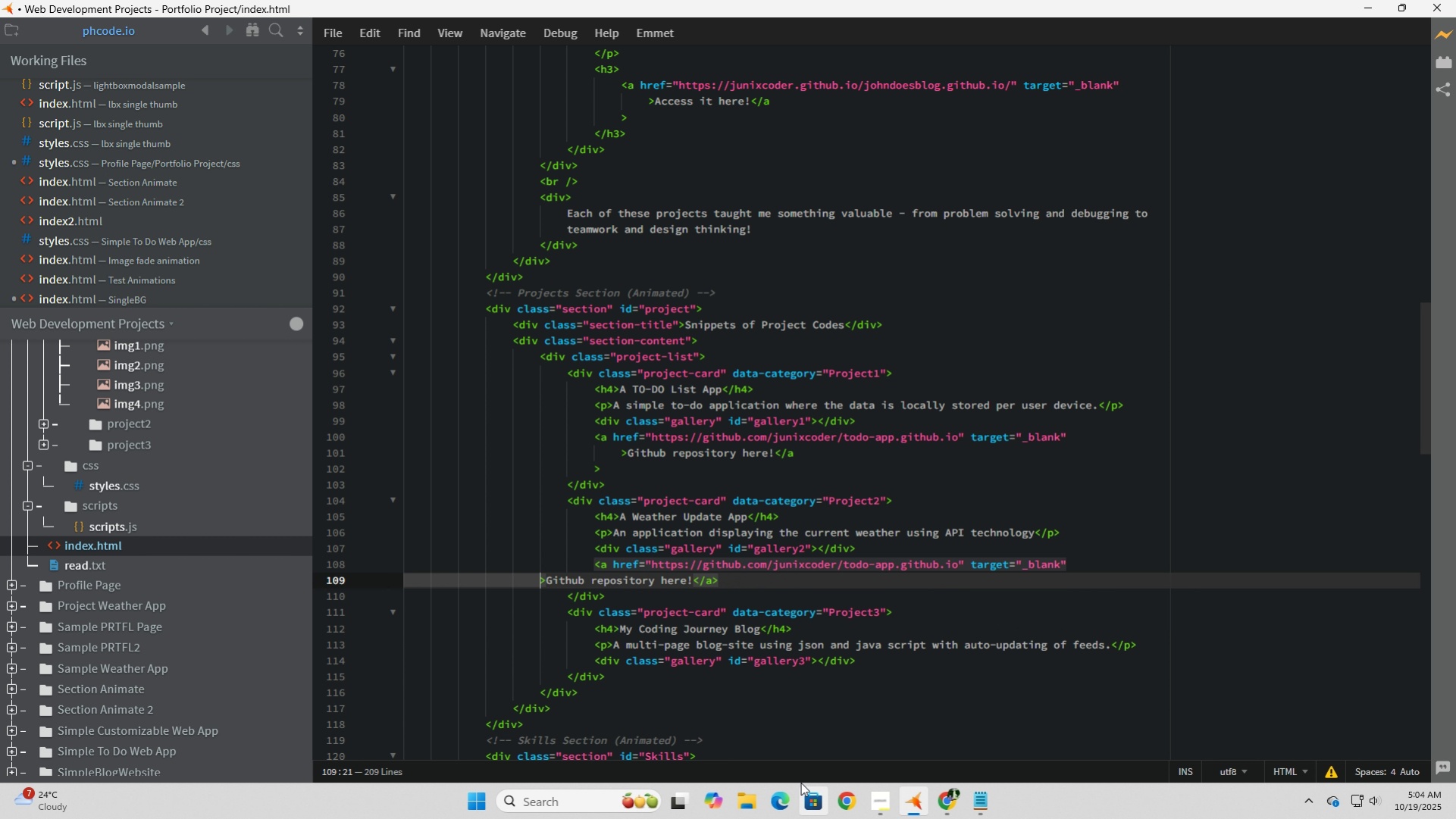 
key(Backspace)
 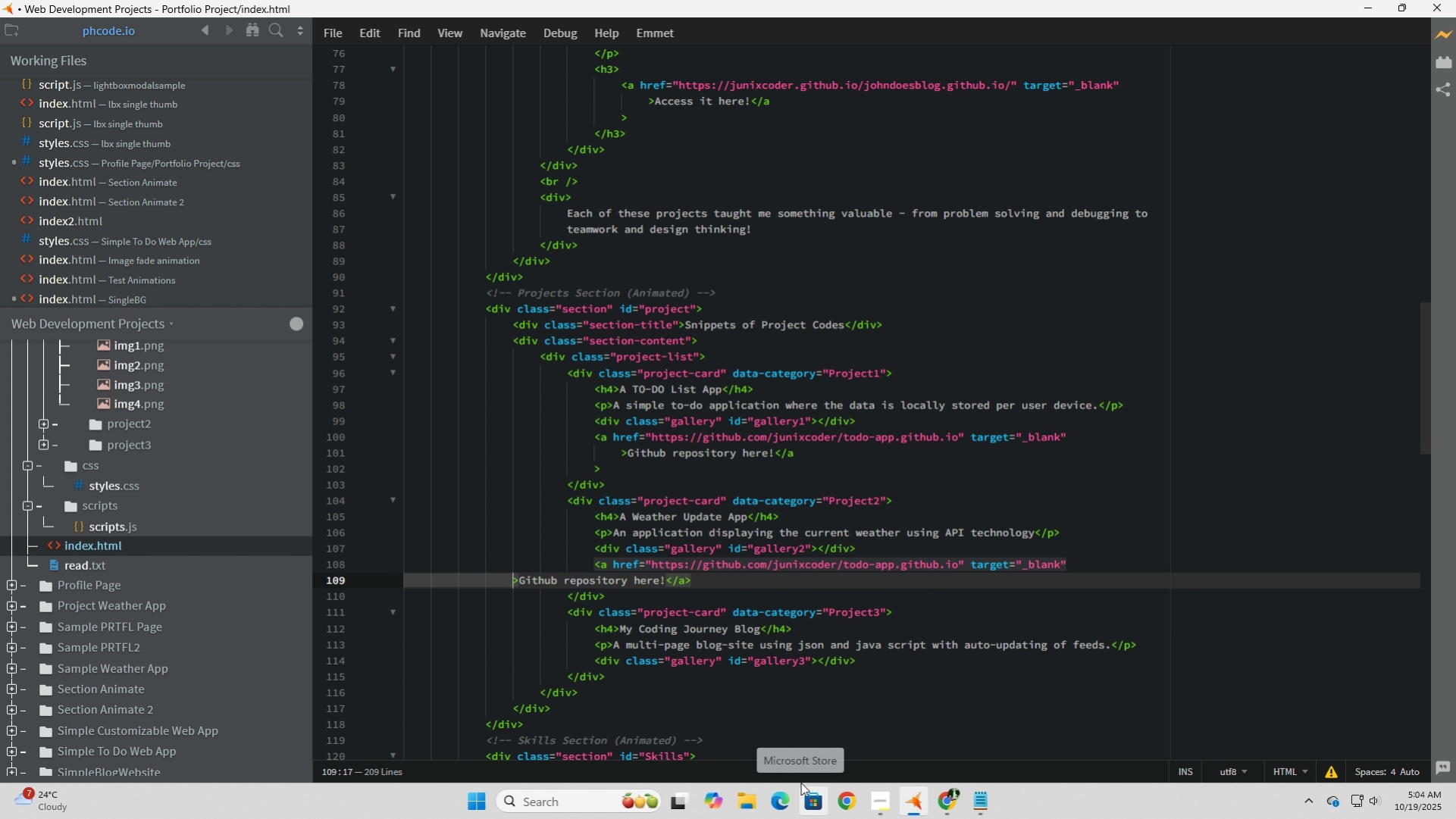 
key(Backspace)
 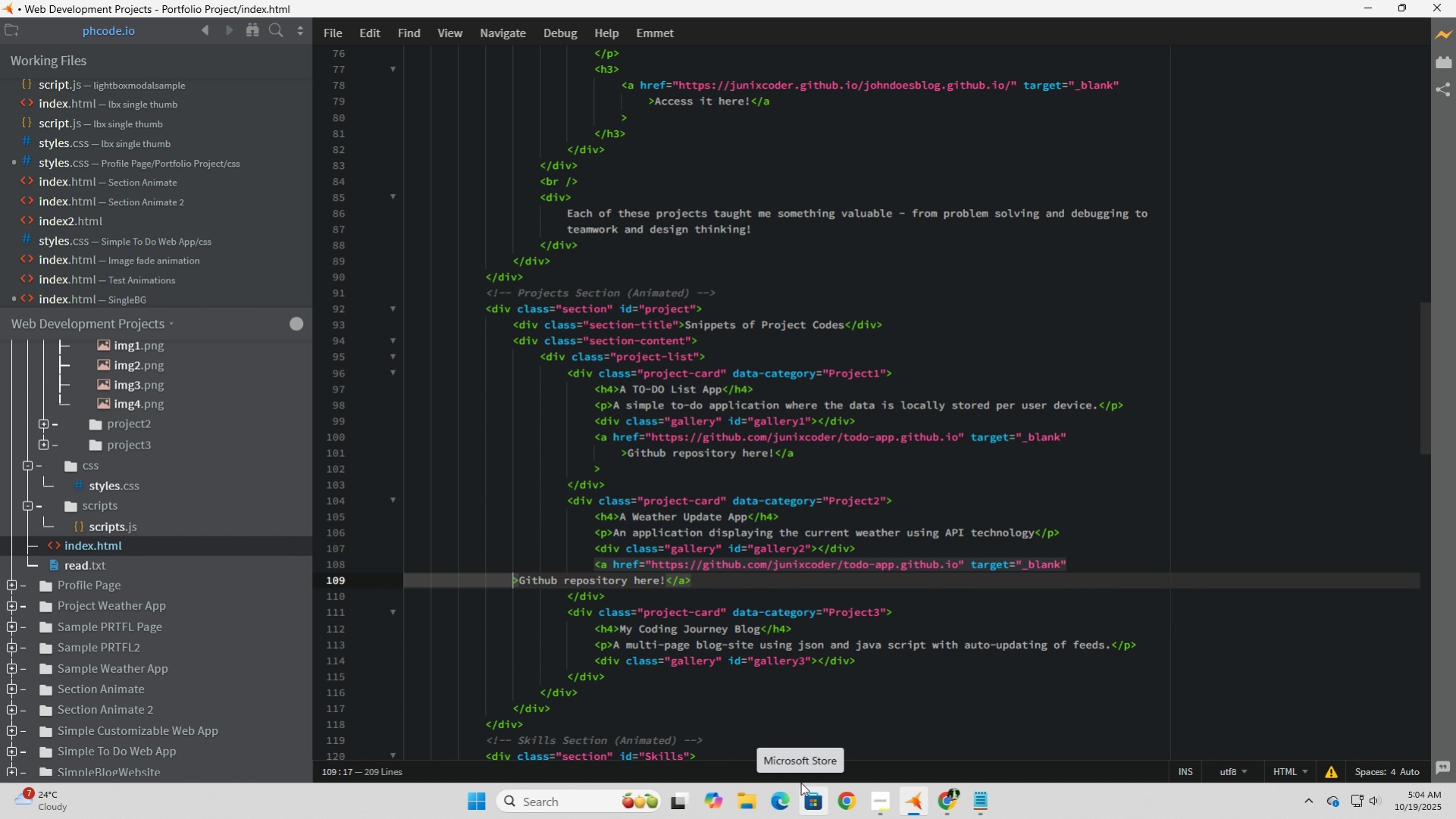 
key(Backspace)
 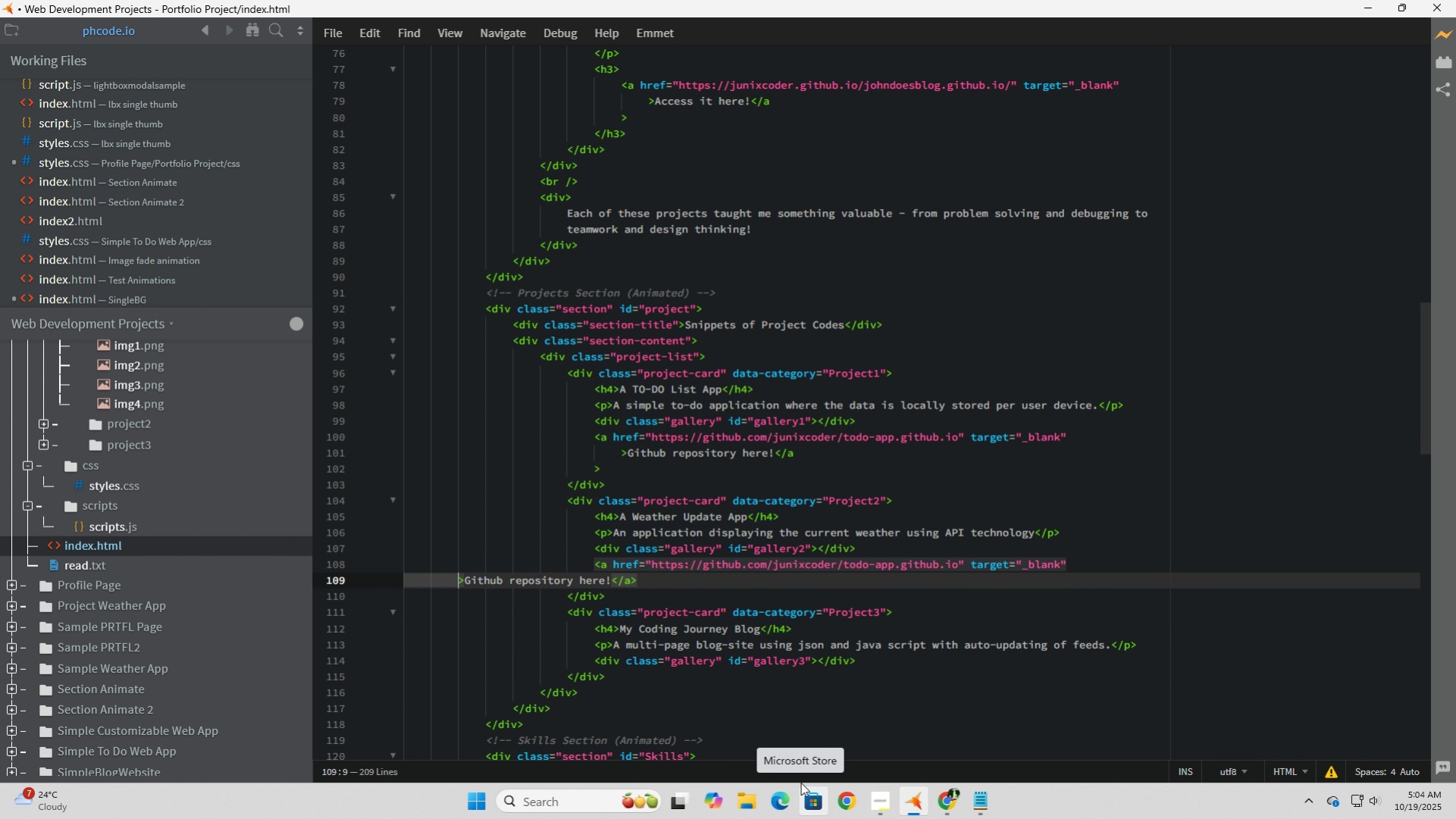 
key(Backspace)
 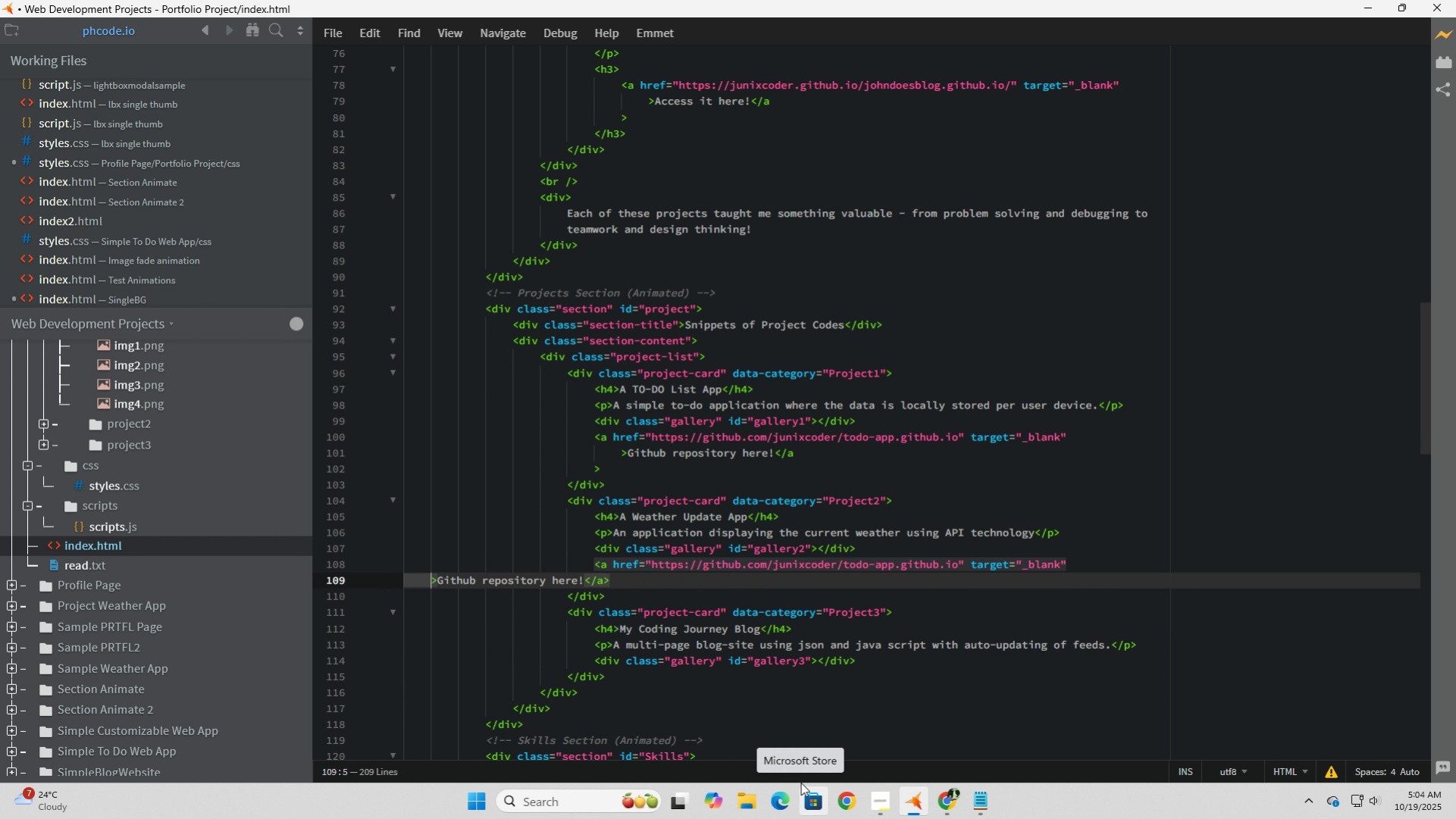 
key(Backspace)
 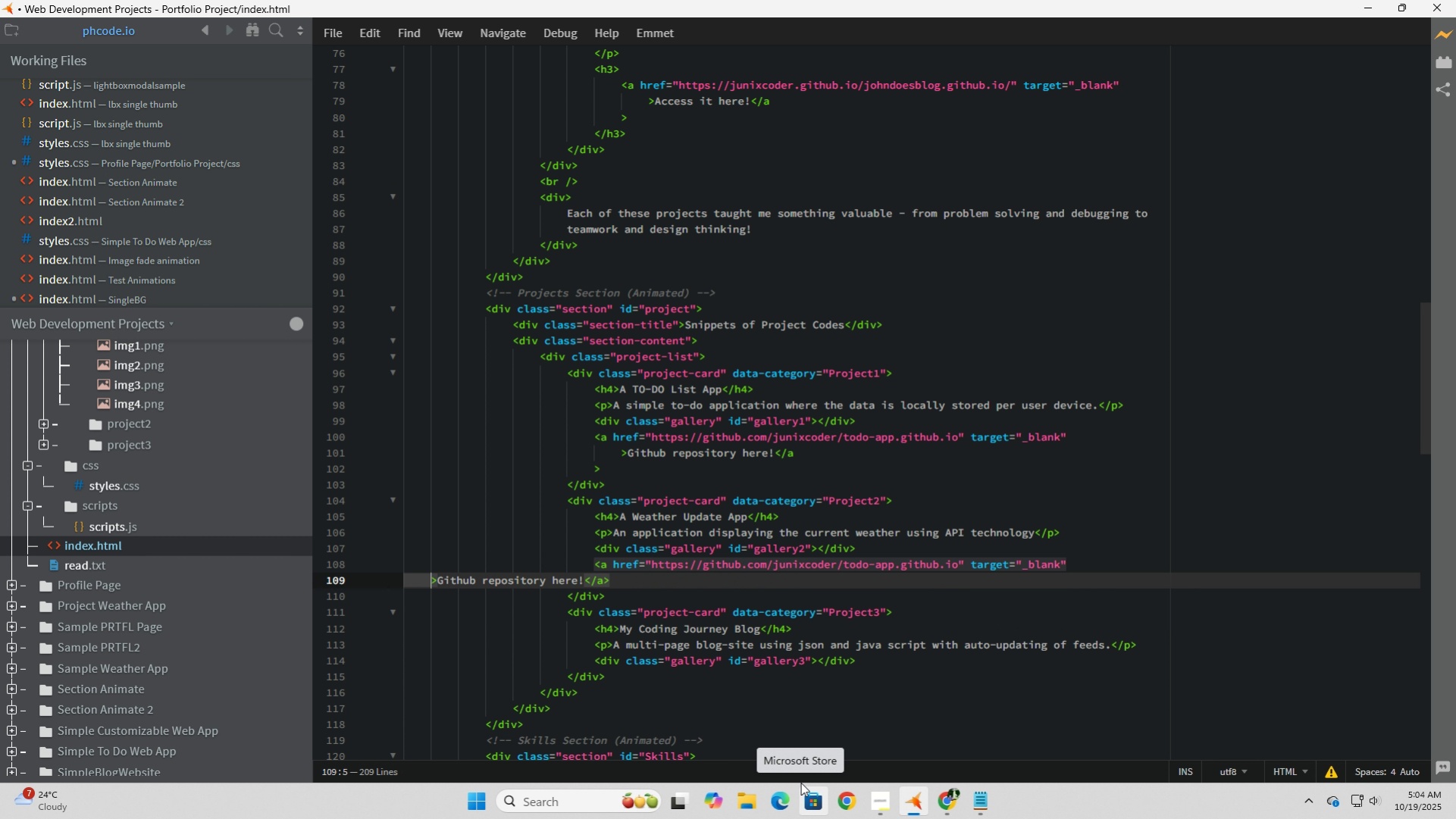 
key(Backspace)
 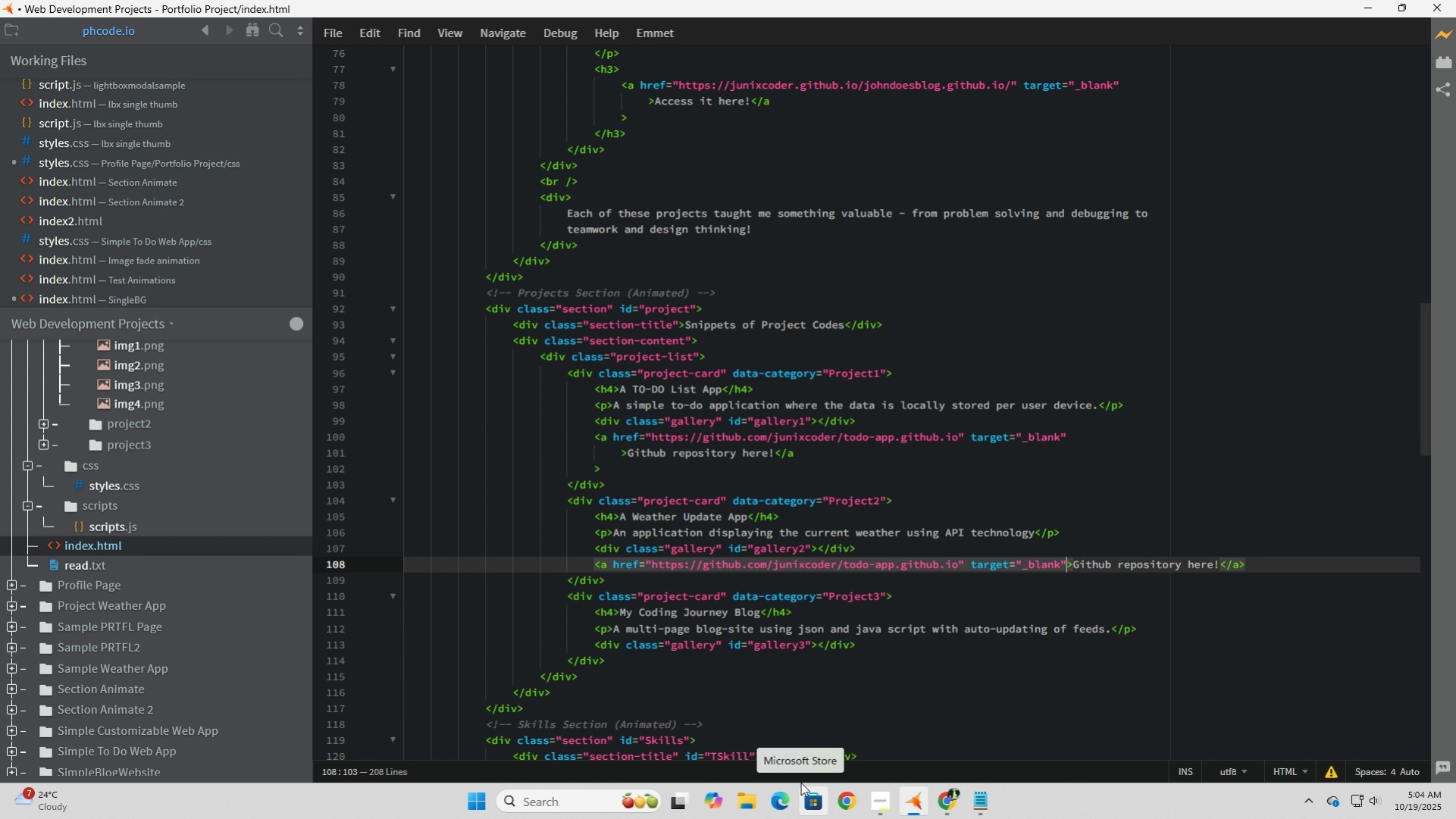 
key(Backspace)
 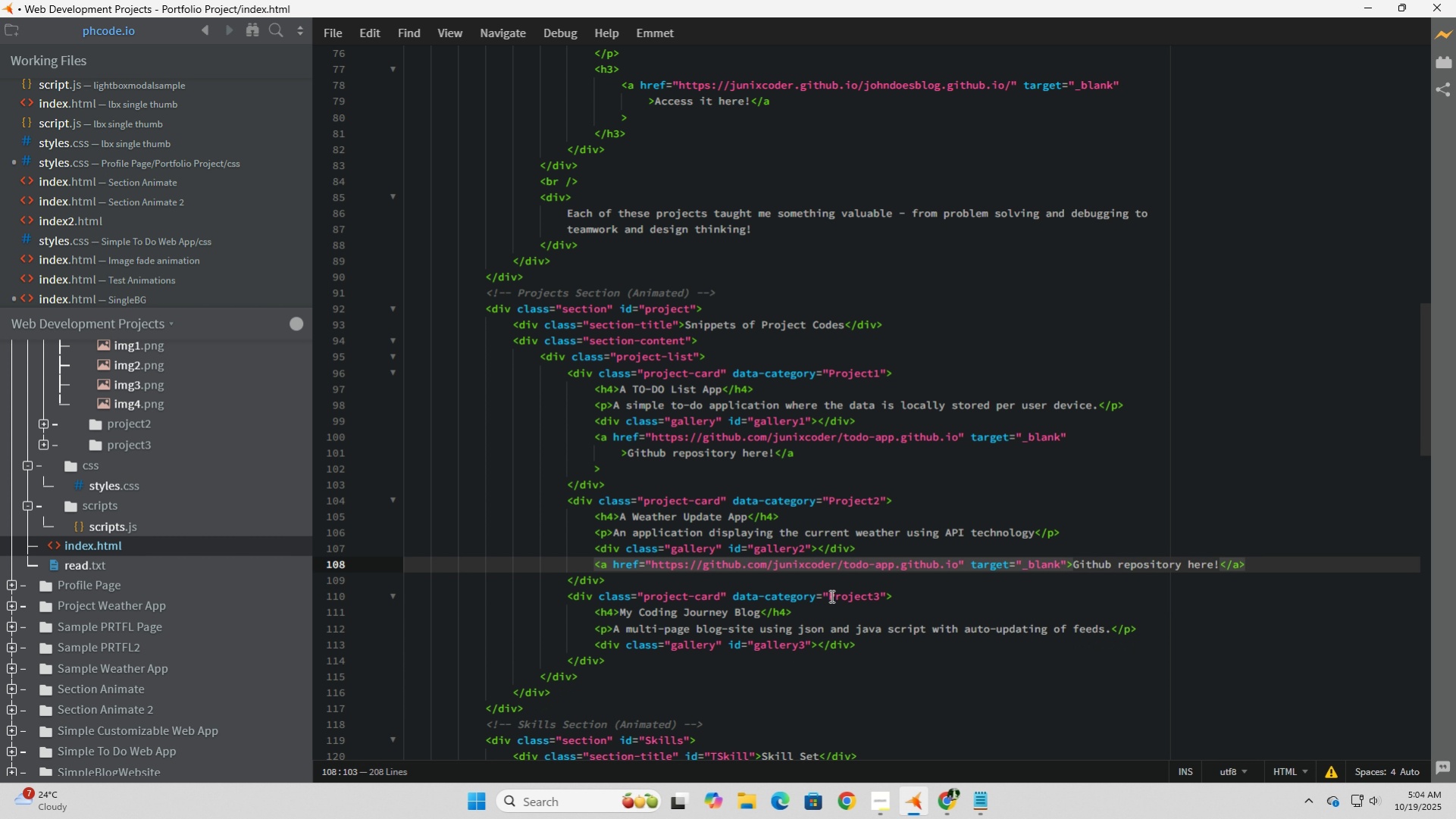 
left_click_drag(start_coordinate=[1254, 561], to_coordinate=[593, 568])
 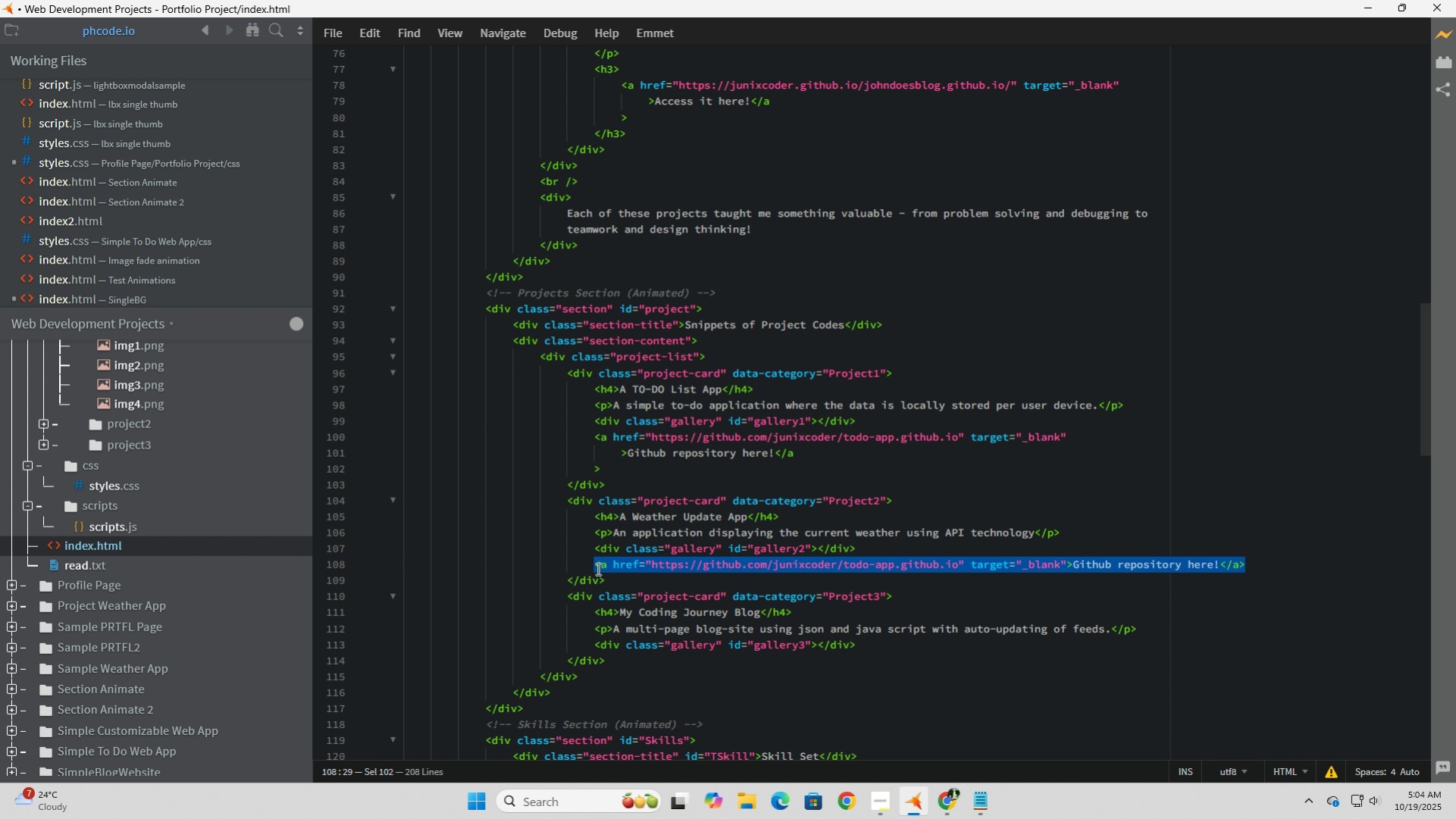 
key(Control+C)
 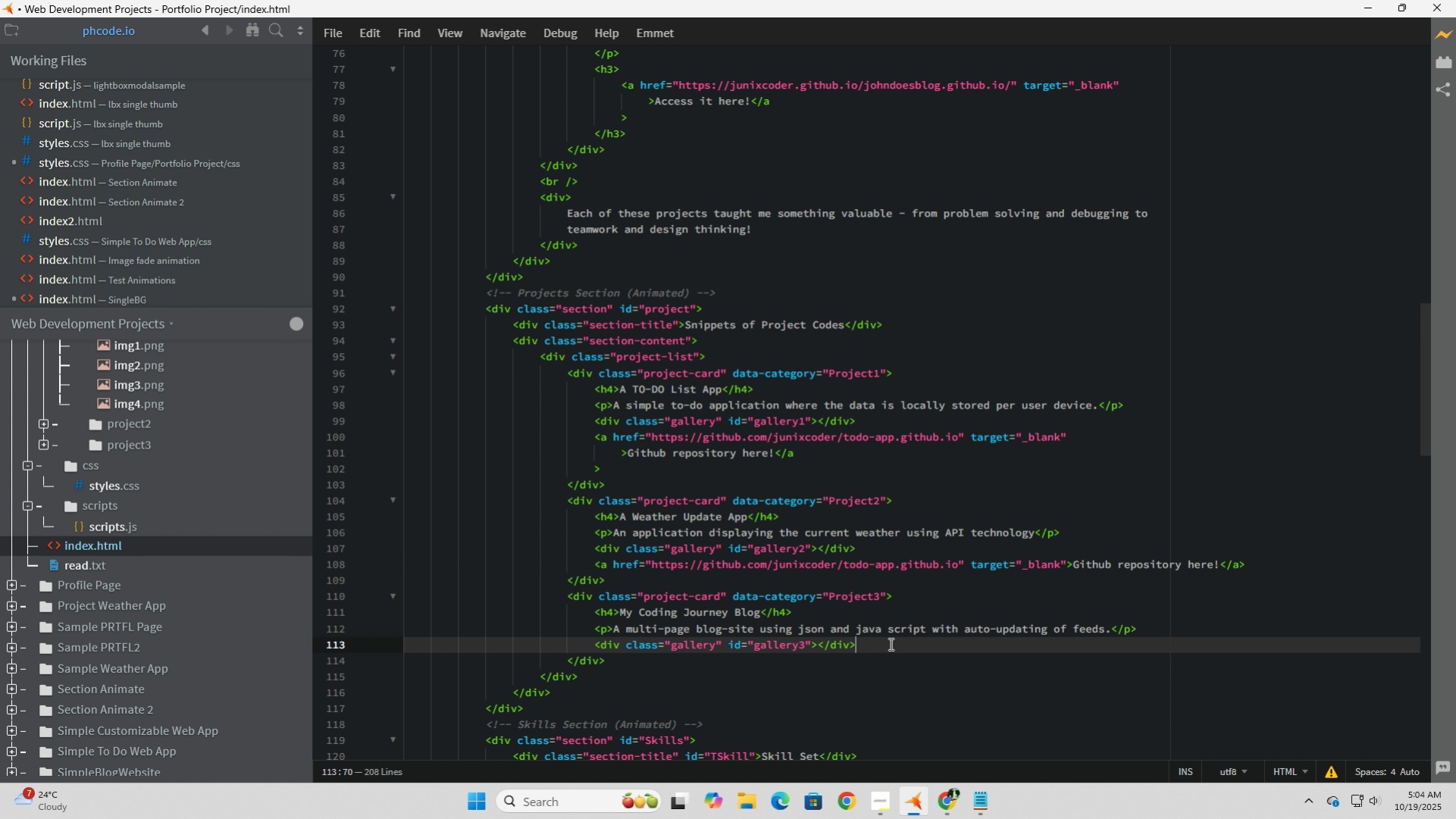 
key(Enter)
 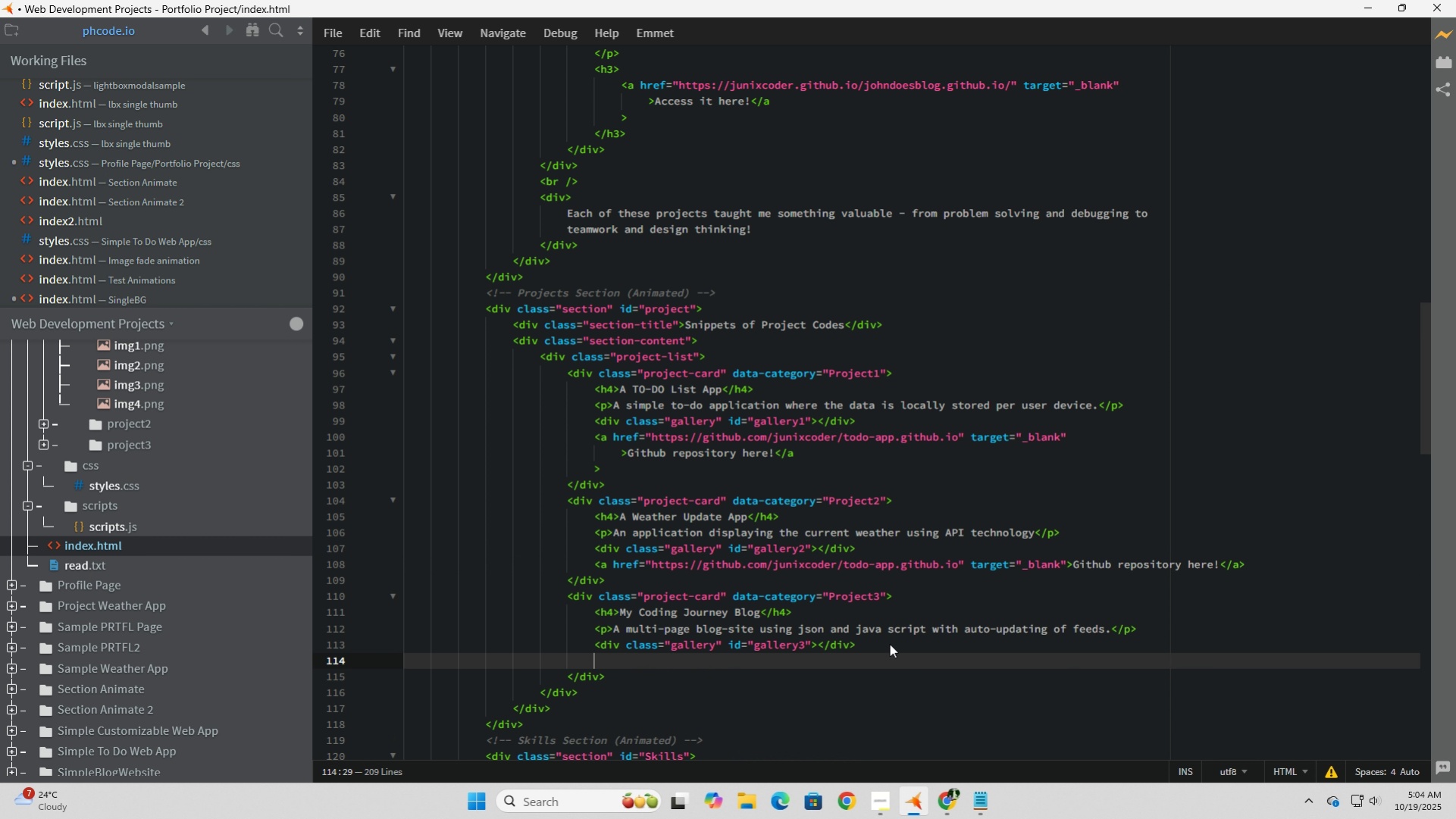 
key(Control+V)
 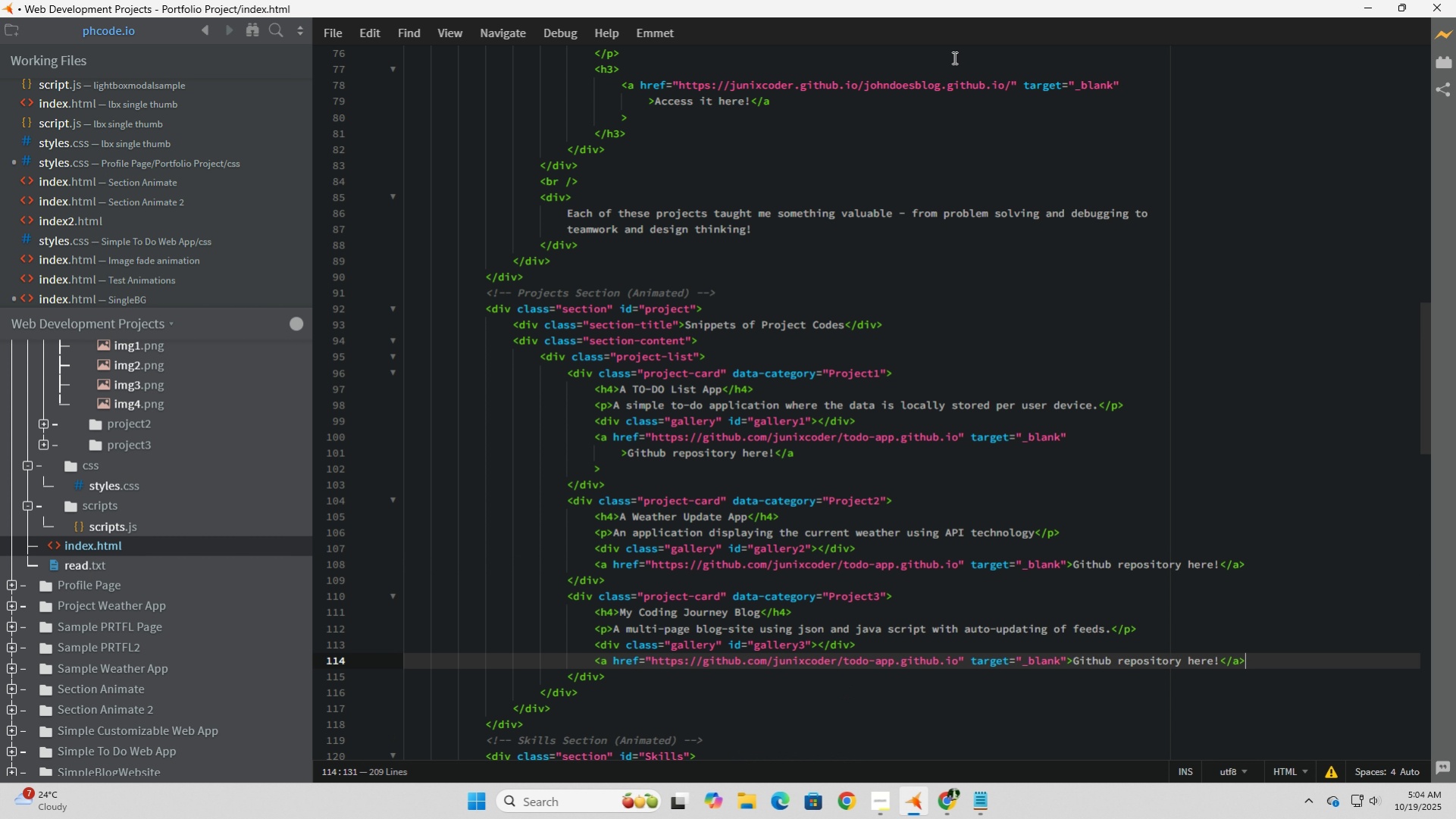 
wait(7.22)
 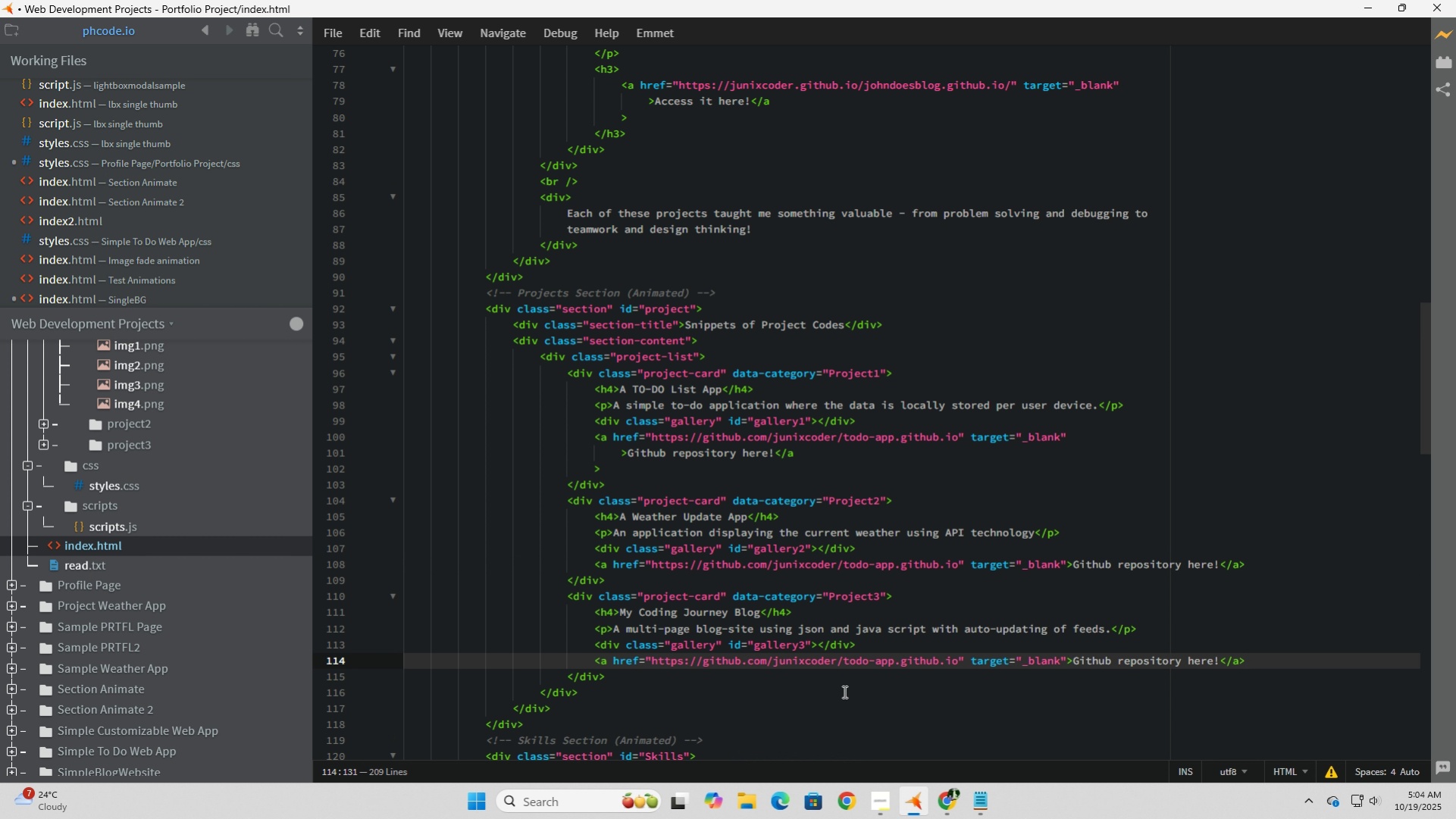 
left_click_drag(start_coordinate=[1003, 81], to_coordinate=[865, 91])
 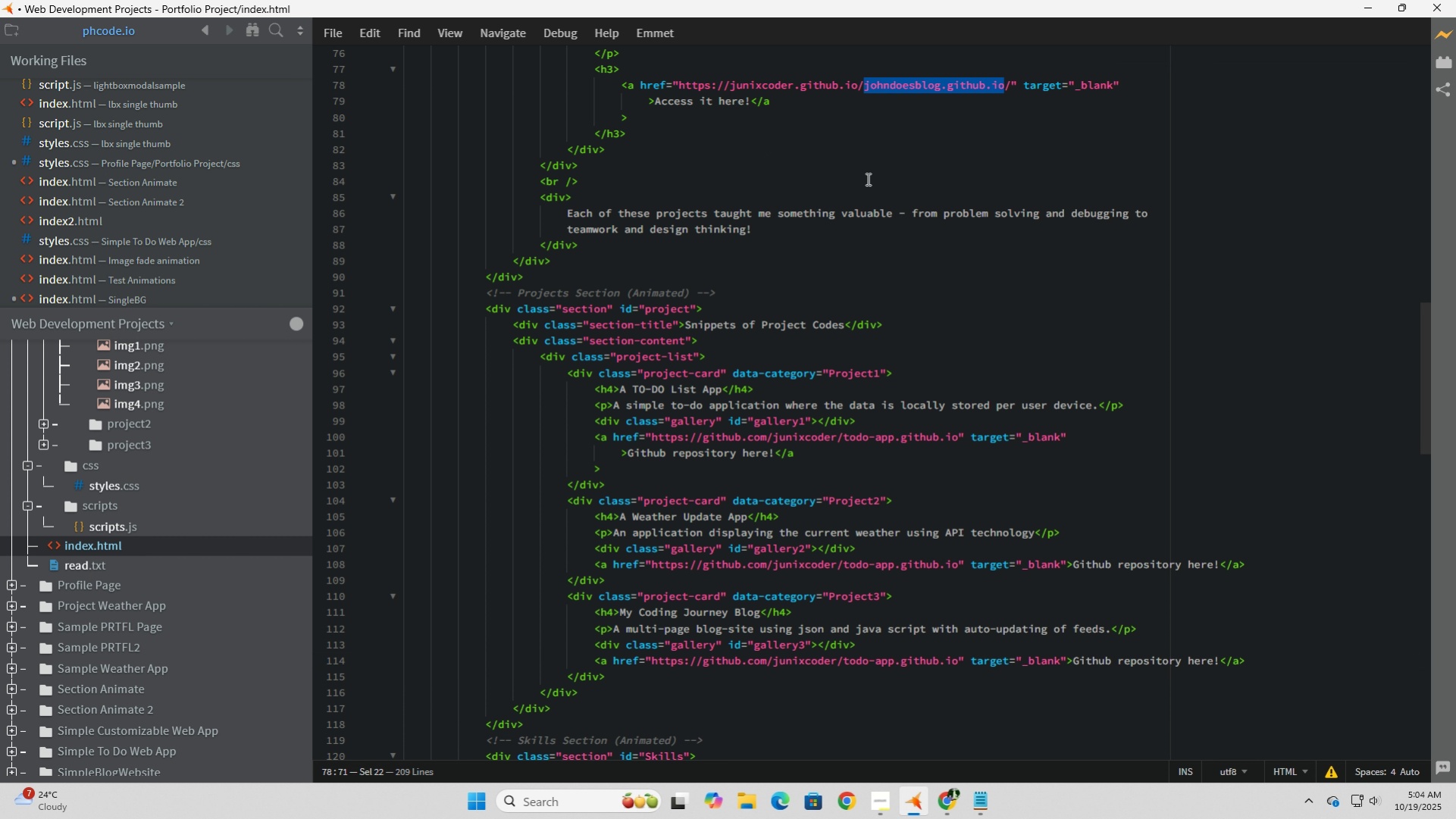 
key(Control+C)
 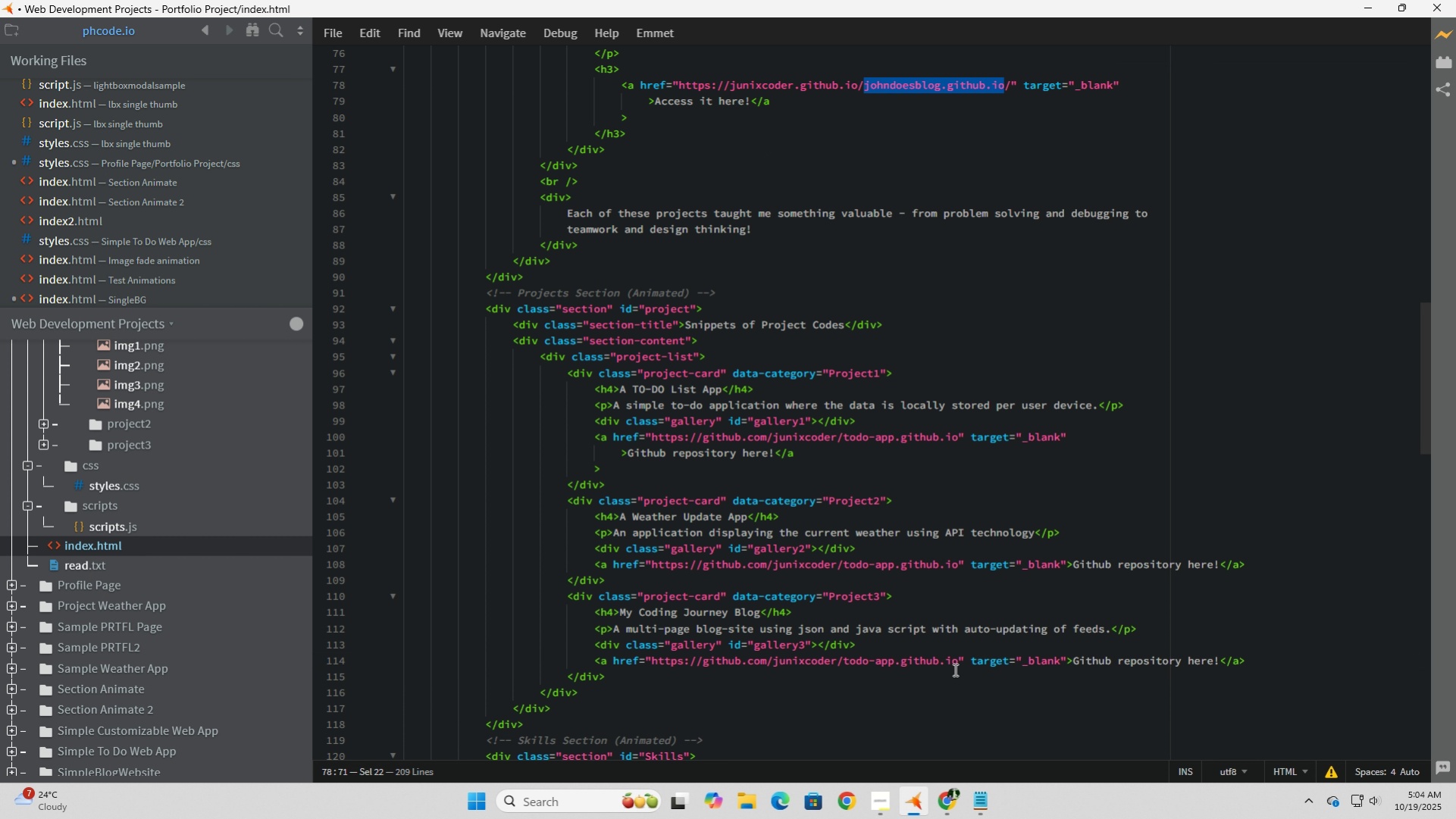 
left_click_drag(start_coordinate=[957, 662], to_coordinate=[841, 662])
 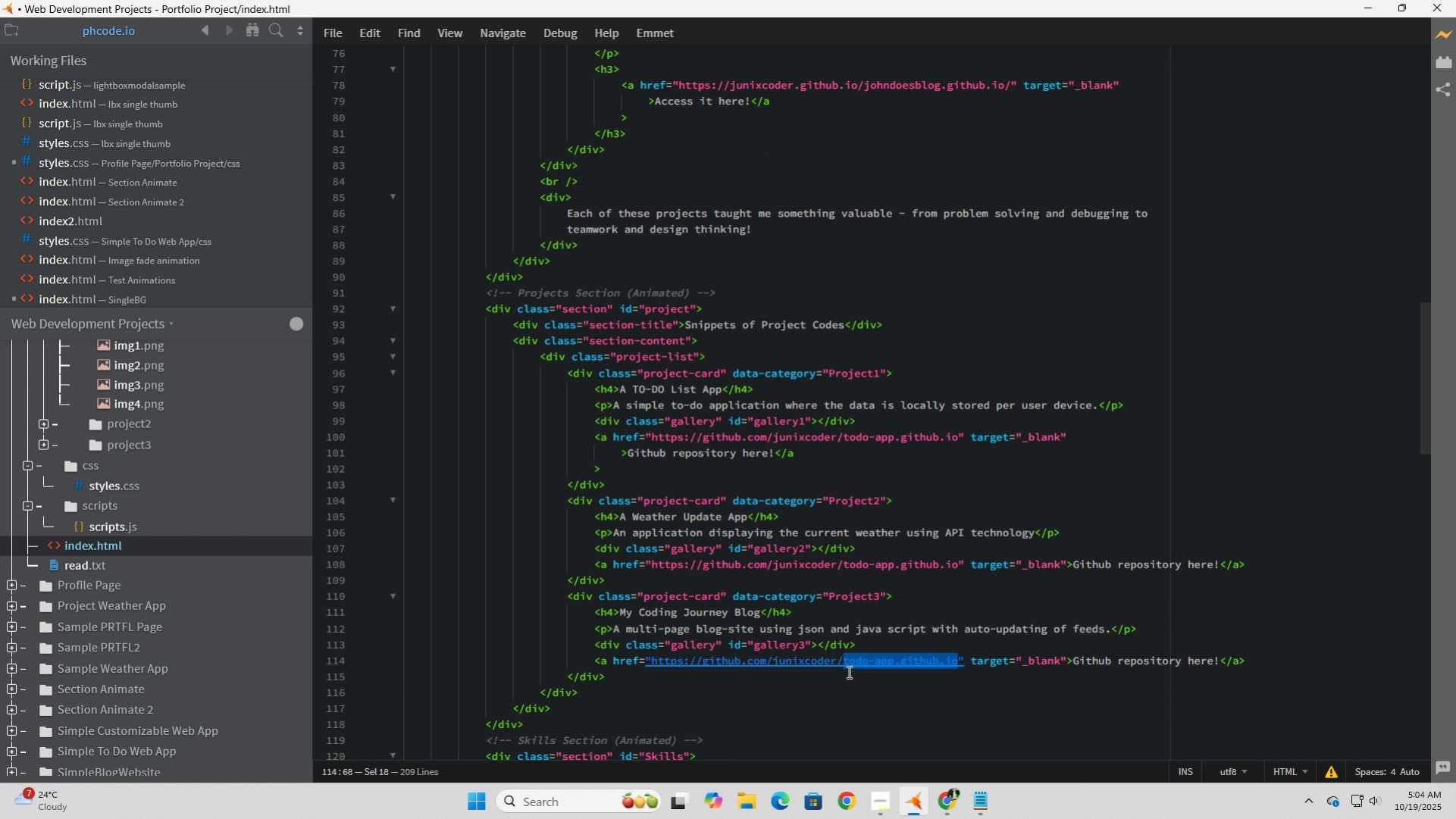 
key(Control+V)
 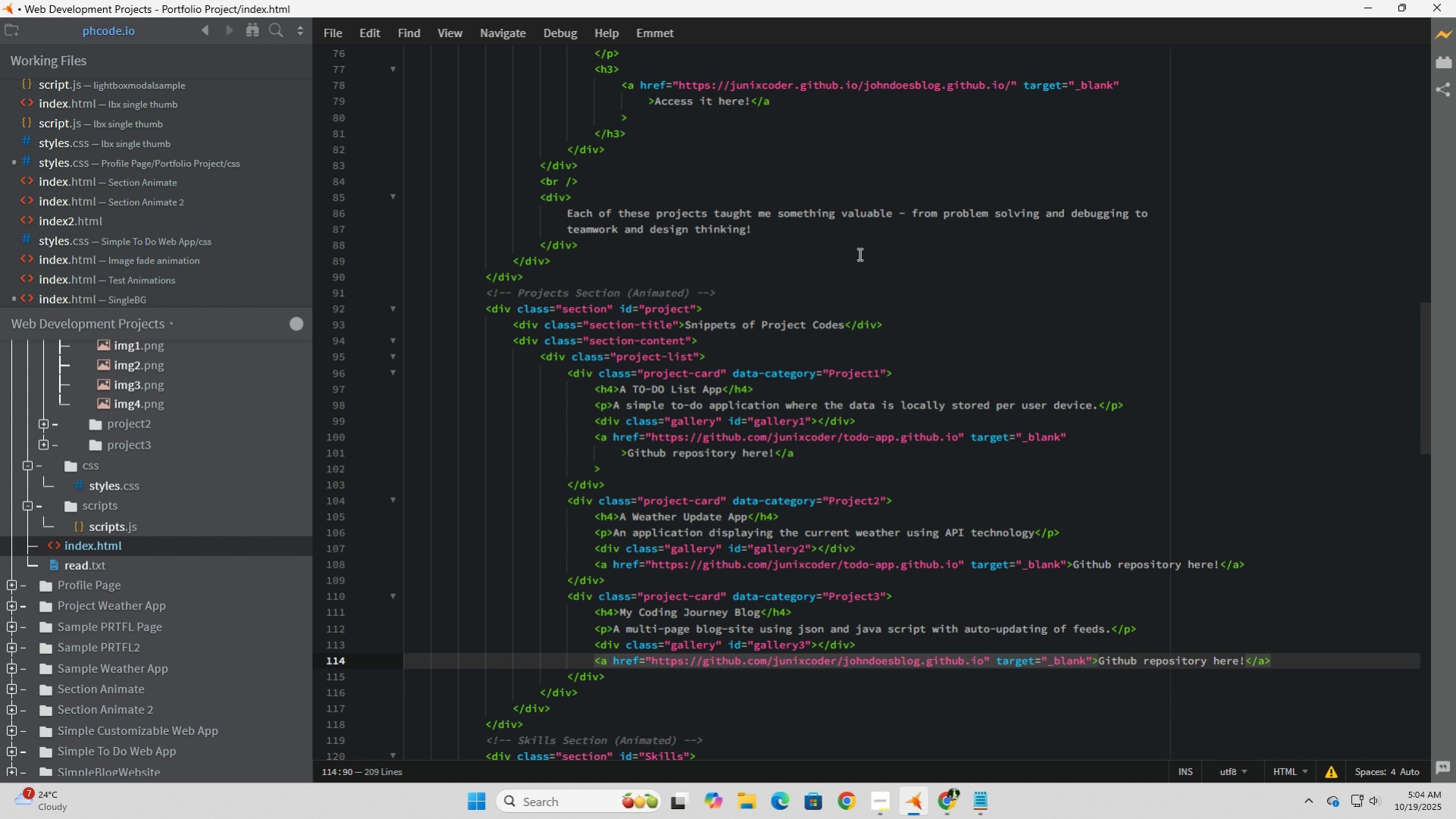 
scroll: coordinate [909, 218], scroll_direction: up, amount: 4.0
 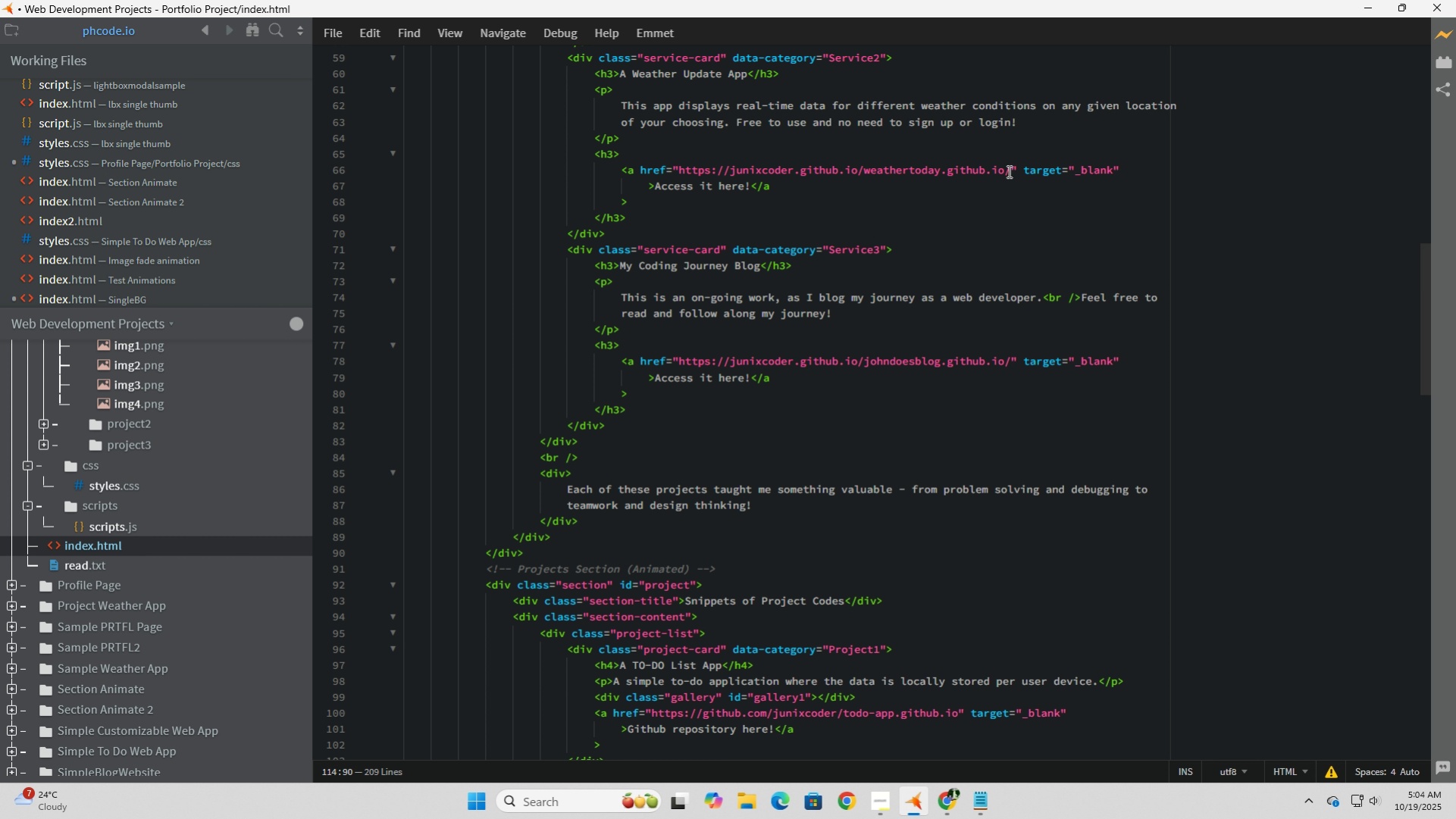 
left_click_drag(start_coordinate=[1005, 170], to_coordinate=[863, 171])
 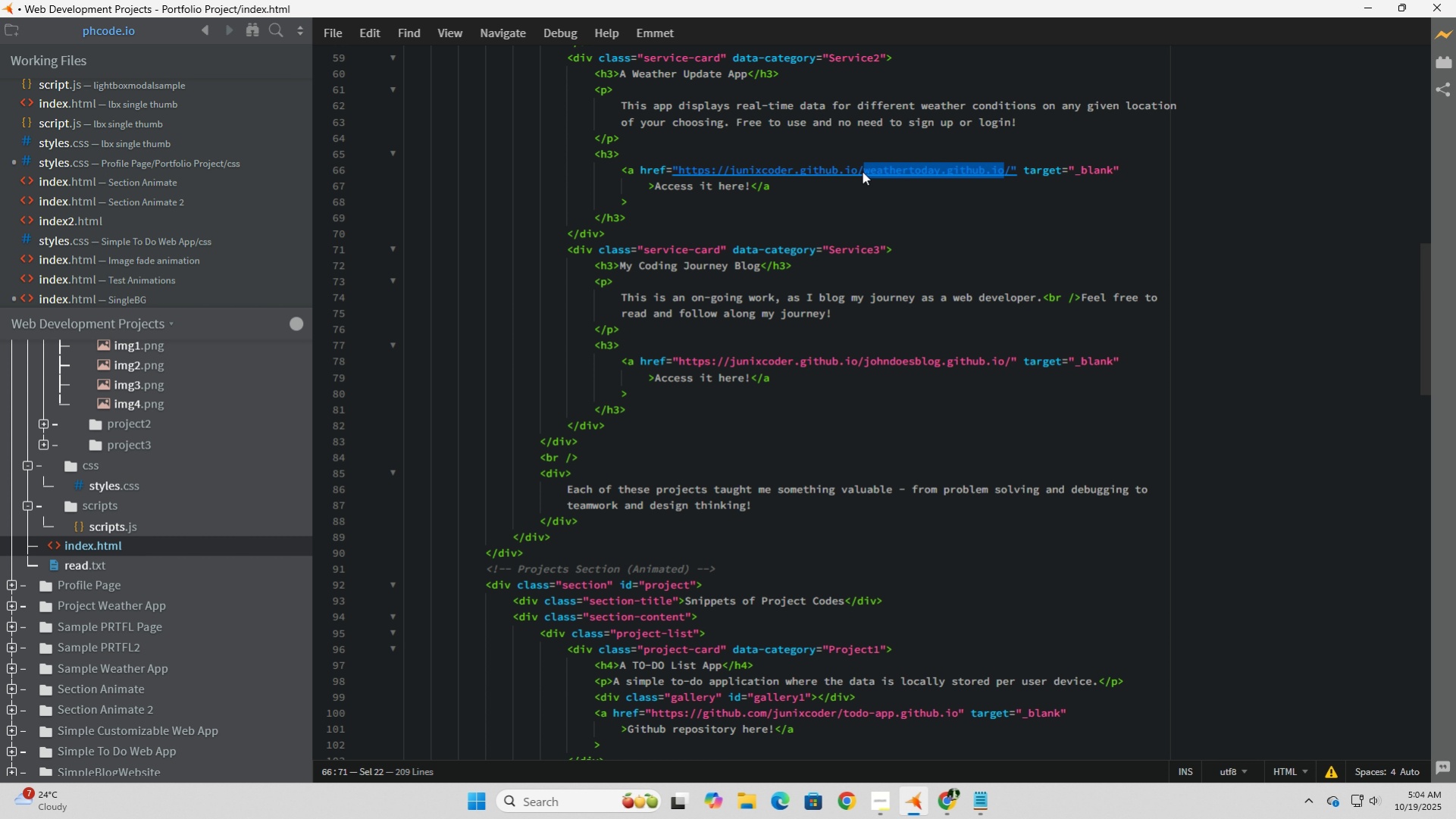 
key(Control+C)
 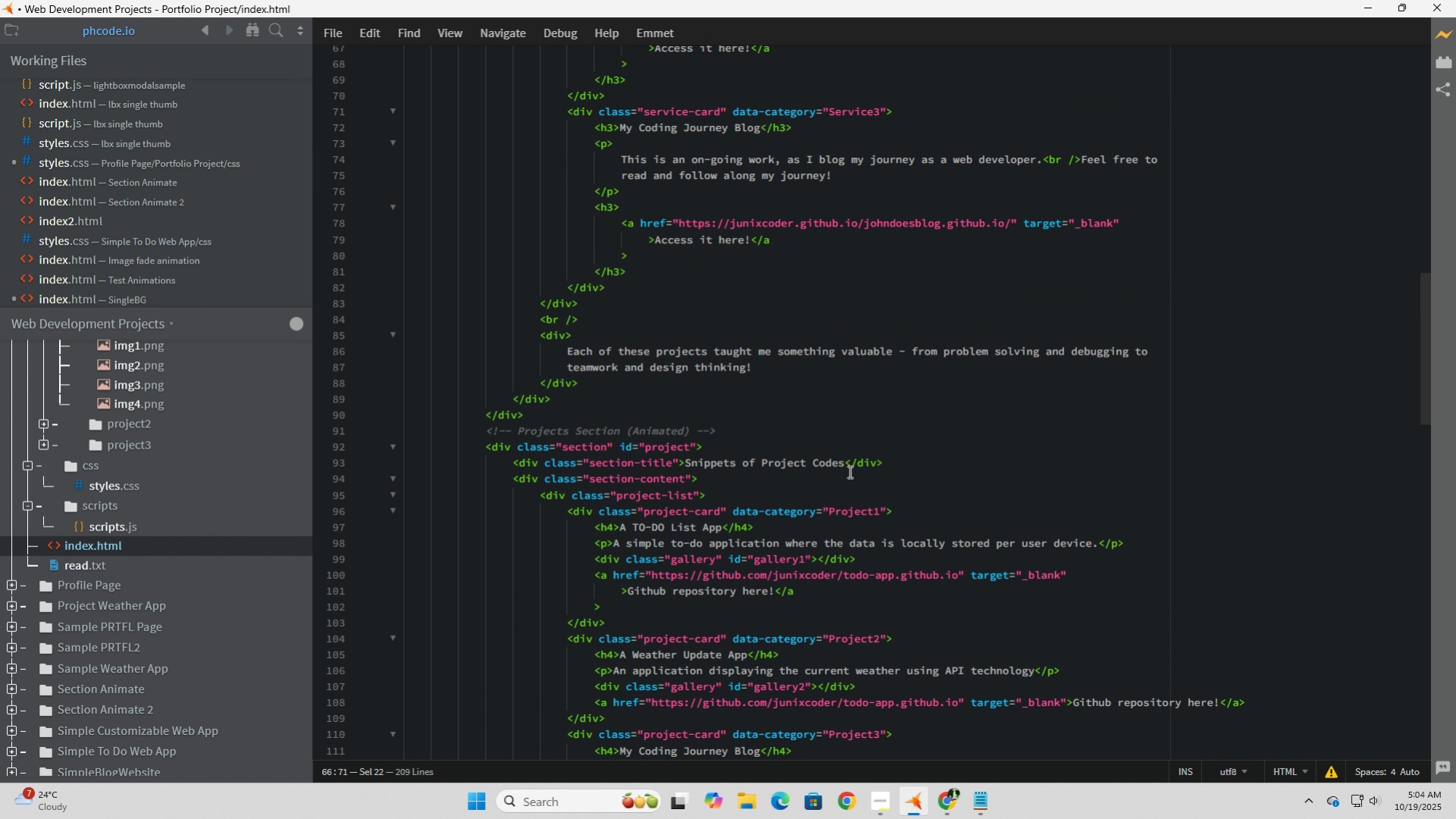 
scroll: coordinate [860, 504], scroll_direction: down, amount: 5.0
 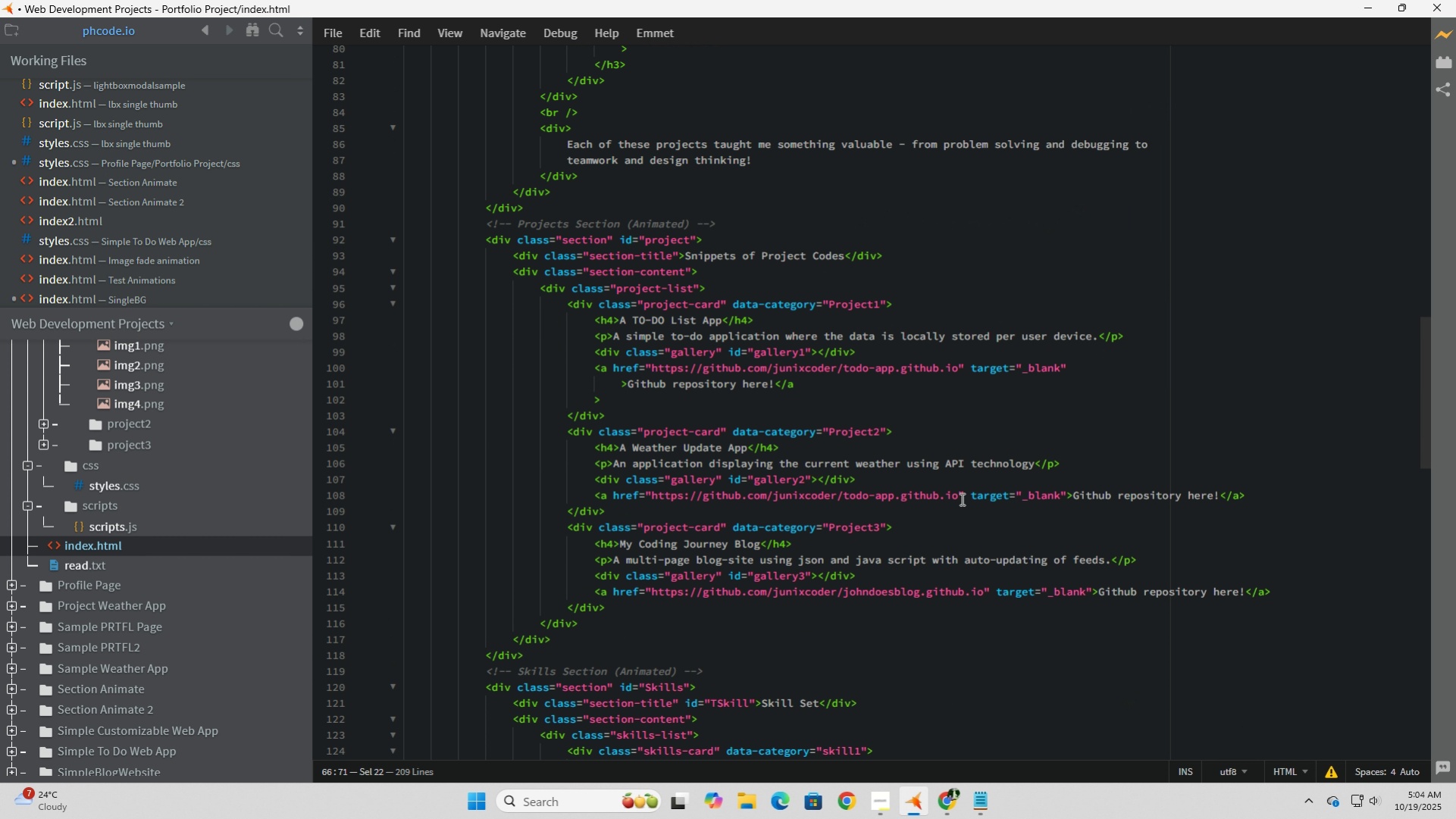 
left_click_drag(start_coordinate=[959, 497], to_coordinate=[843, 493])
 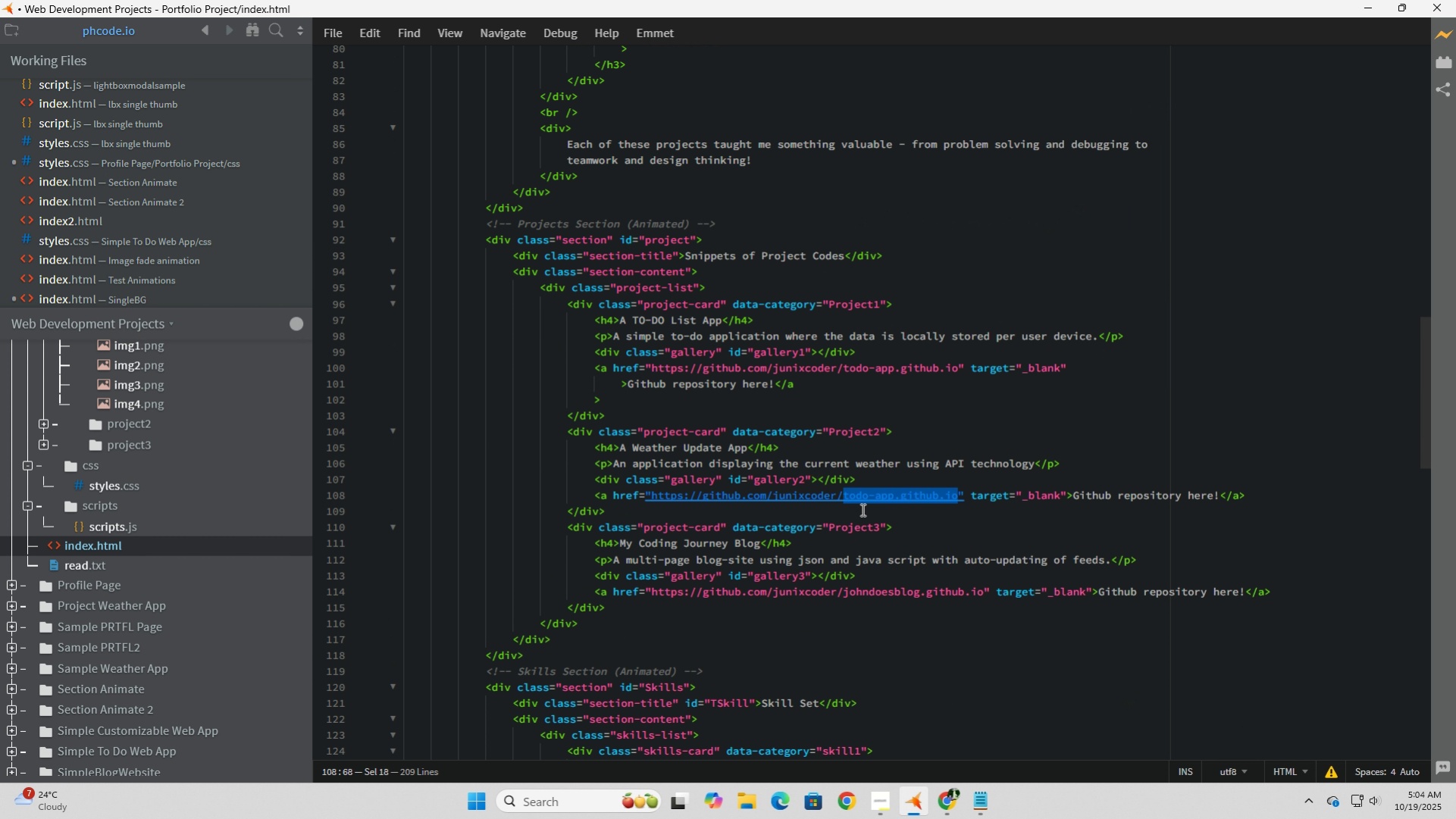 
key(Control+V)
 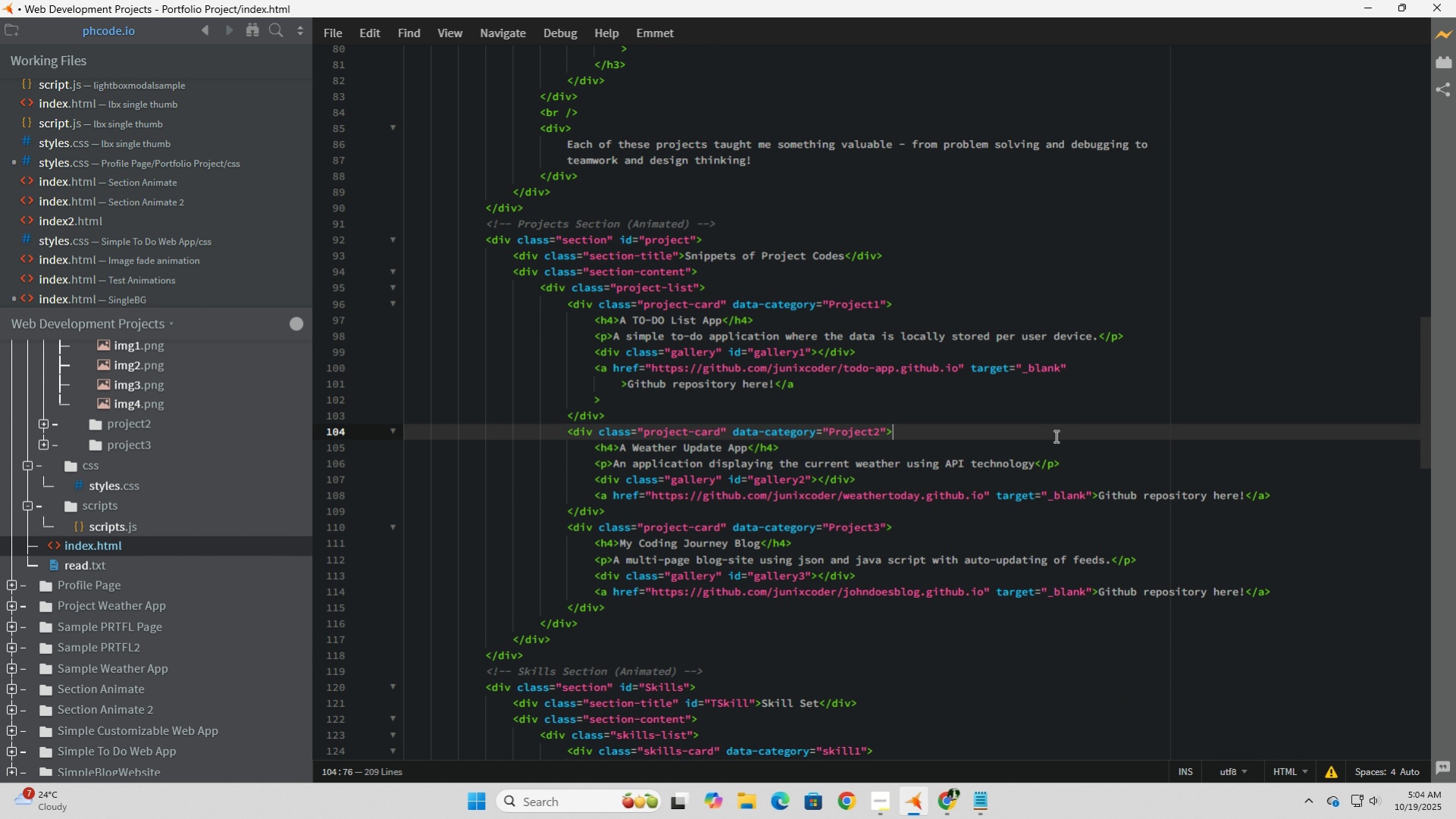 
left_click([1054, 436])
 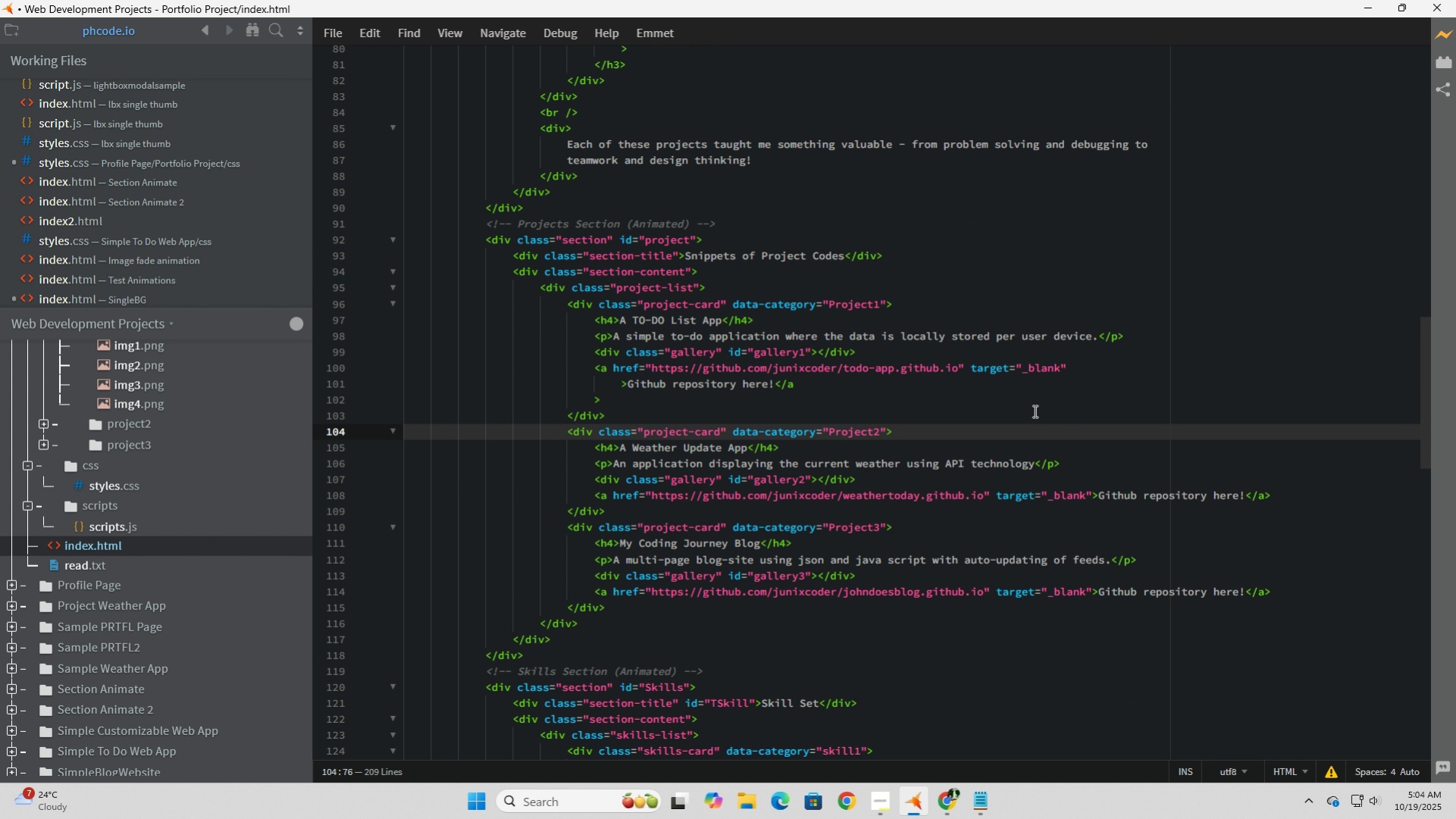 
left_click([1033, 411])
 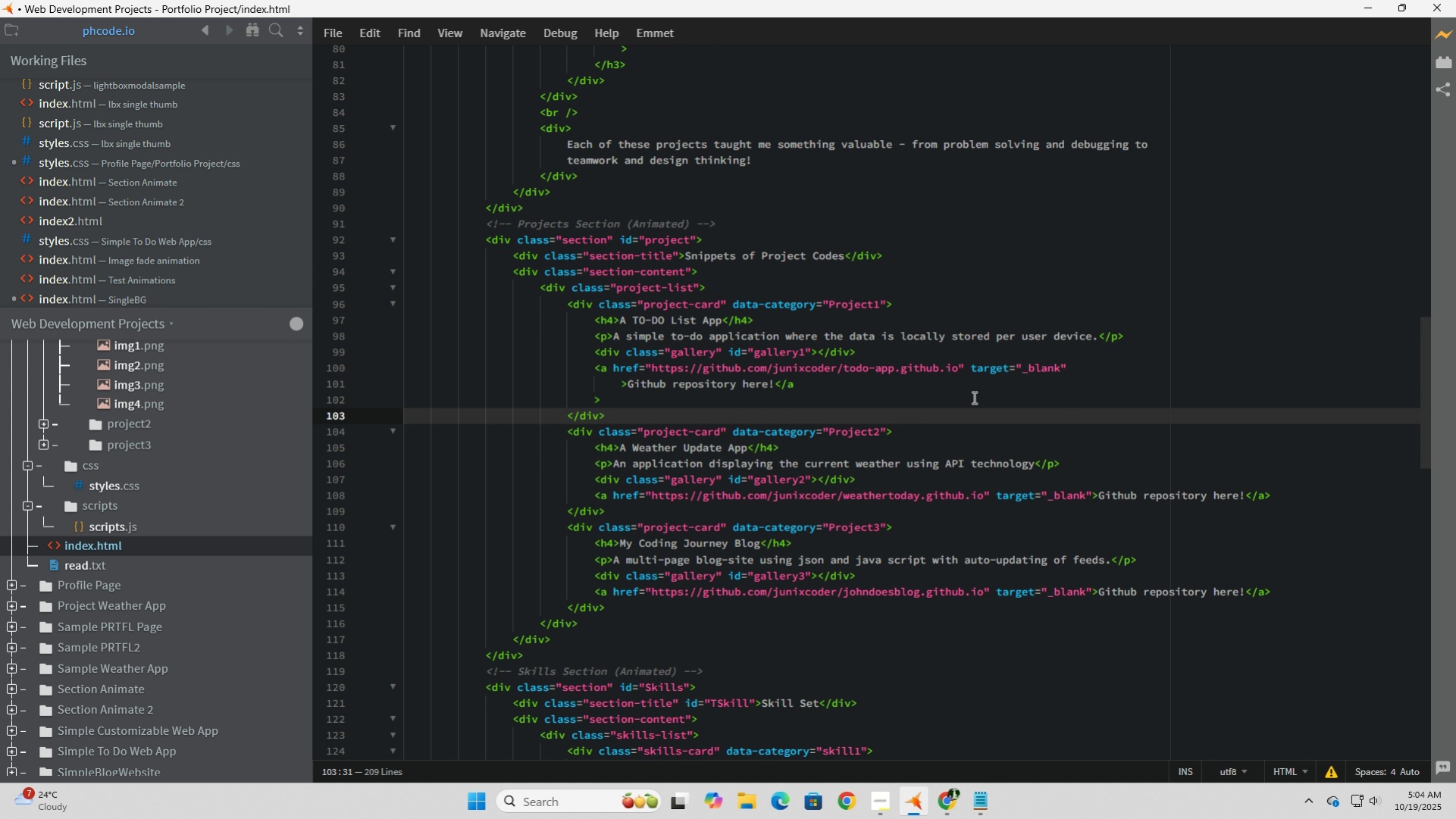 
left_click([972, 397])
 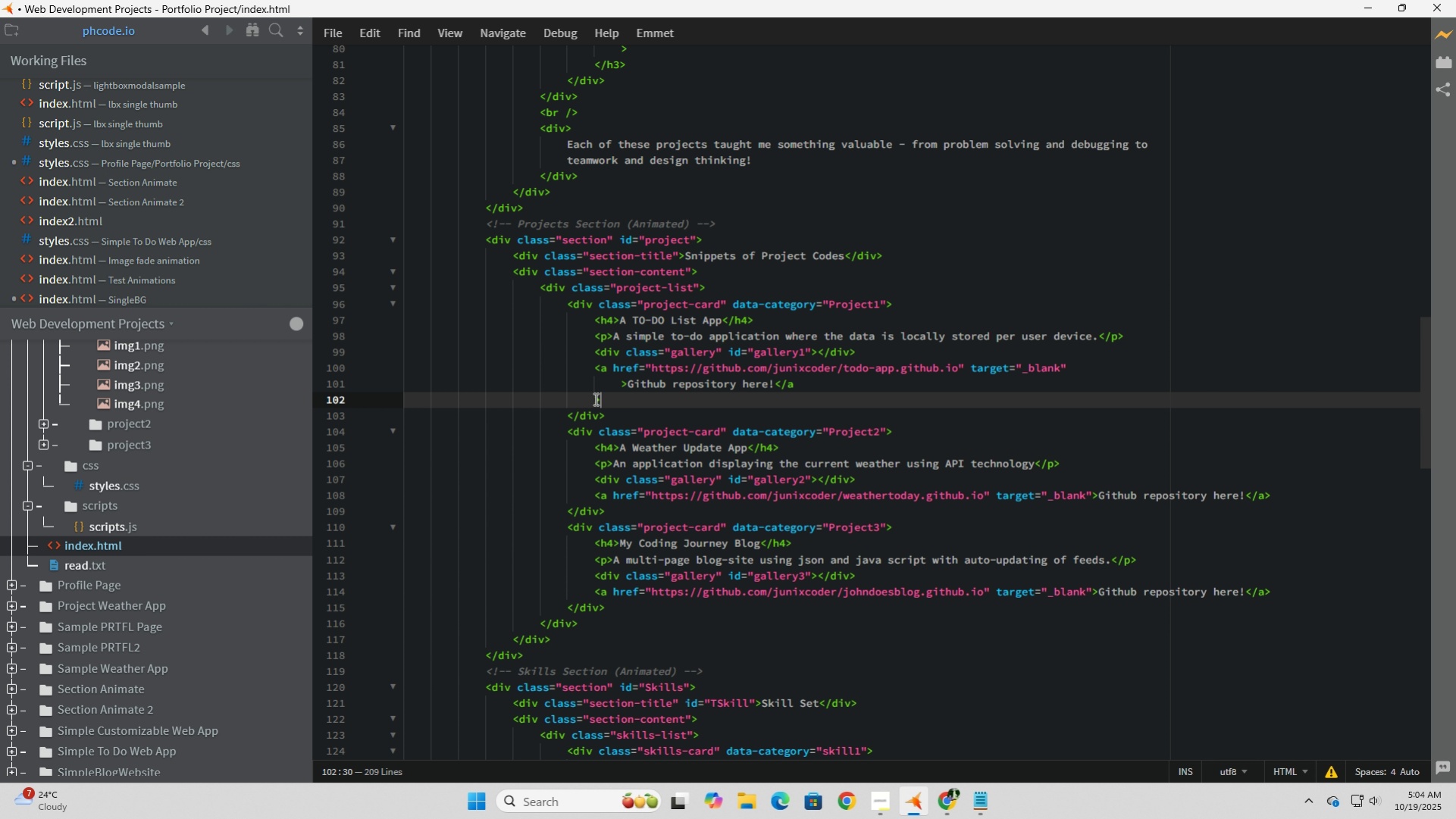 
left_click([594, 399])
 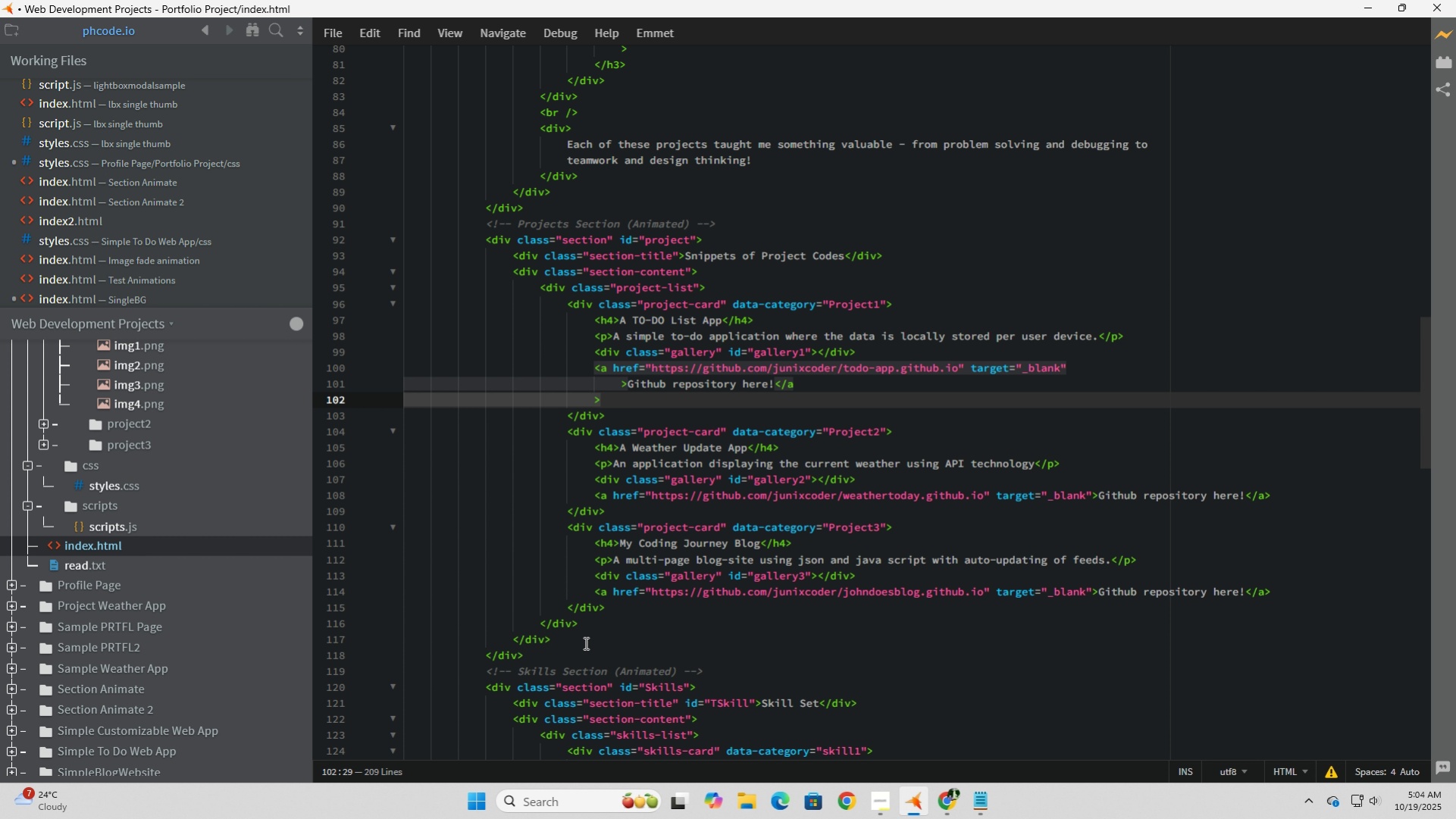 
left_click_drag(start_coordinate=[578, 649], to_coordinate=[245, 242])
 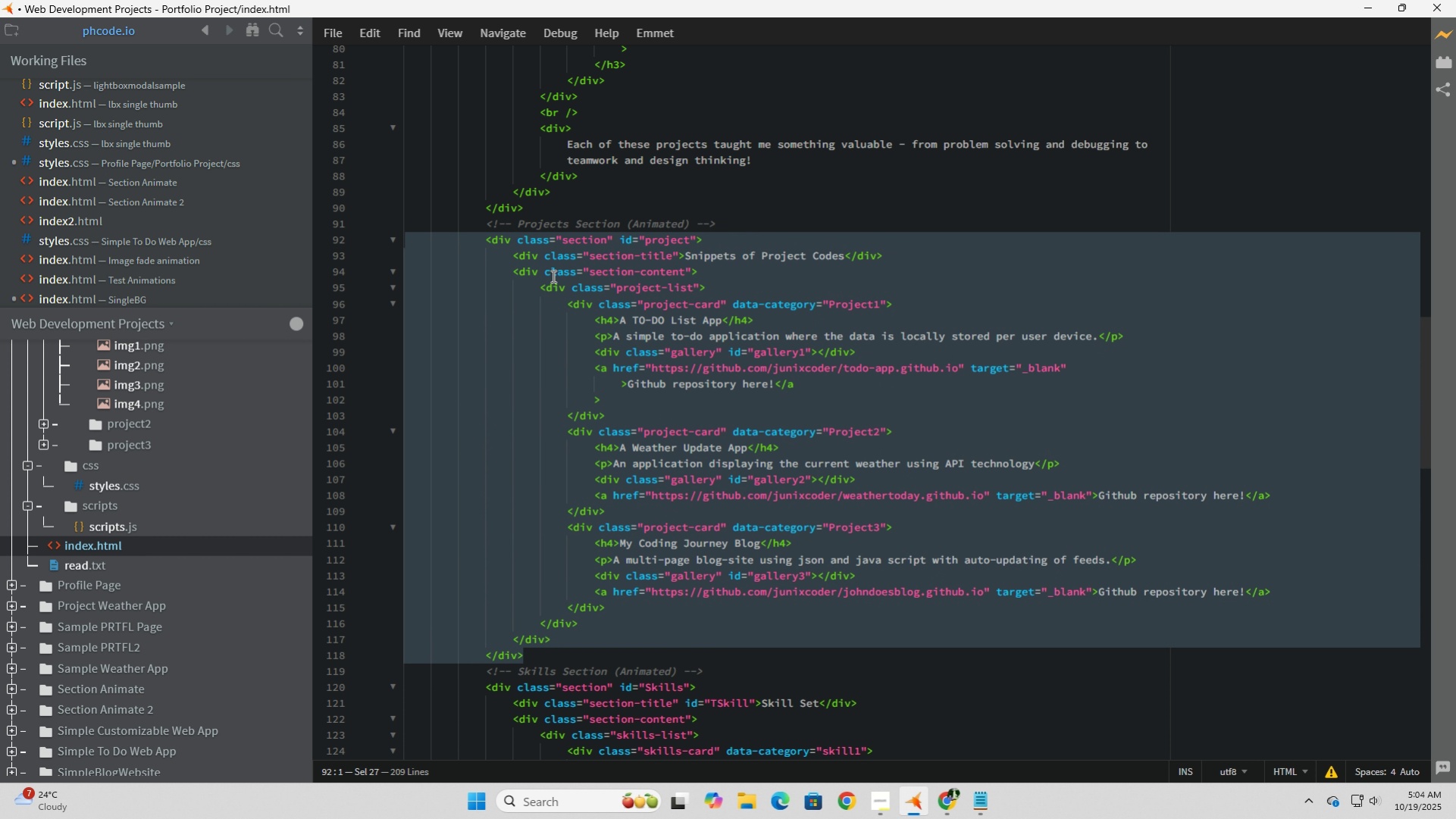 
right_click([552, 276])
 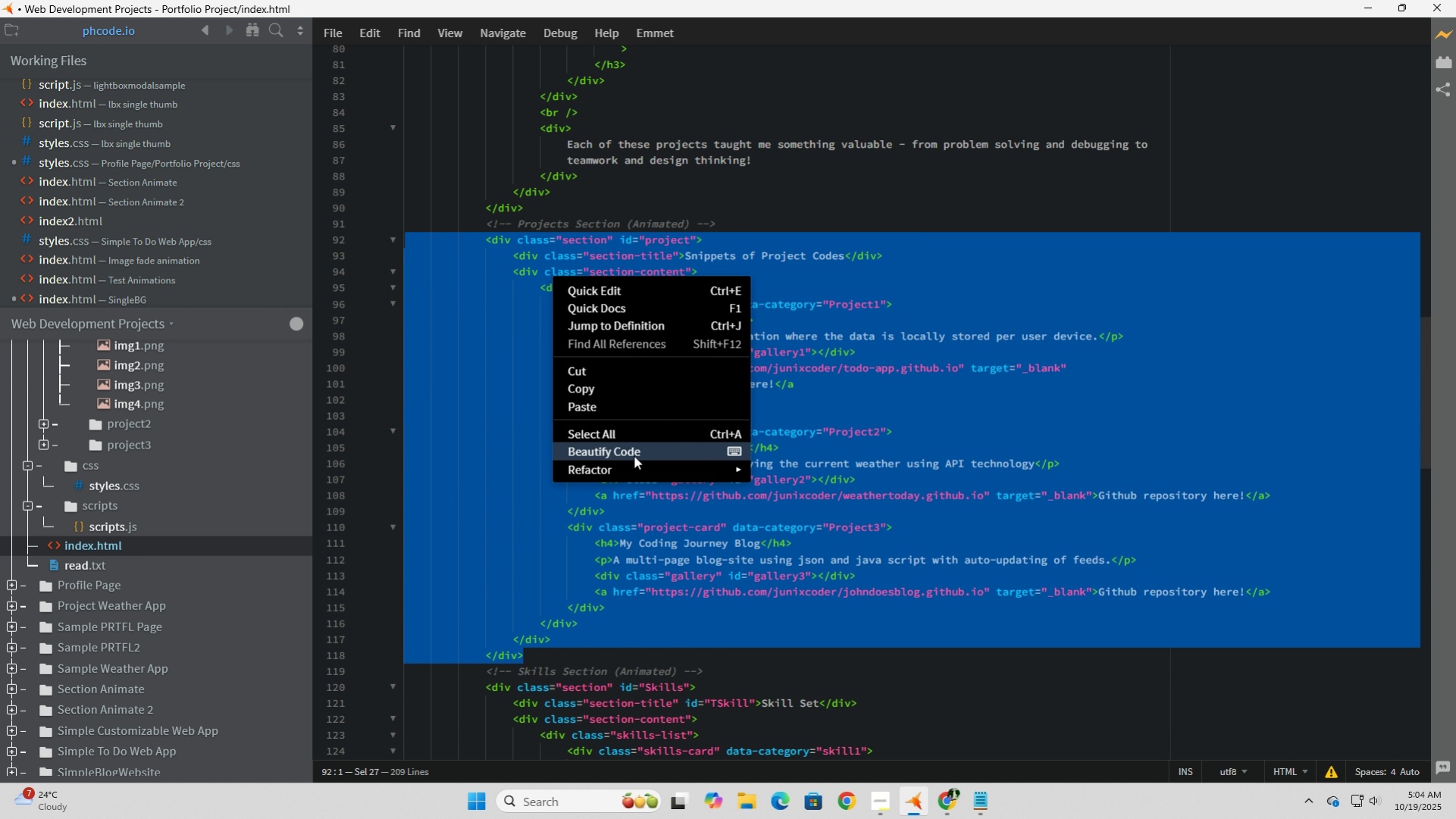 
left_click([634, 455])
 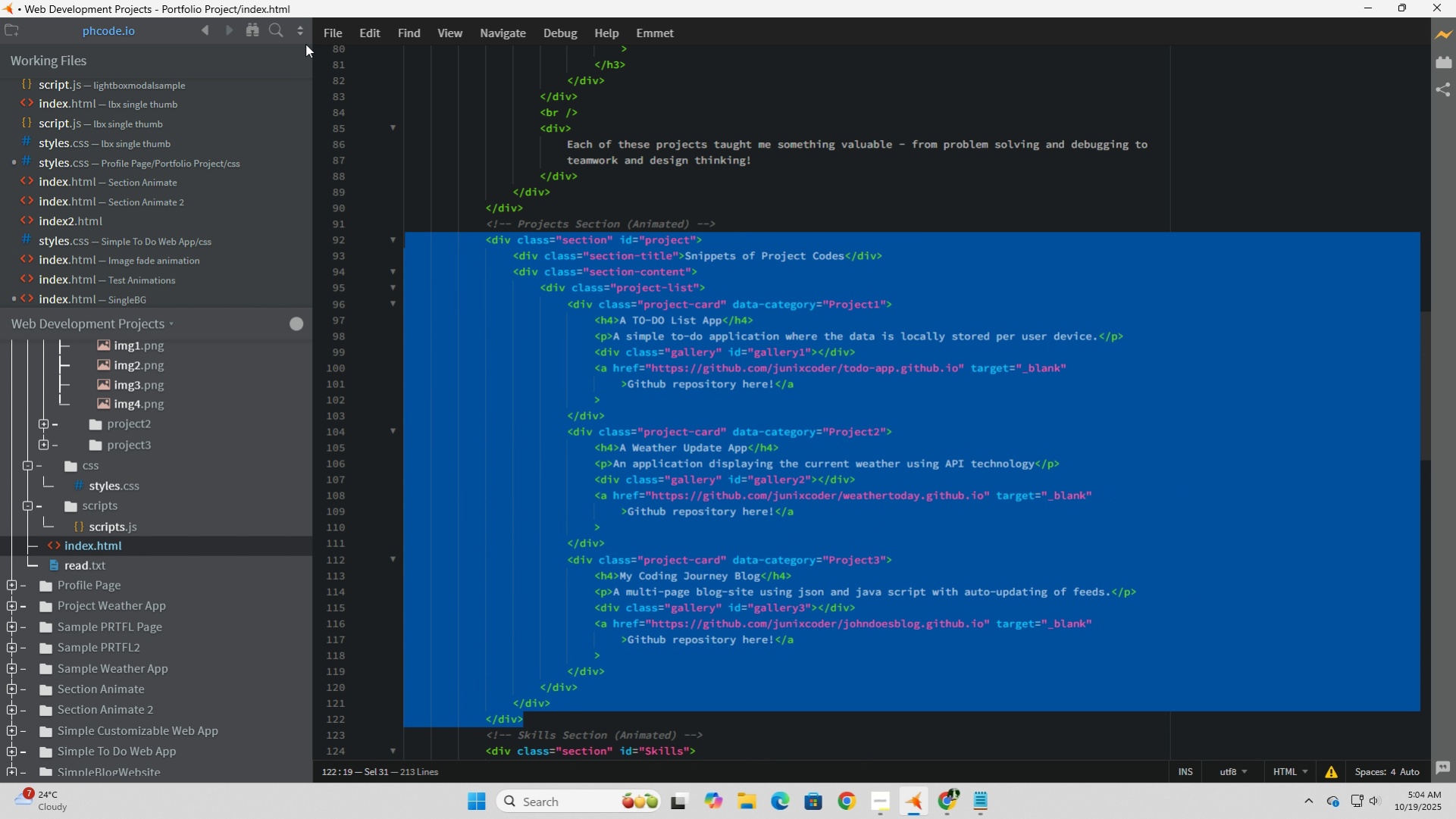 
left_click([321, 38])
 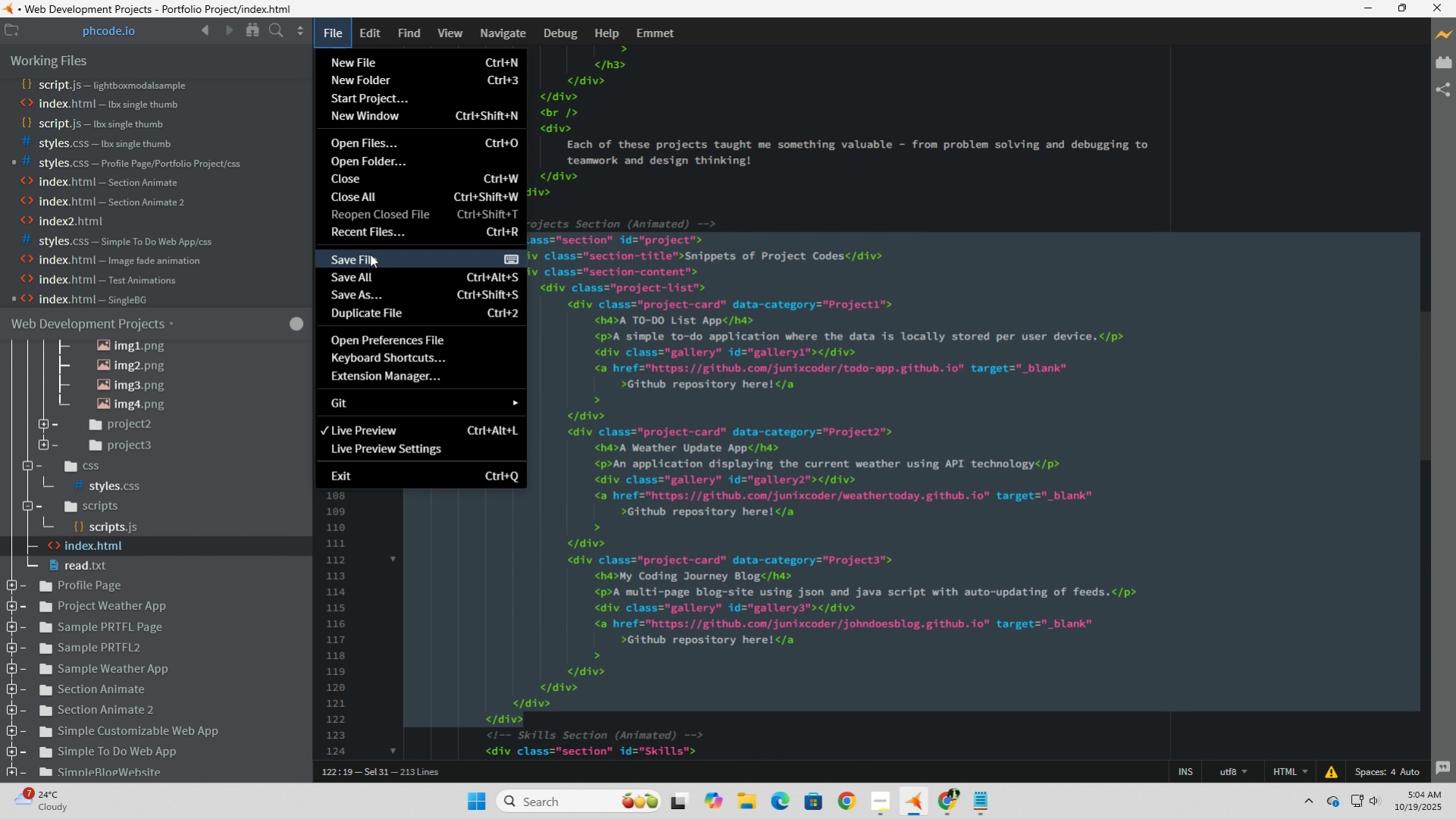 
left_click([370, 258])
 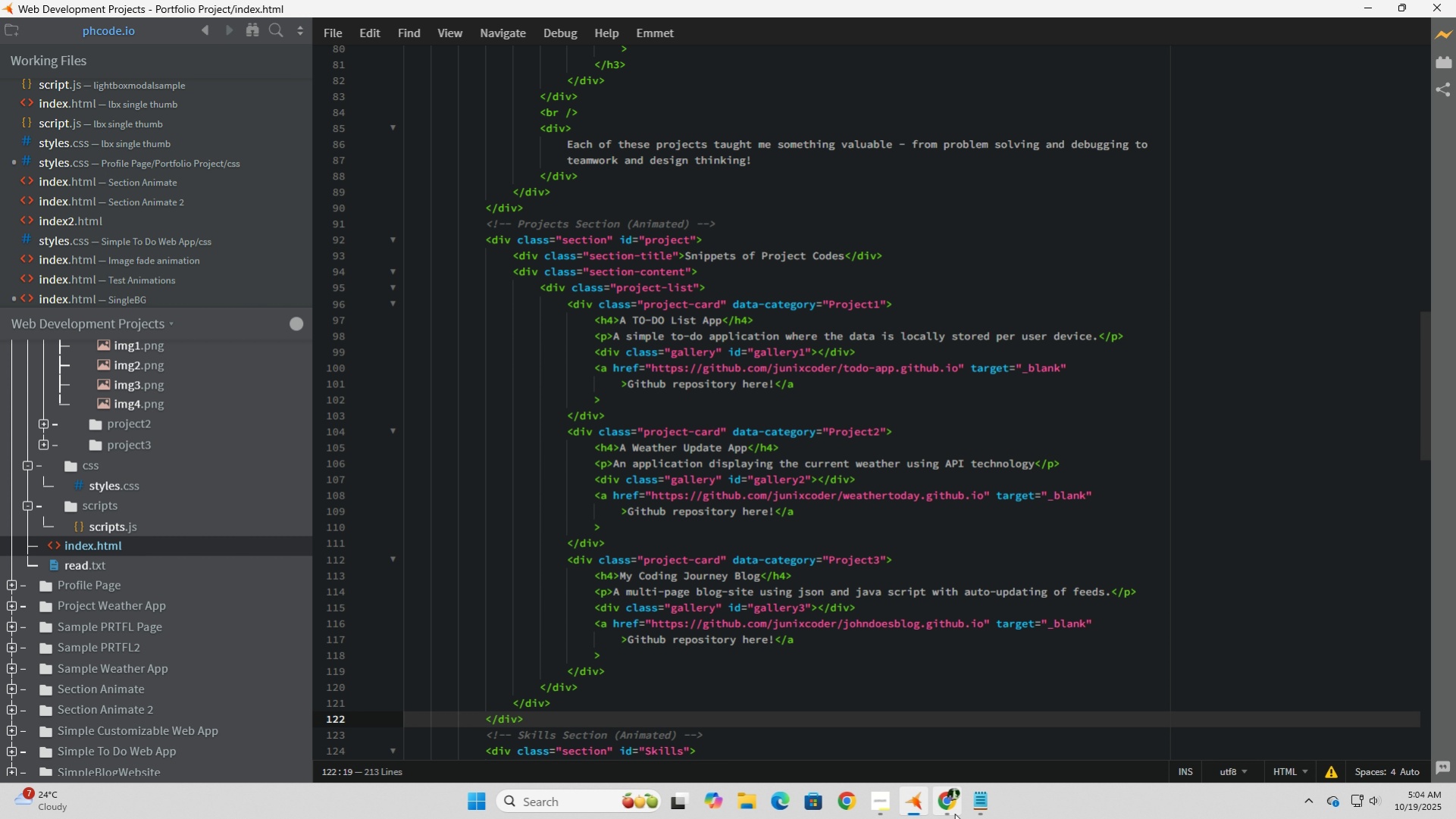 
left_click([953, 812])
 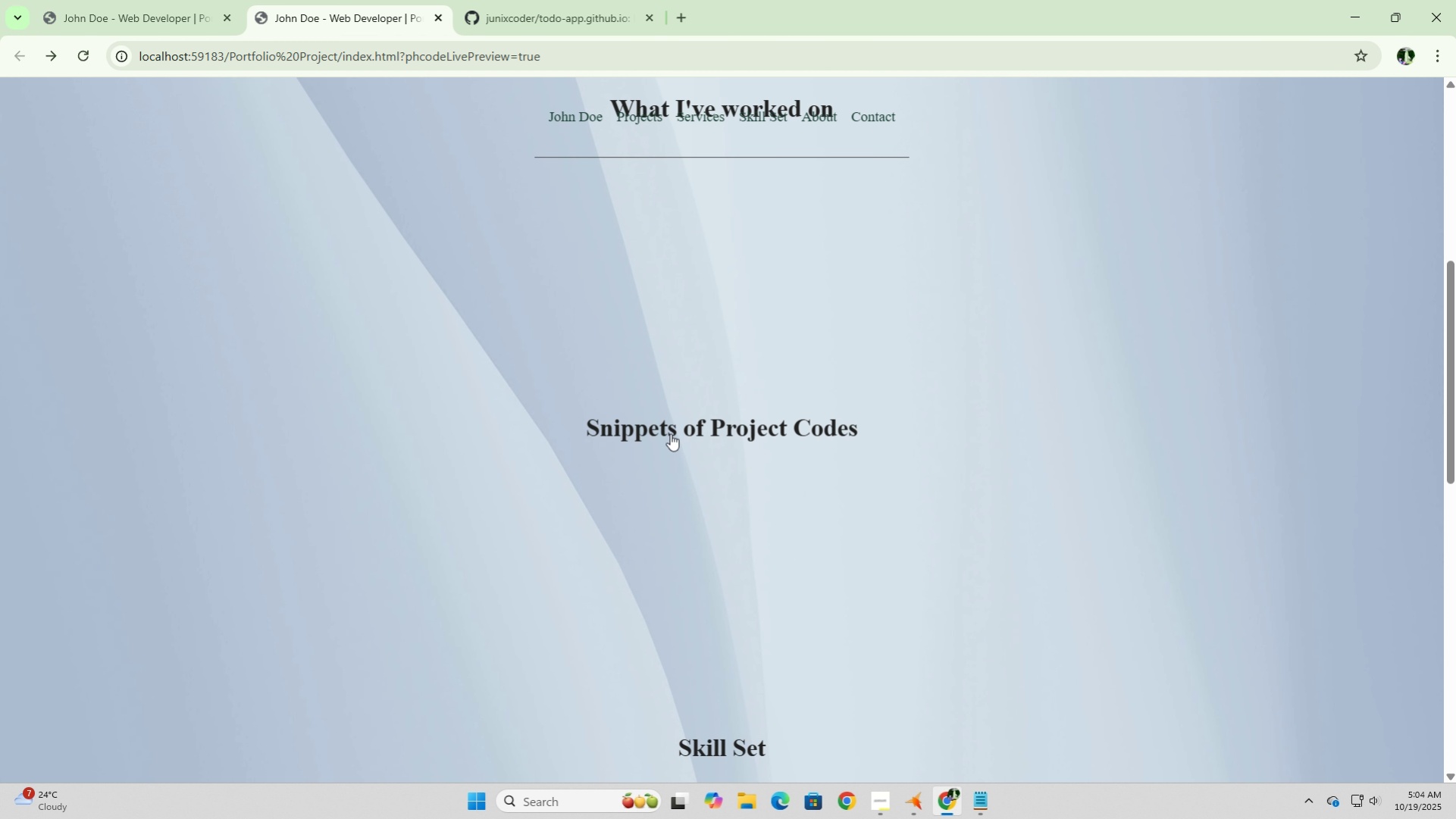 
left_click([727, 399])
 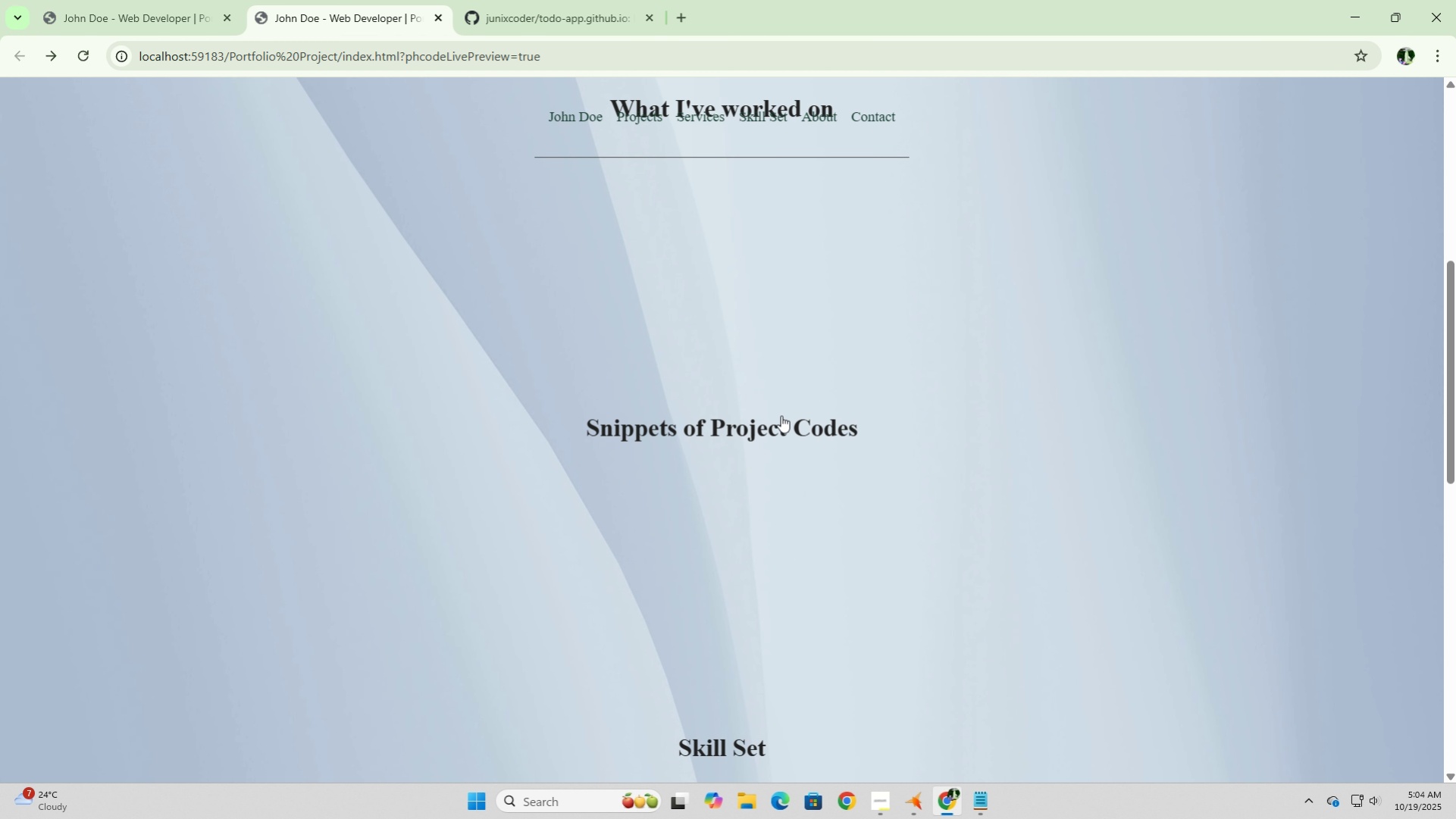 
left_click([805, 396])
 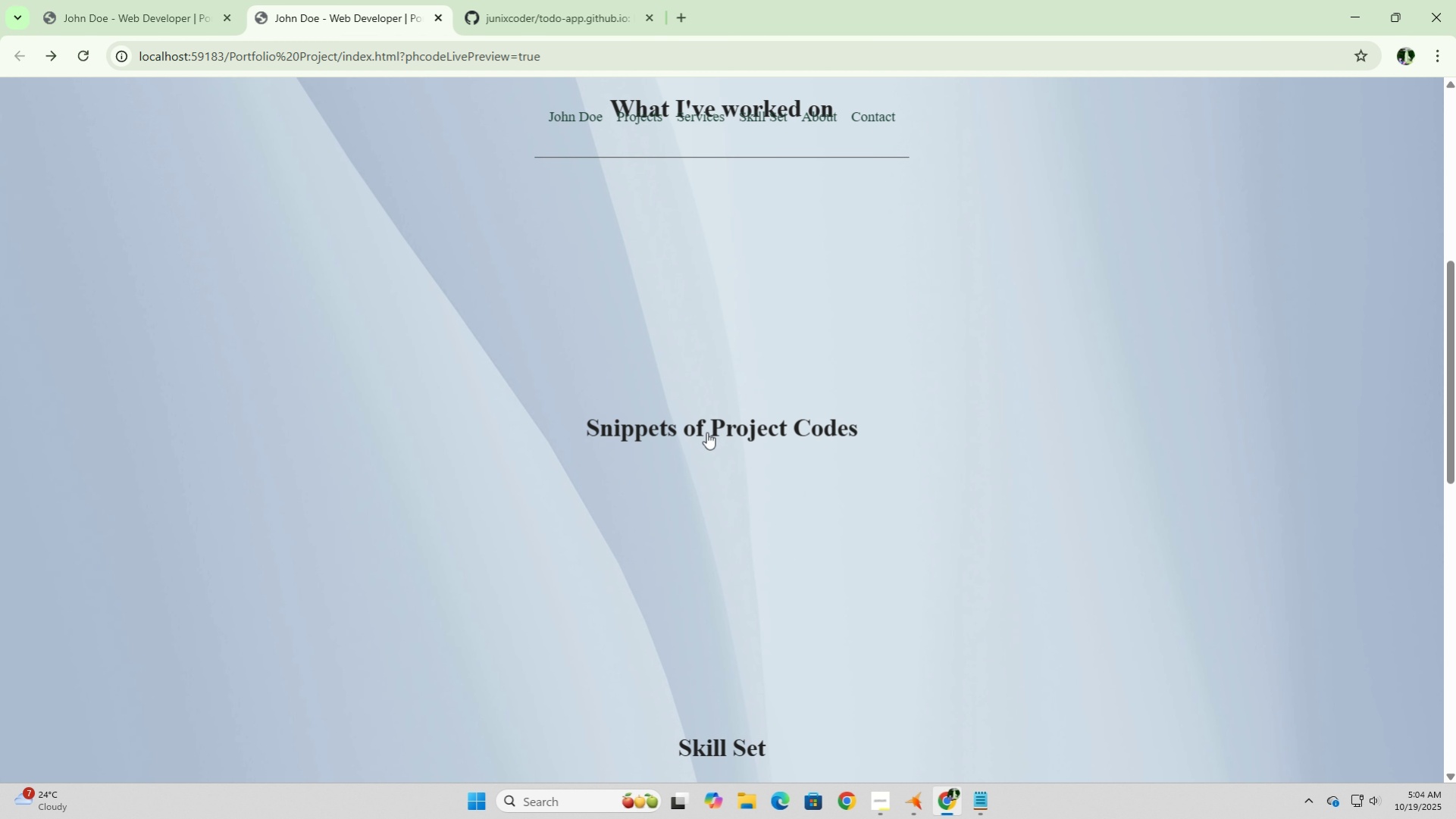 
left_click([706, 432])
 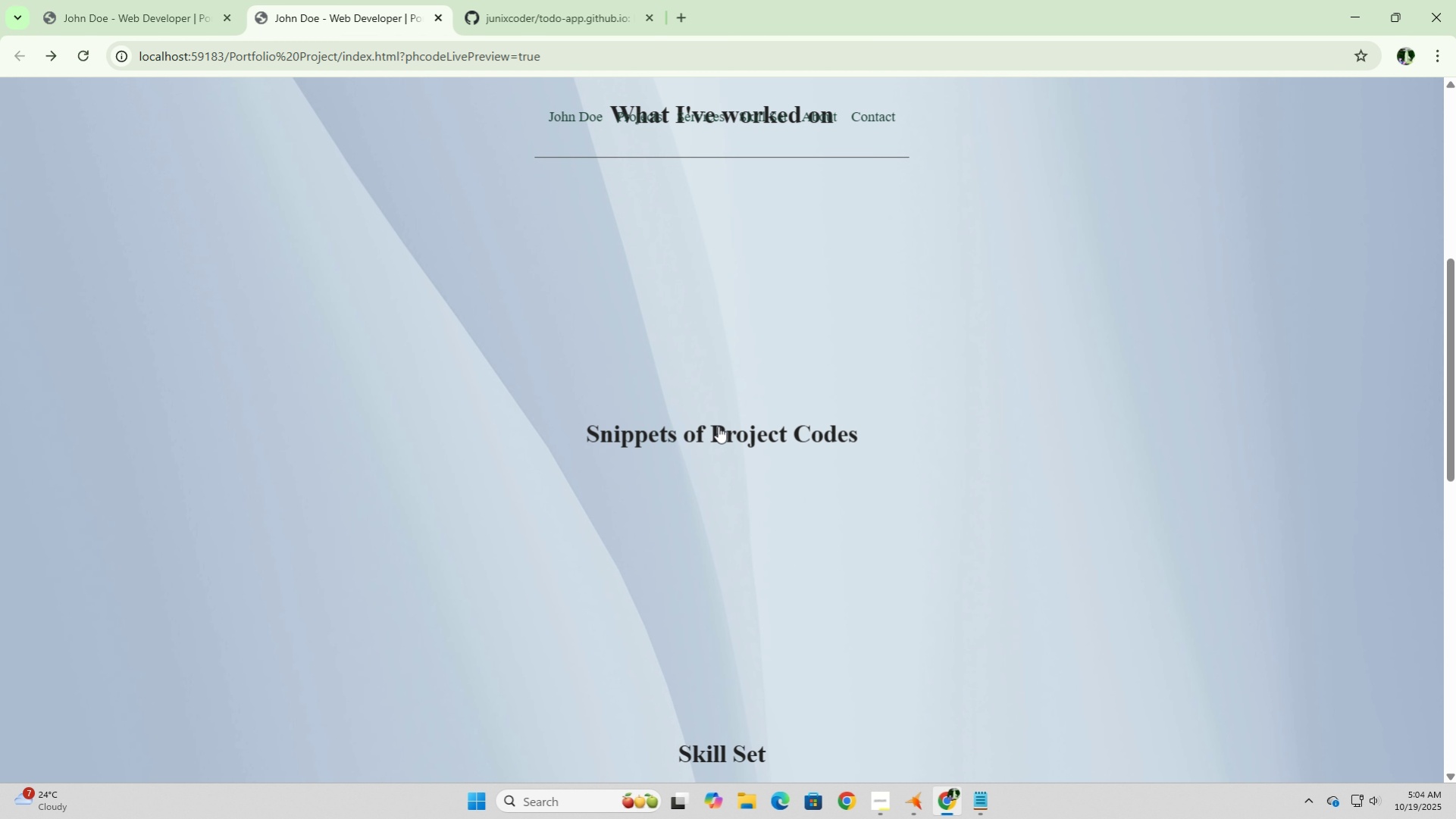 
scroll: coordinate [719, 425], scroll_direction: up, amount: 4.0
 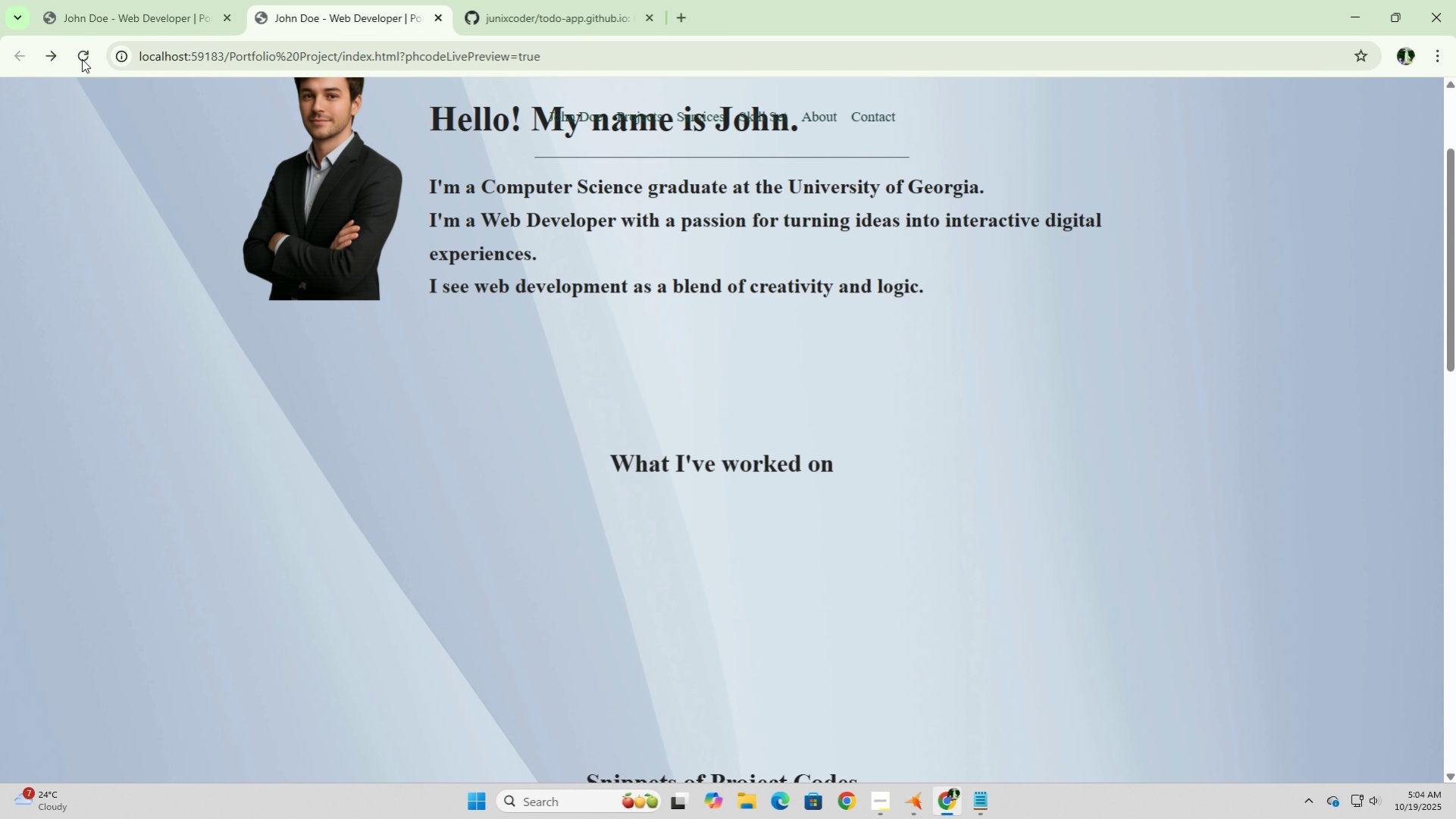 
left_click([81, 59])
 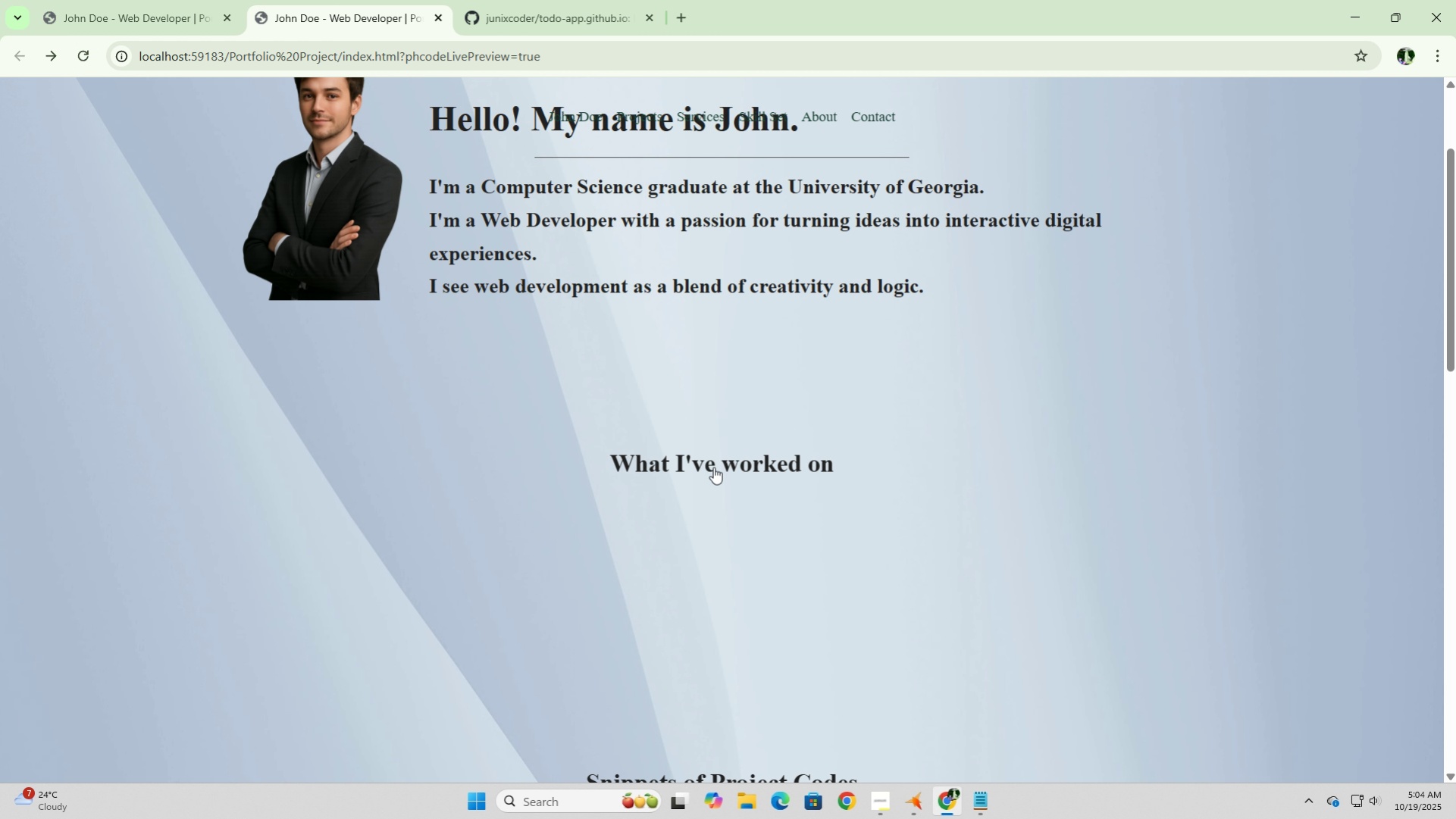 
left_click([713, 467])
 